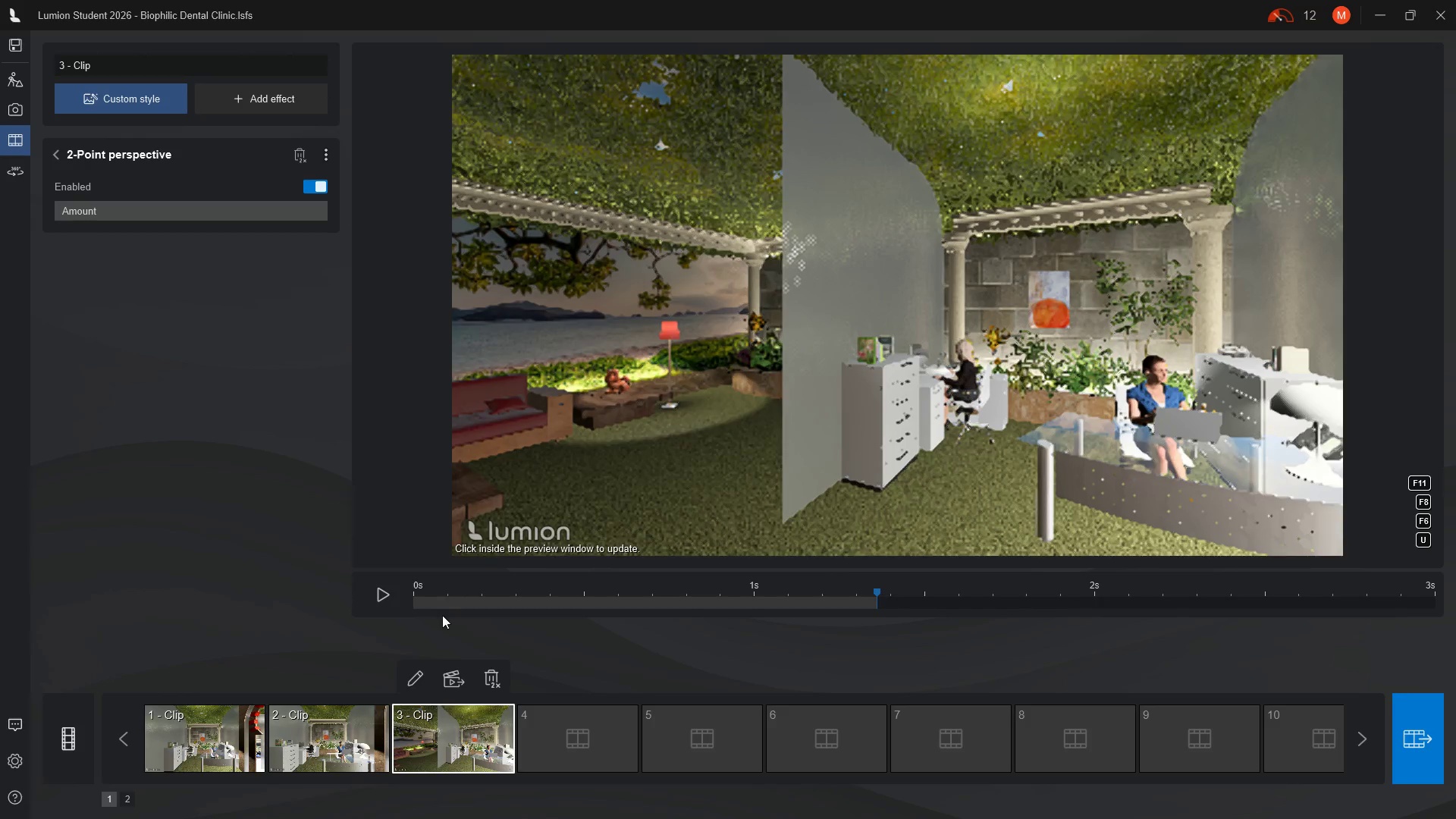 
wait(6.33)
 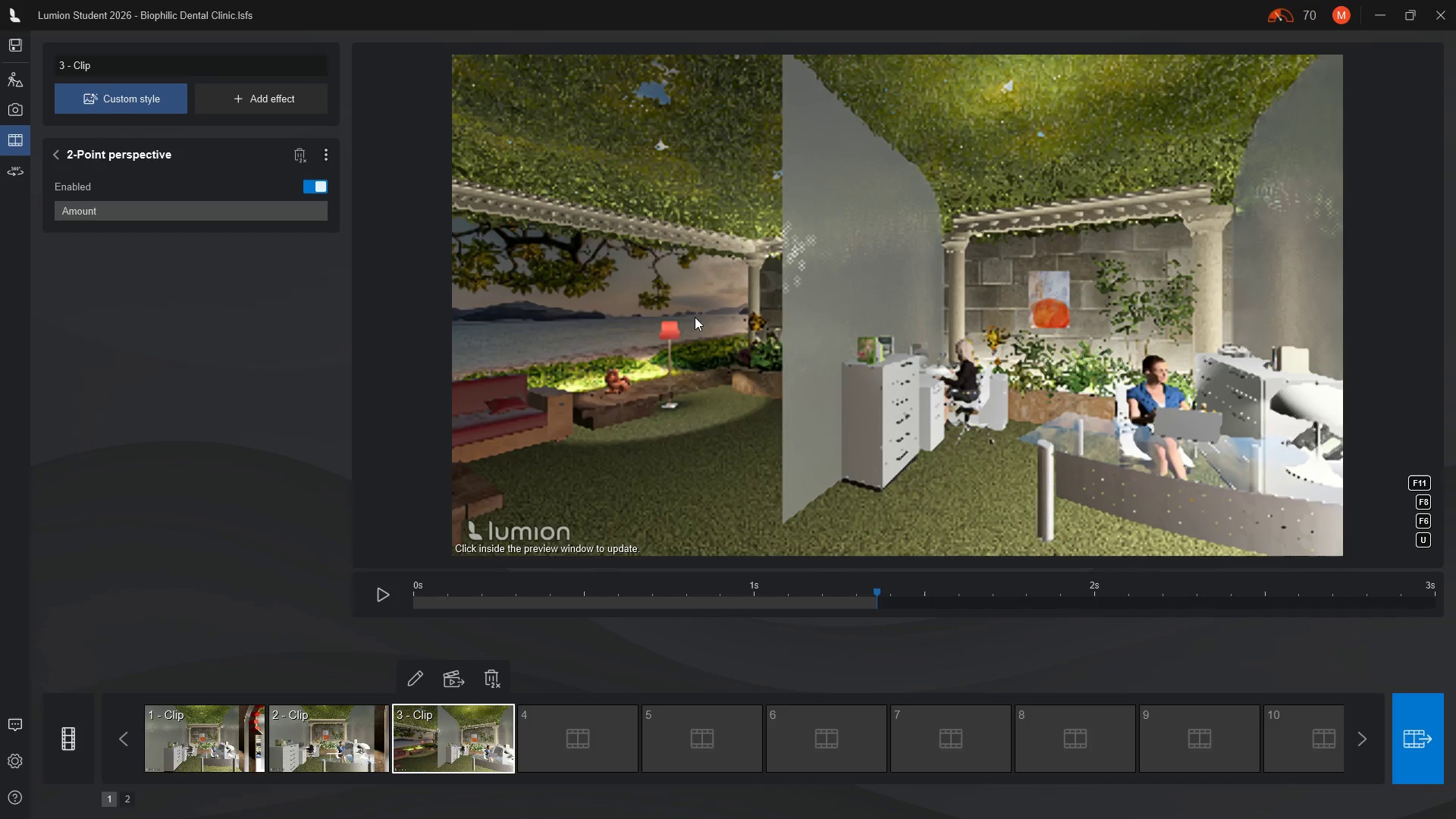 
left_click([331, 747])
 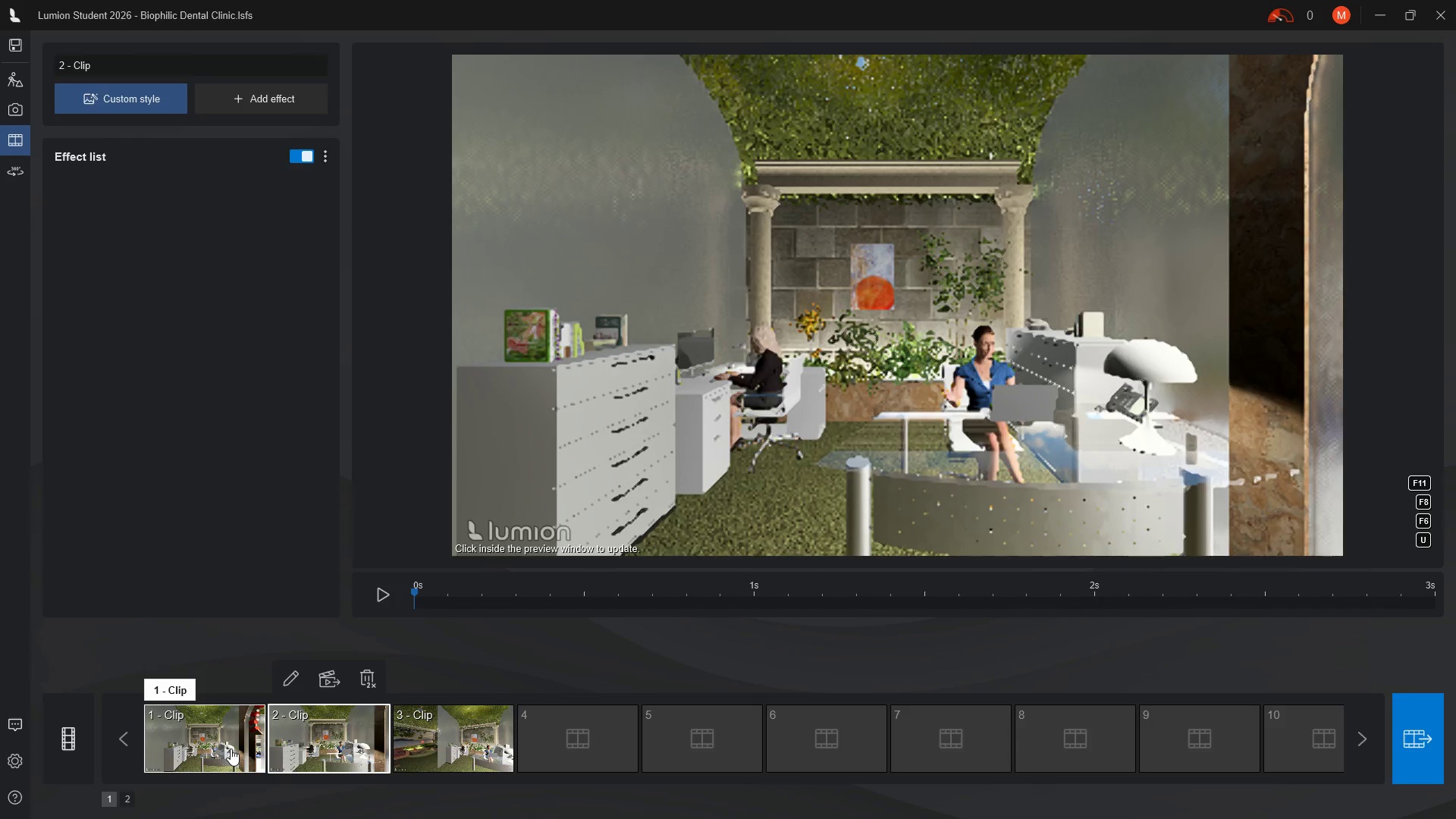 
left_click([231, 748])
 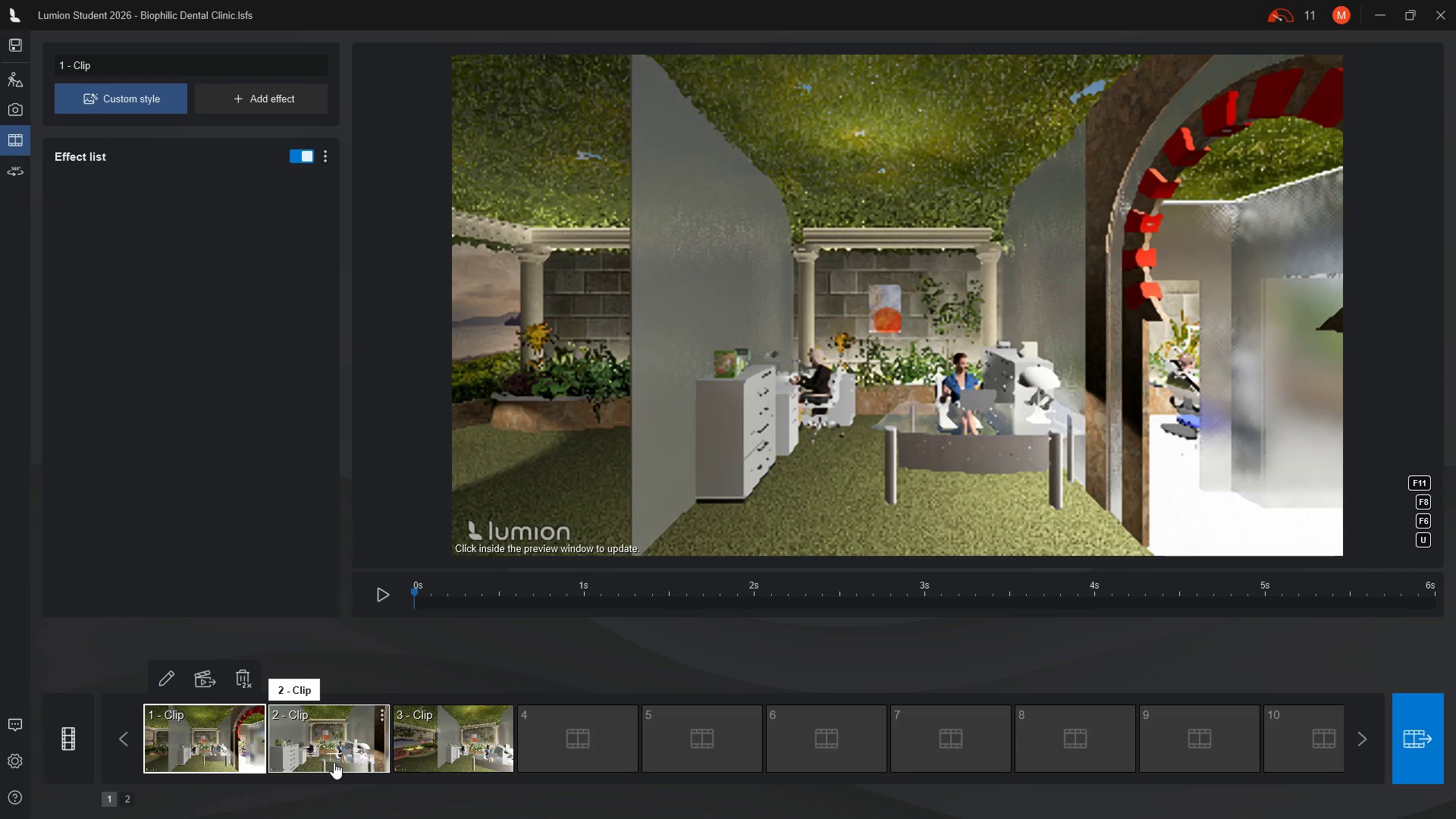 
wait(6.34)
 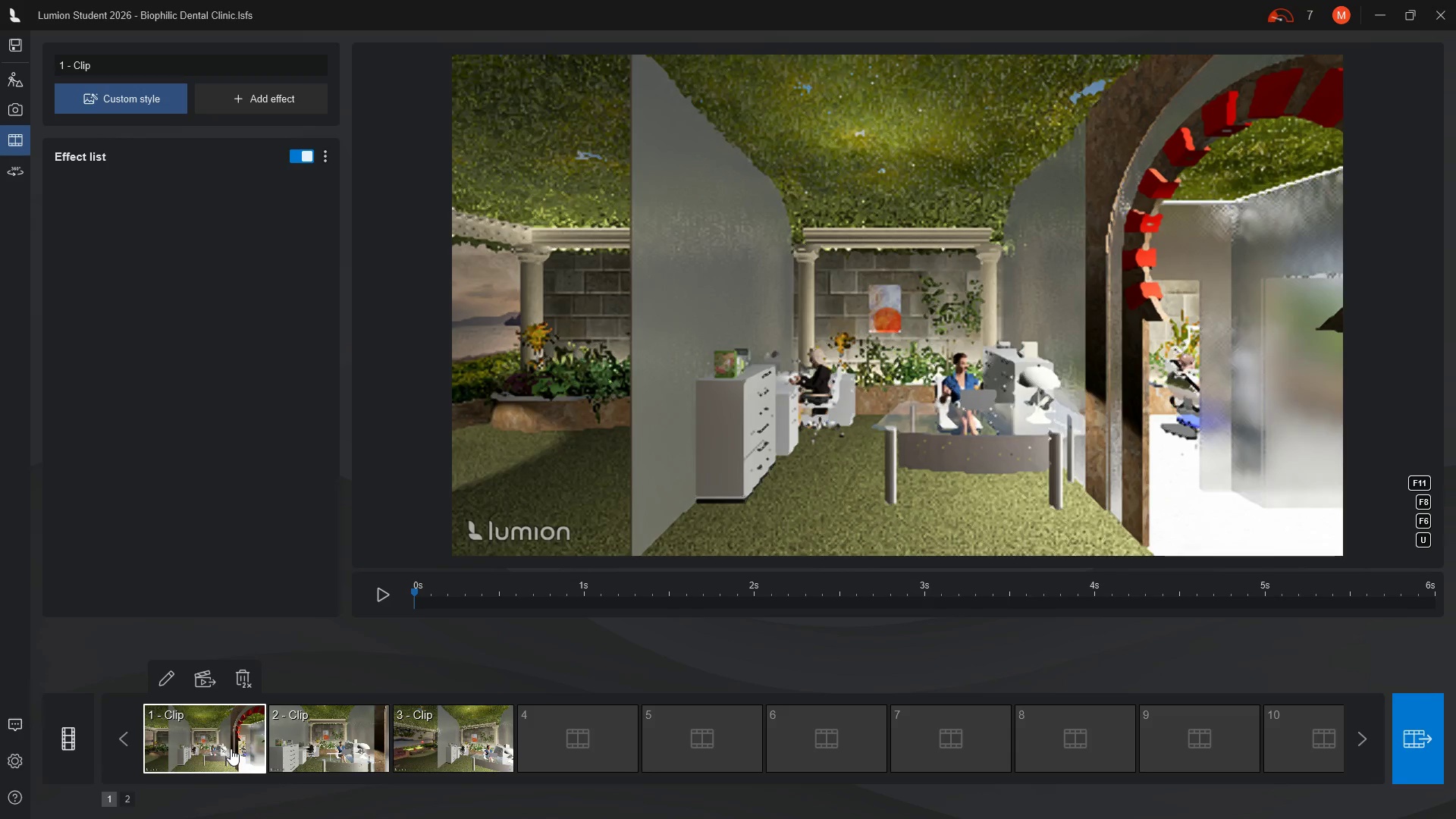 
left_click([334, 762])
 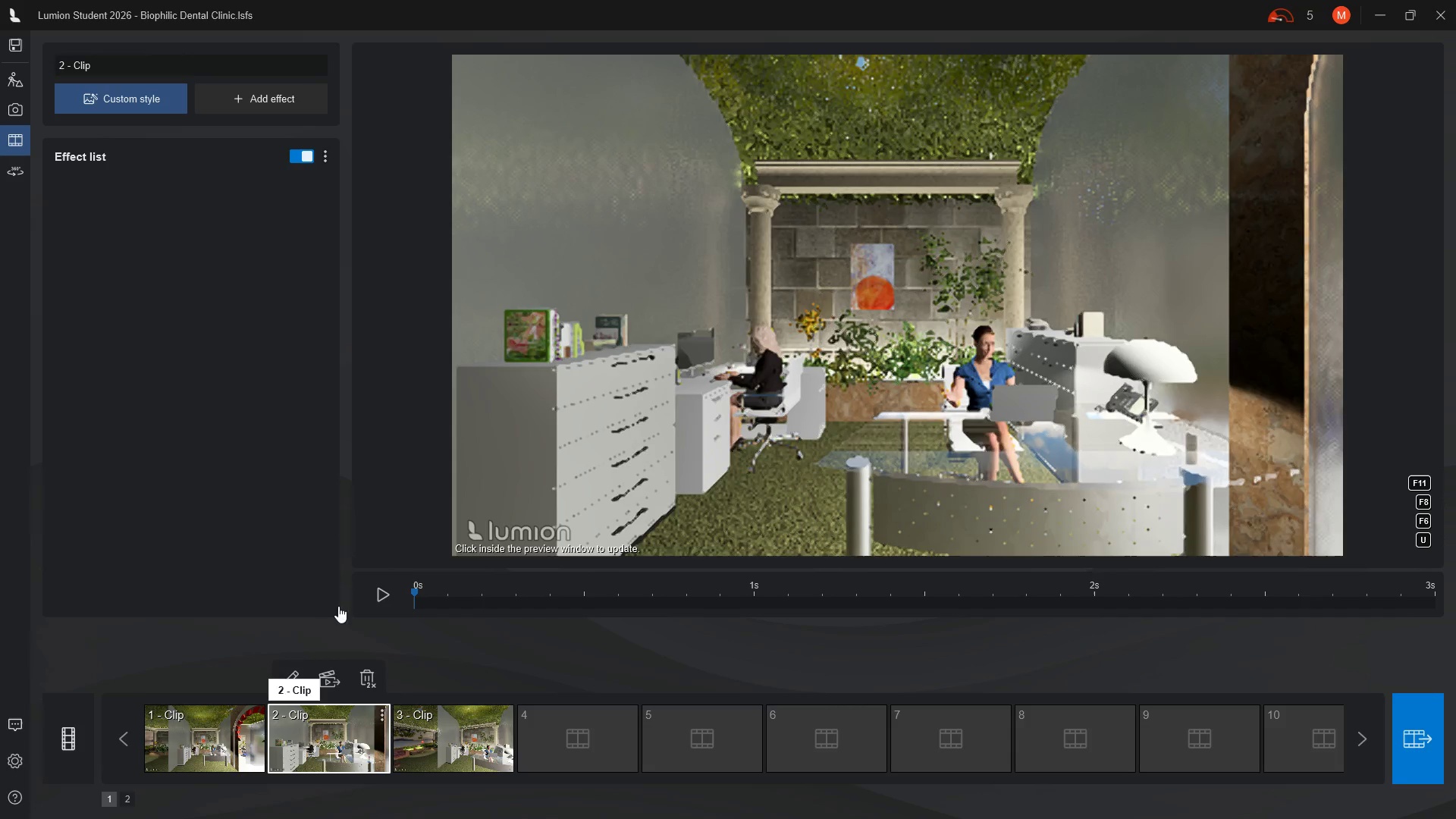 
double_click([94, 152])
 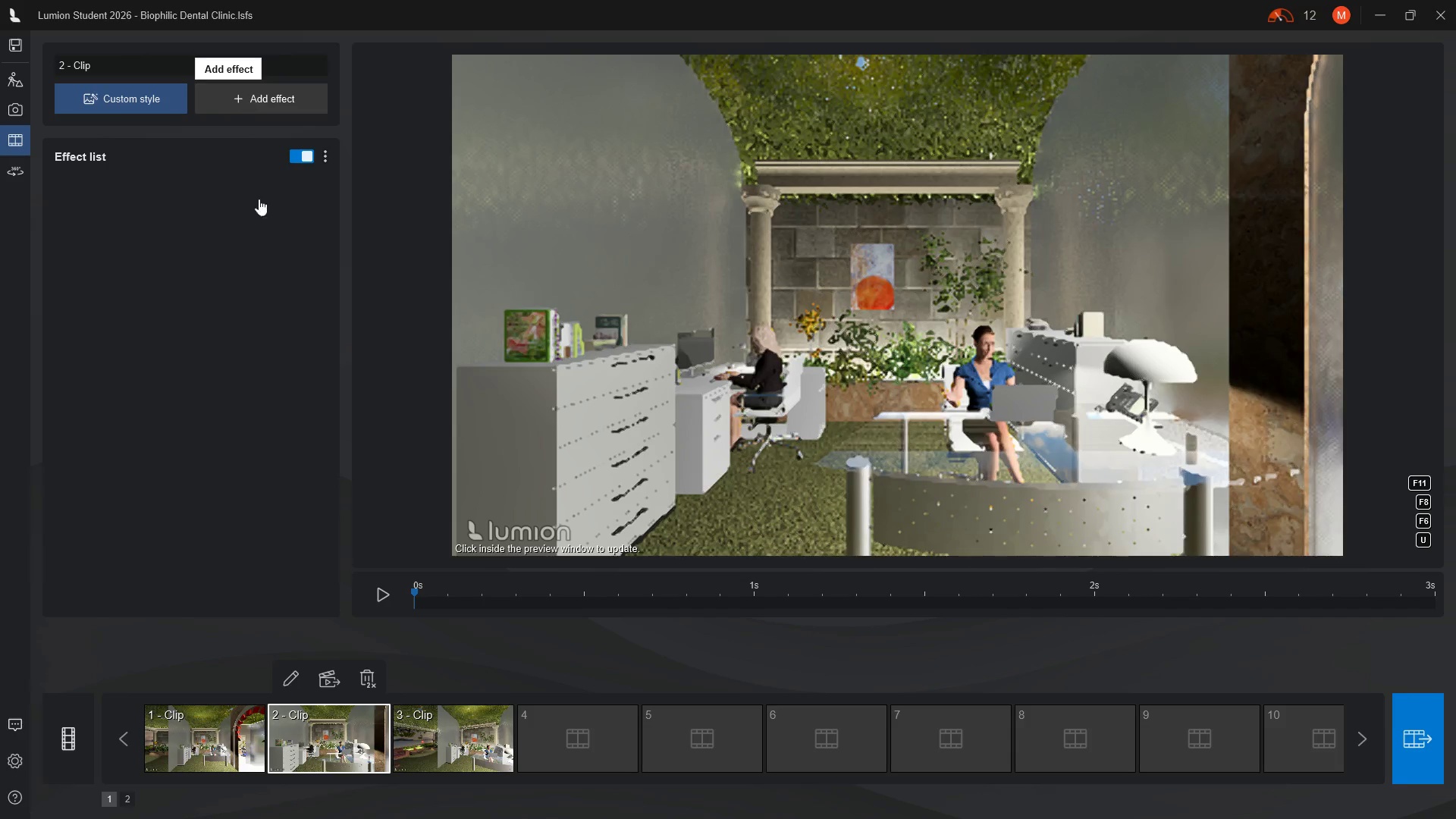 
left_click([457, 723])
 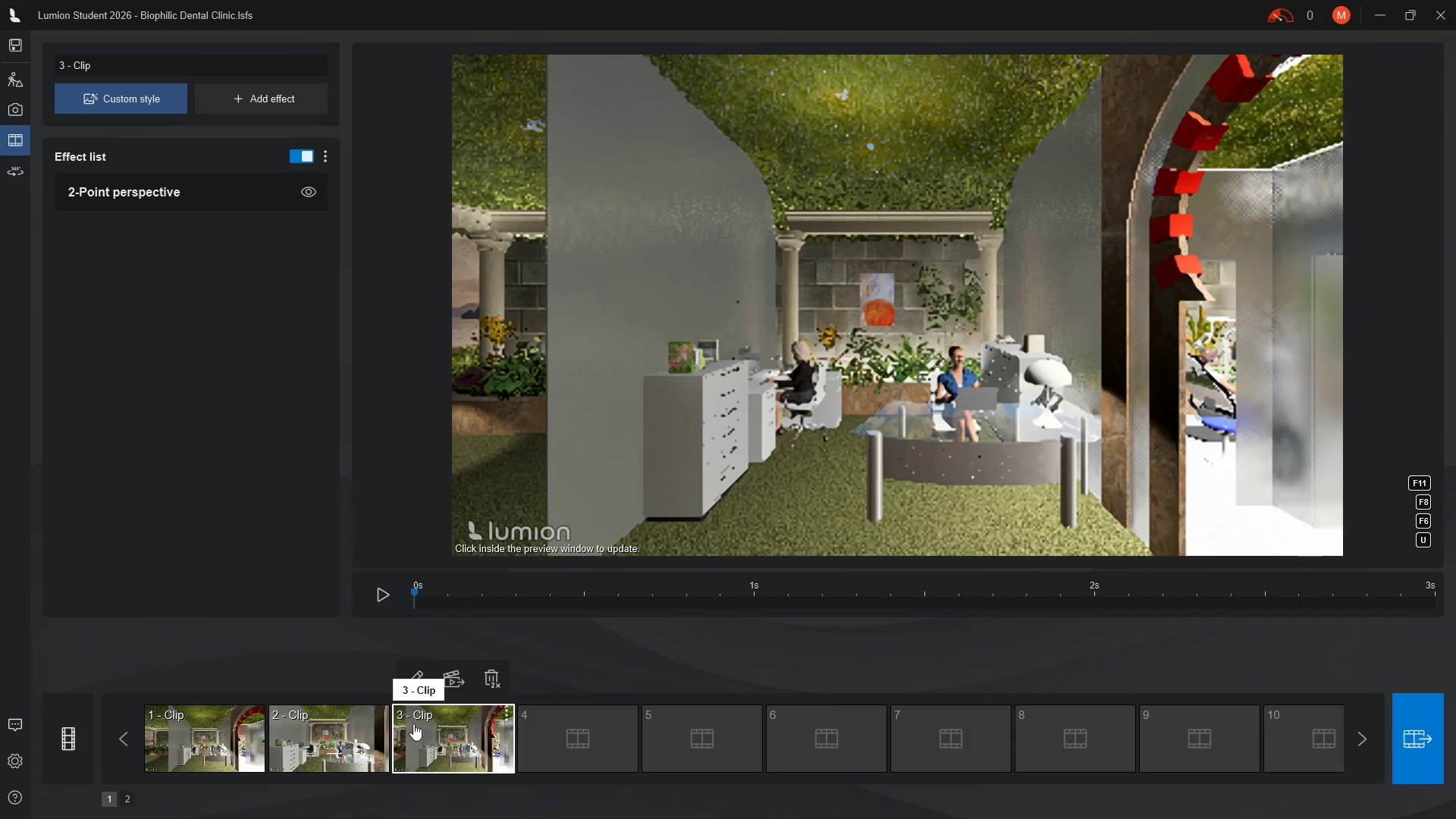 
left_click([347, 733])
 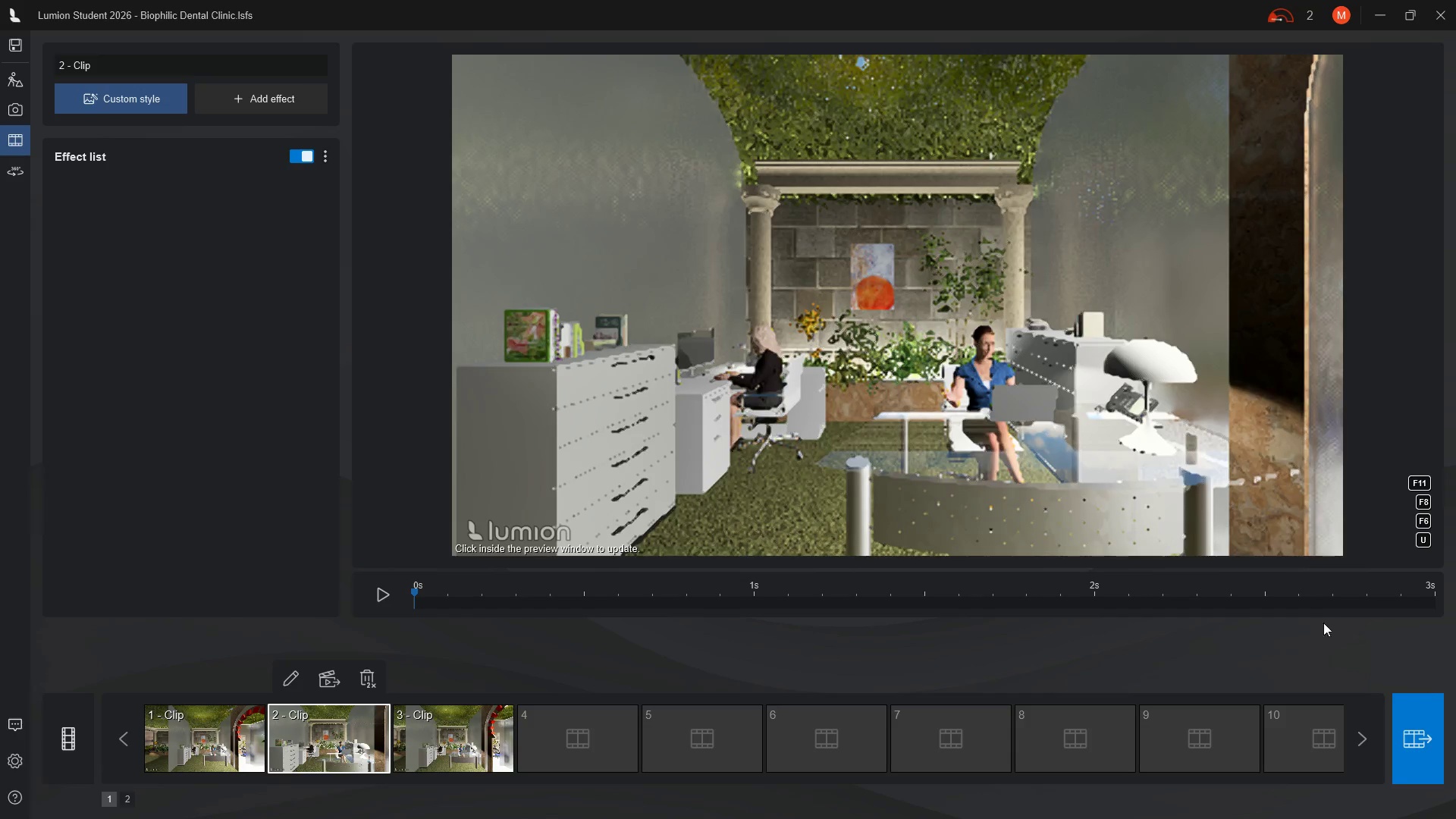 
left_click_drag(start_coordinate=[1409, 595], to_coordinate=[1439, 597])
 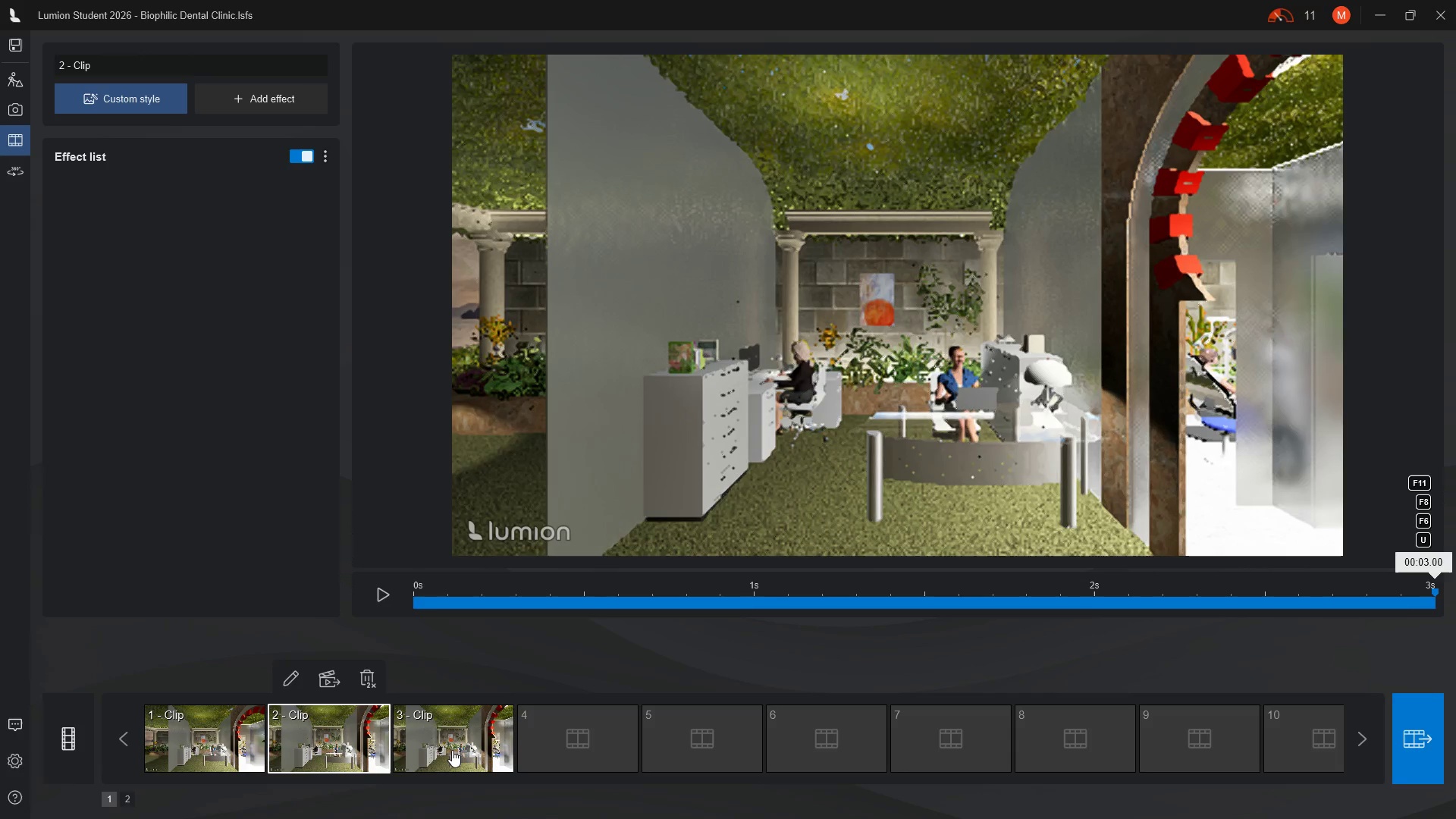 
left_click([452, 750])
 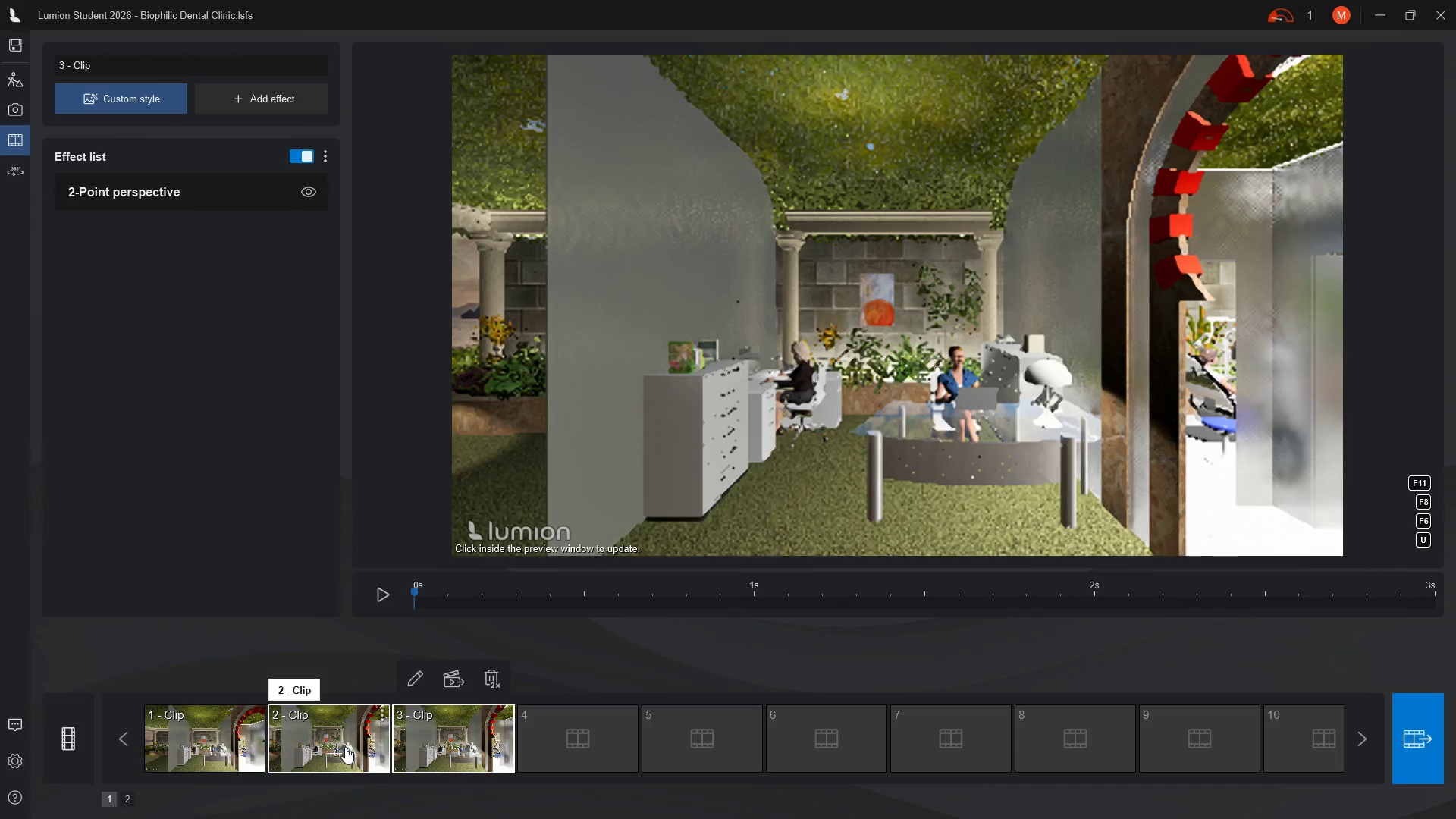 
wait(5.08)
 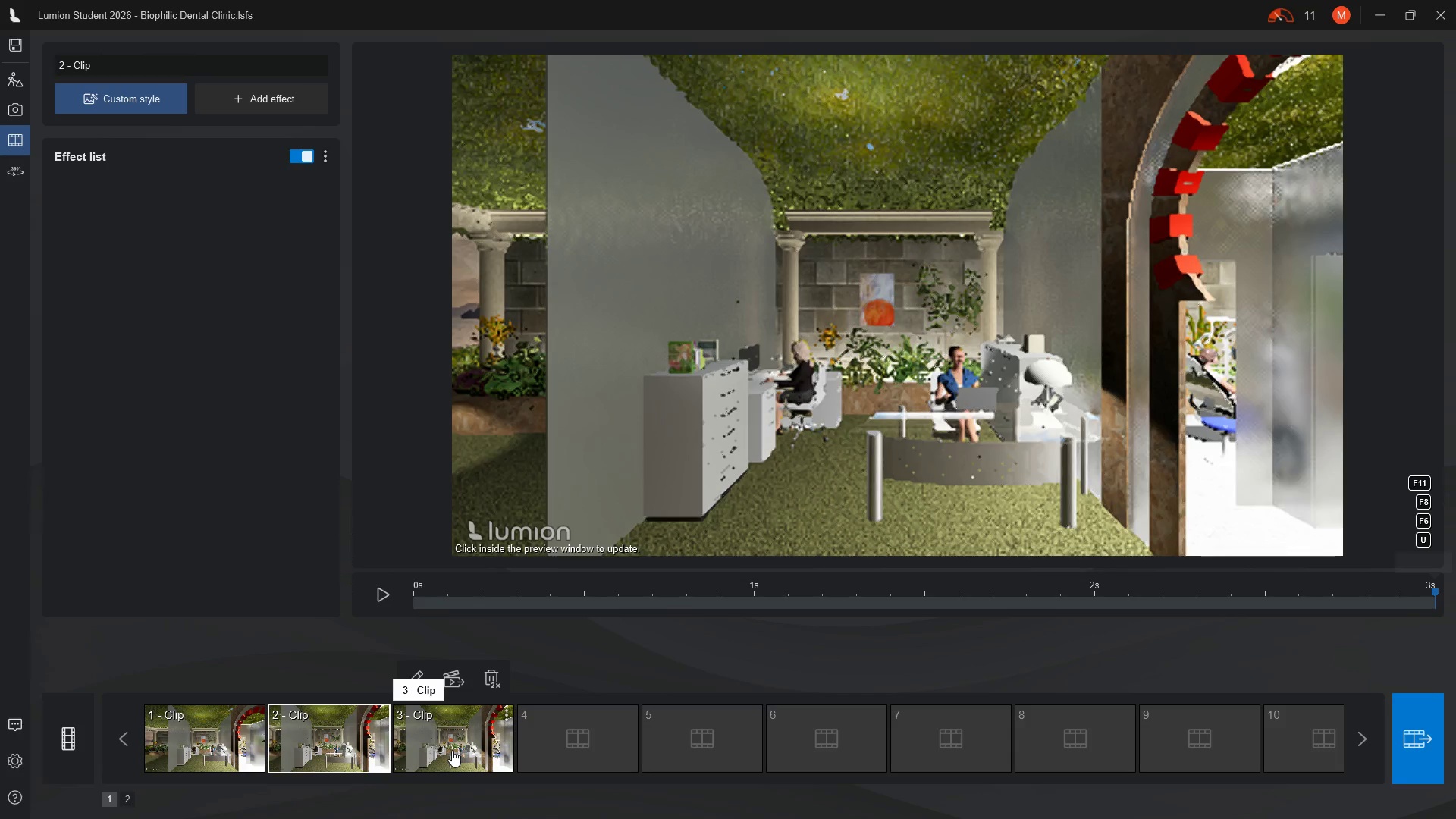 
left_click([345, 747])
 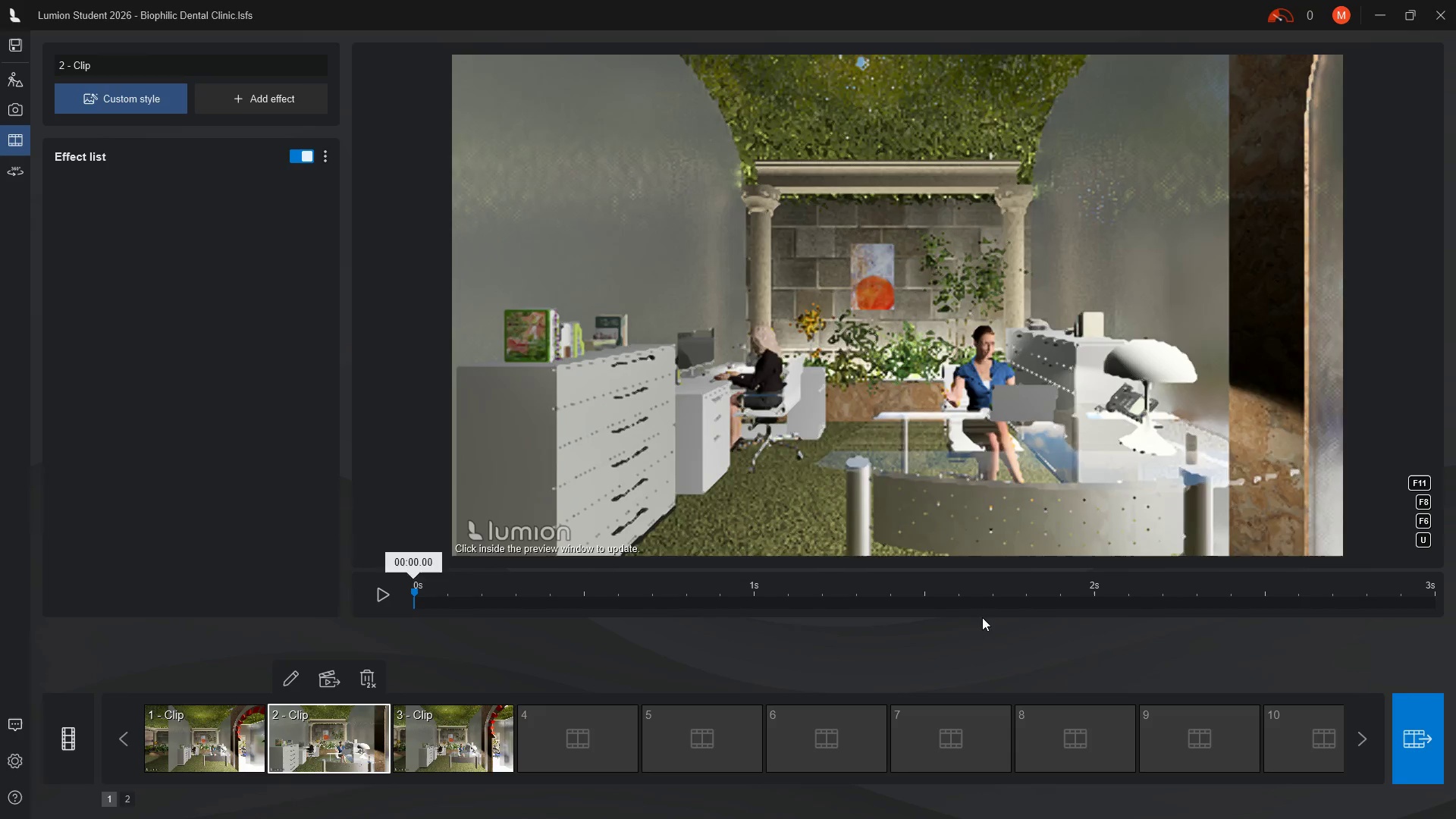 
left_click_drag(start_coordinate=[1257, 592], to_coordinate=[1445, 587])
 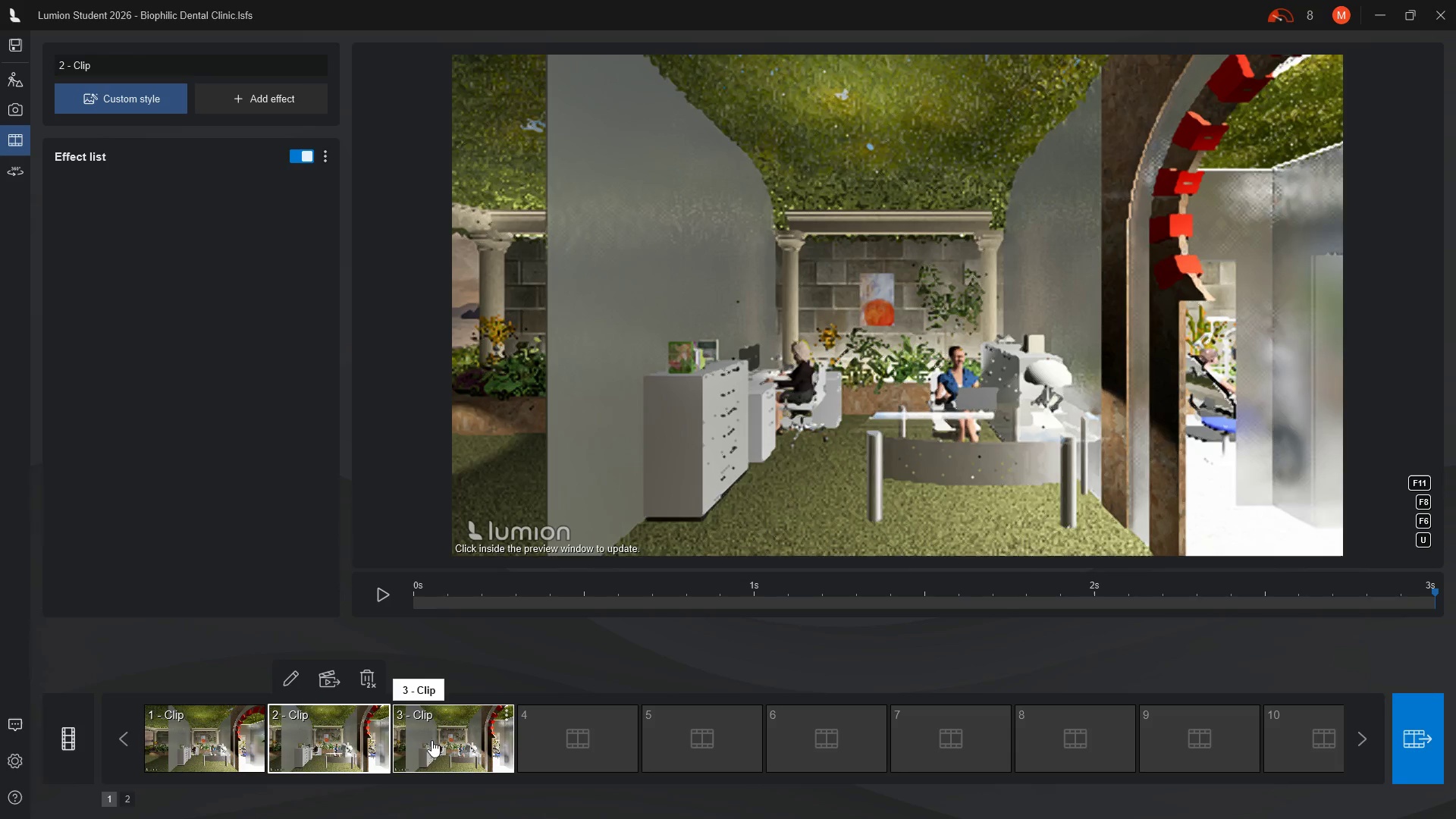 
left_click([431, 740])
 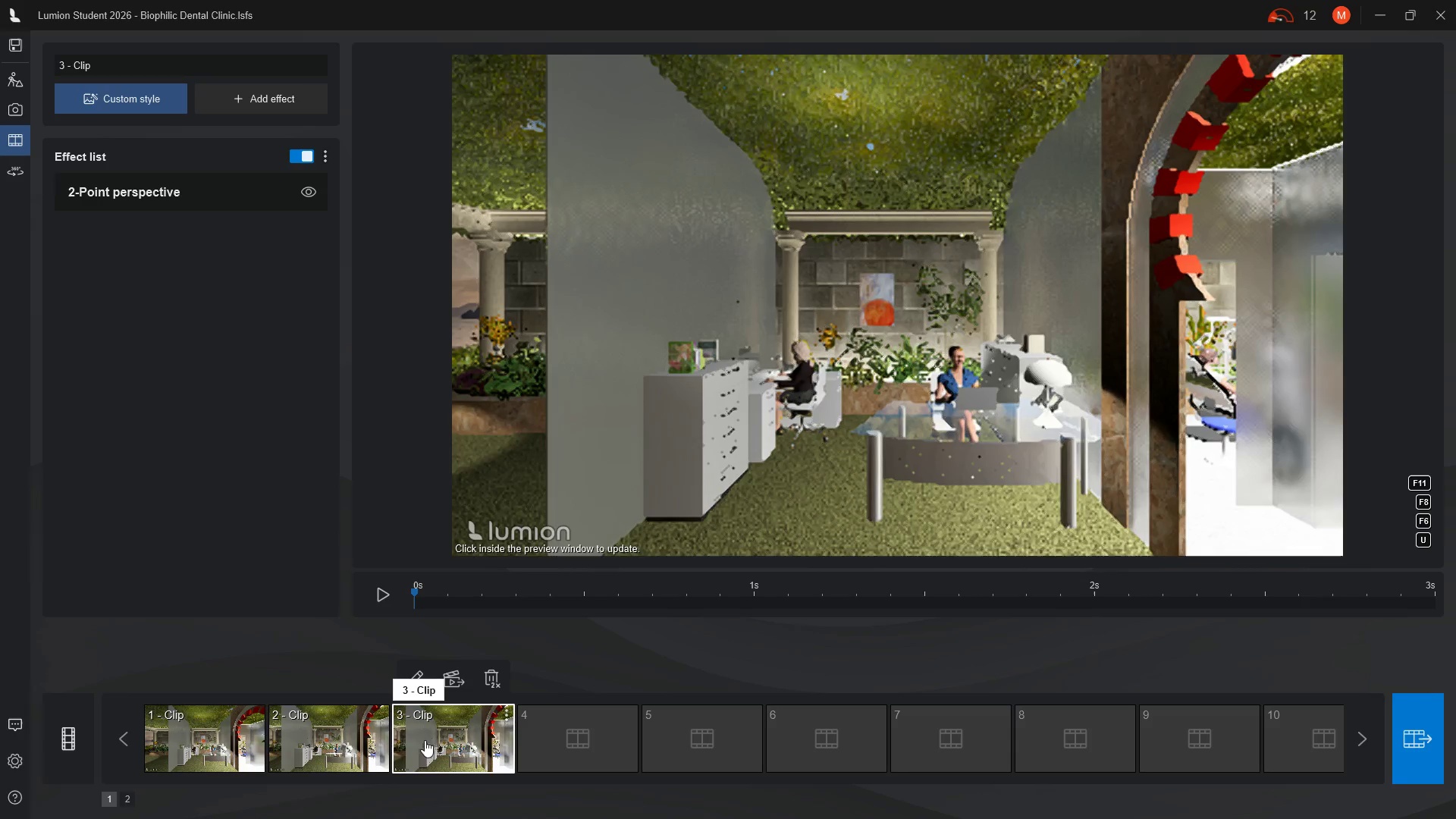 
wait(5.02)
 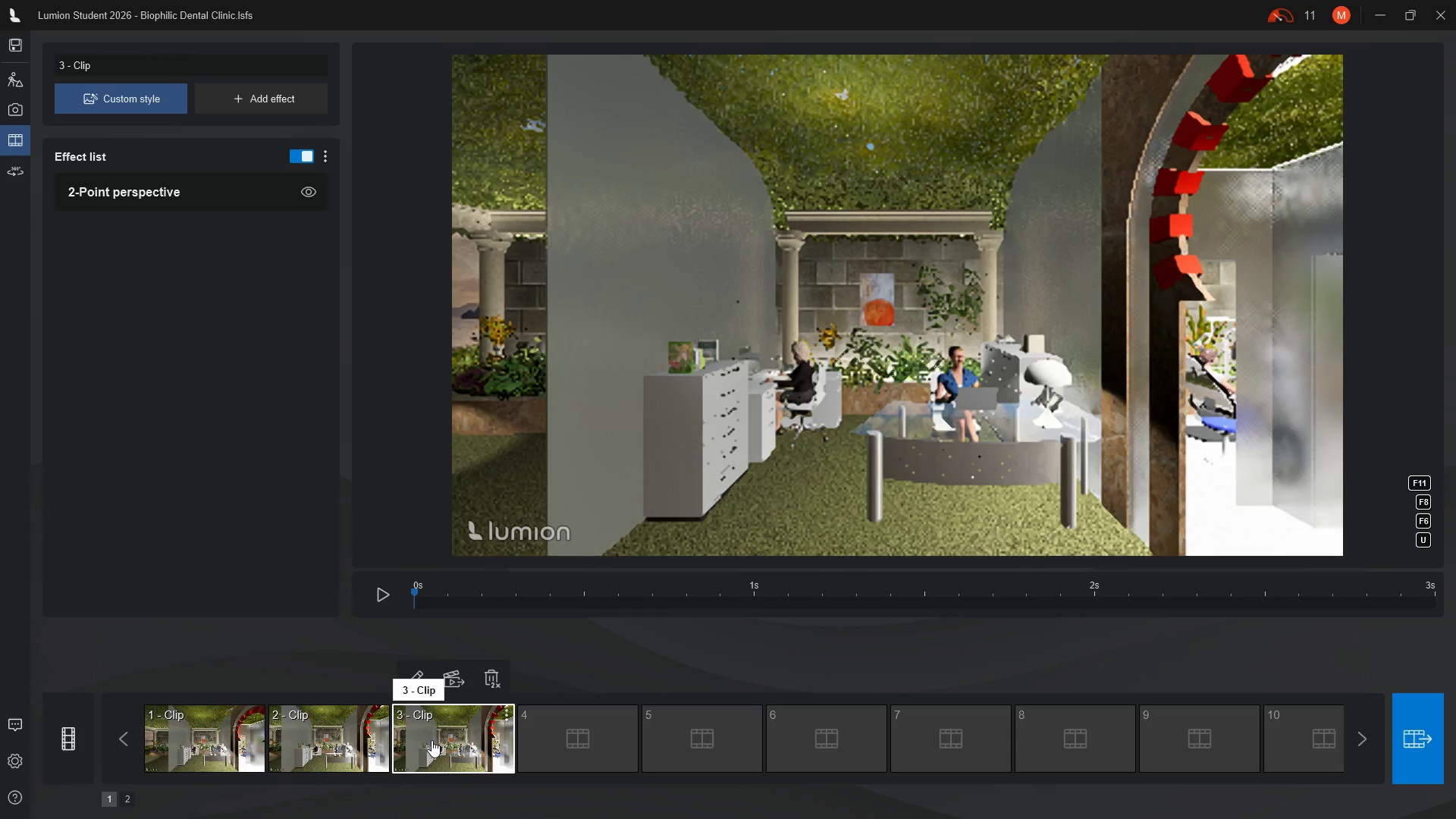 
left_click([227, 742])
 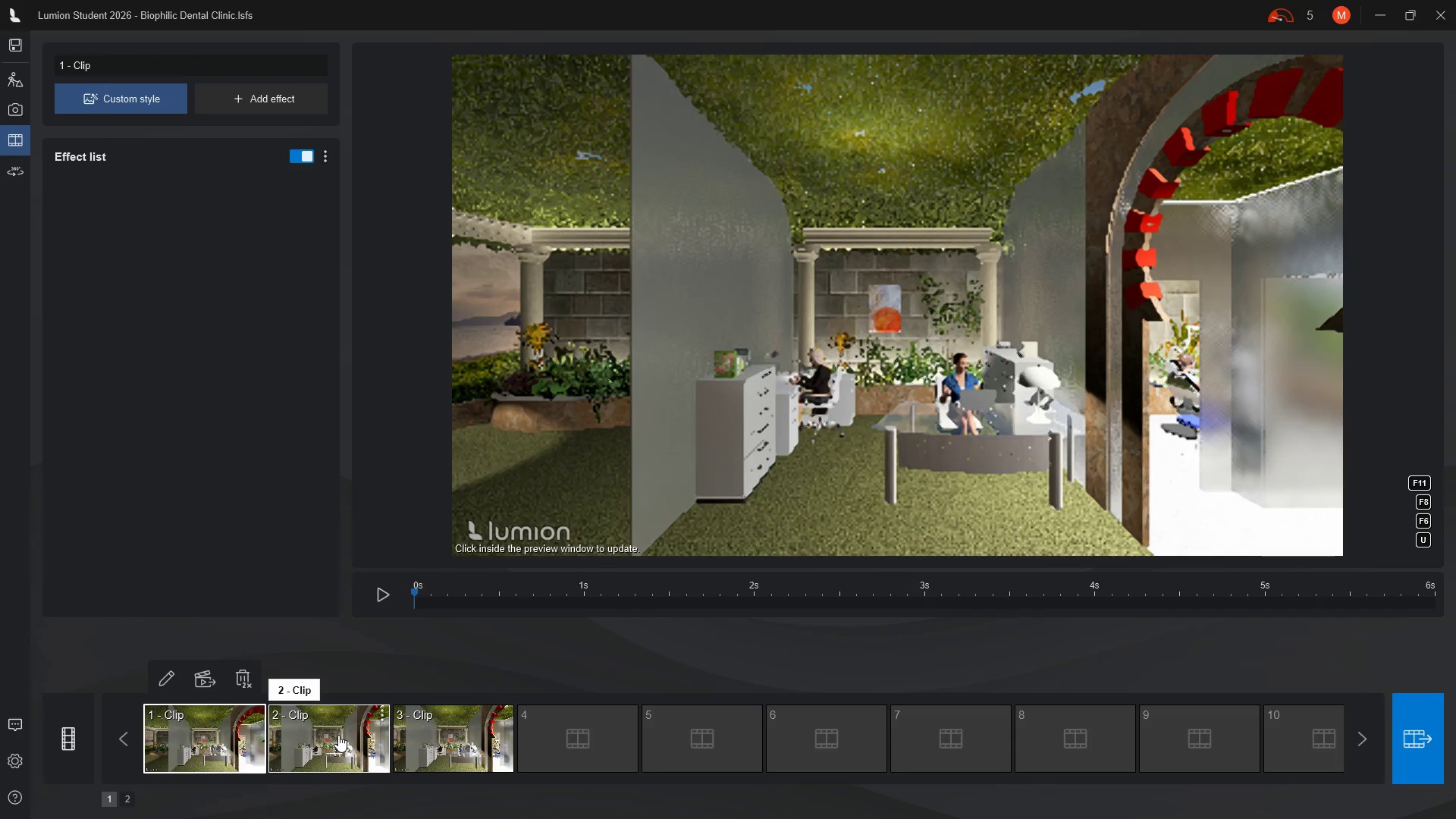 
wait(8.42)
 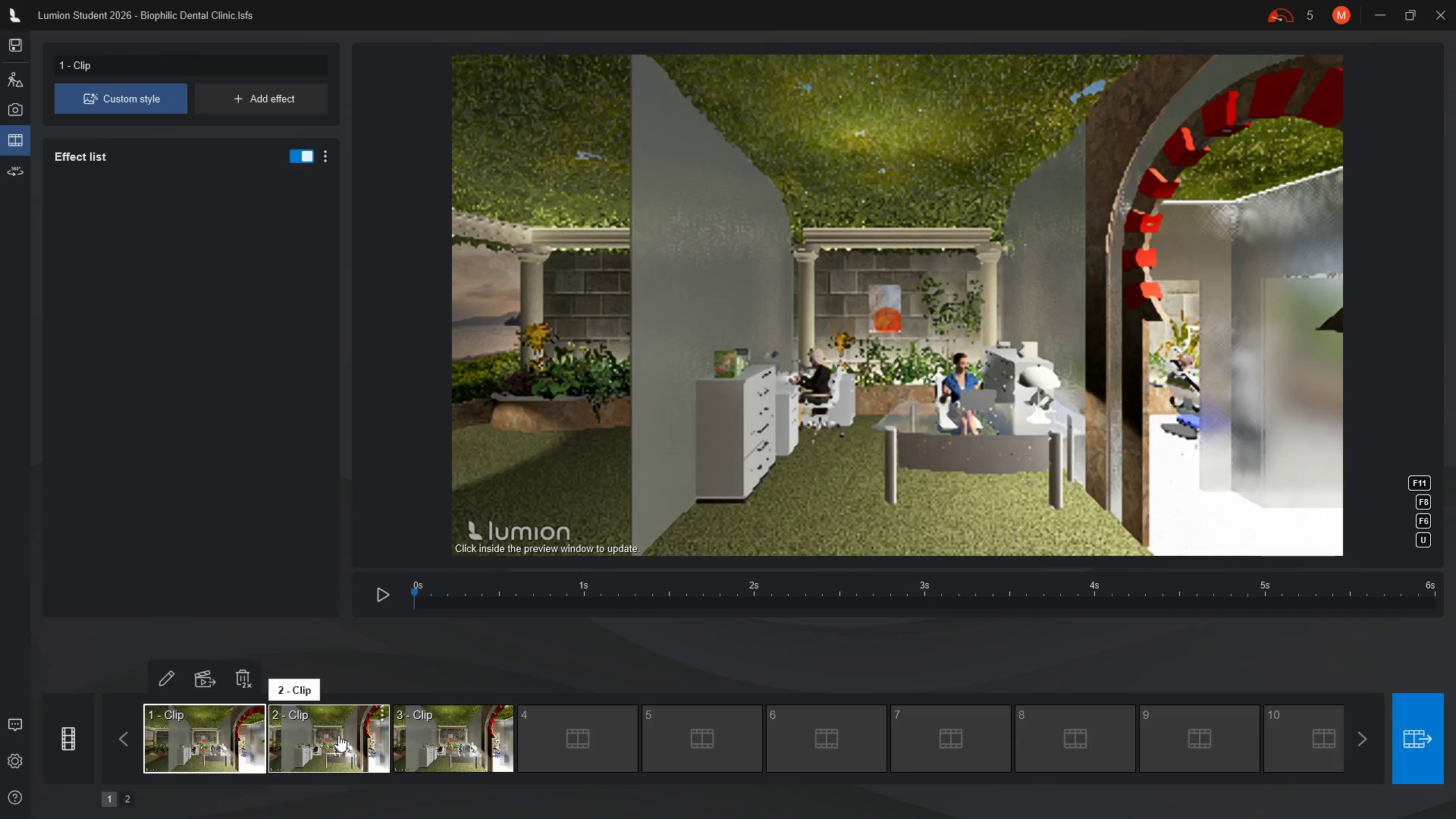 
left_click_drag(start_coordinate=[413, 592], to_coordinate=[1448, 590])
 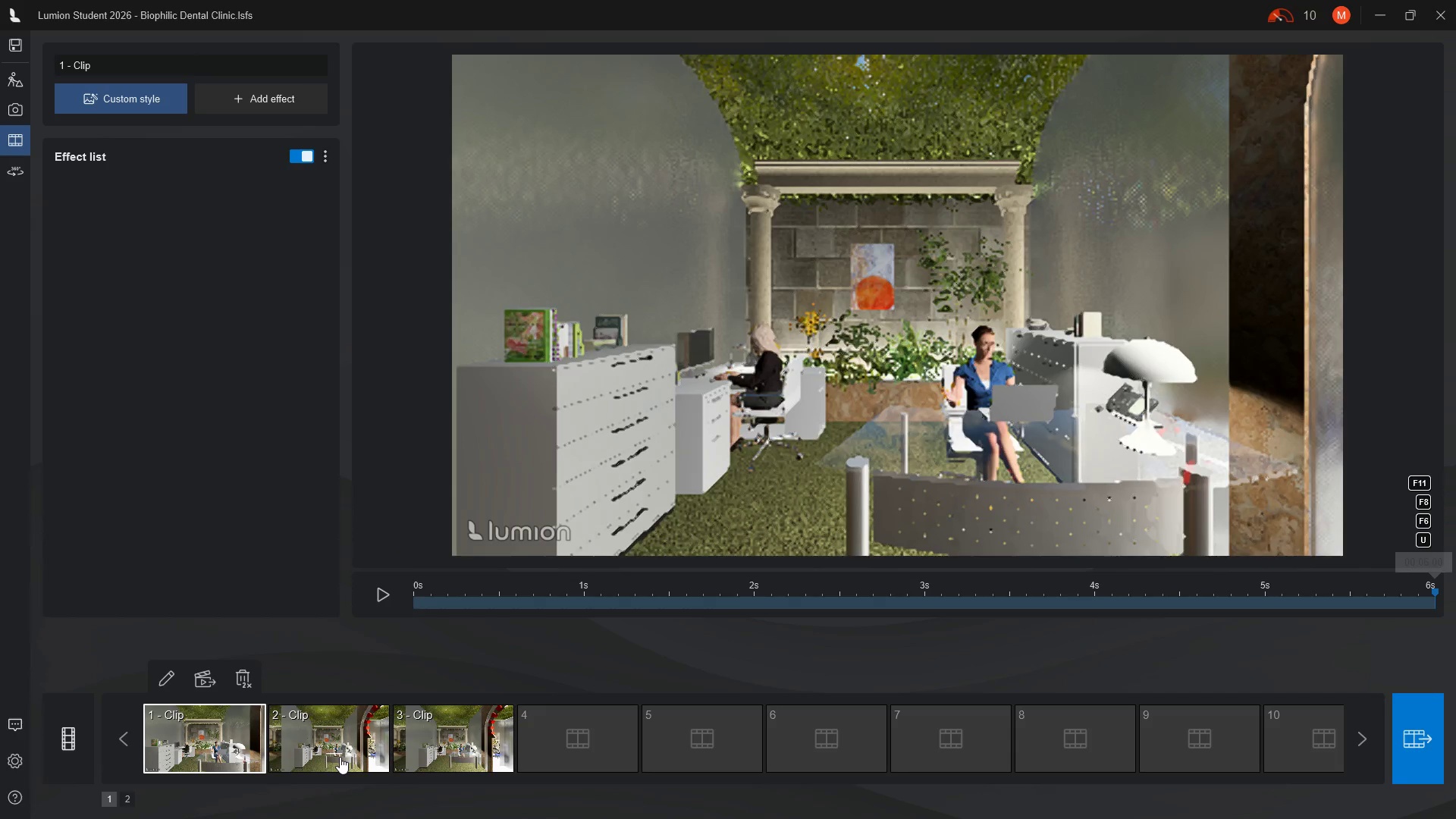 
left_click([340, 757])
 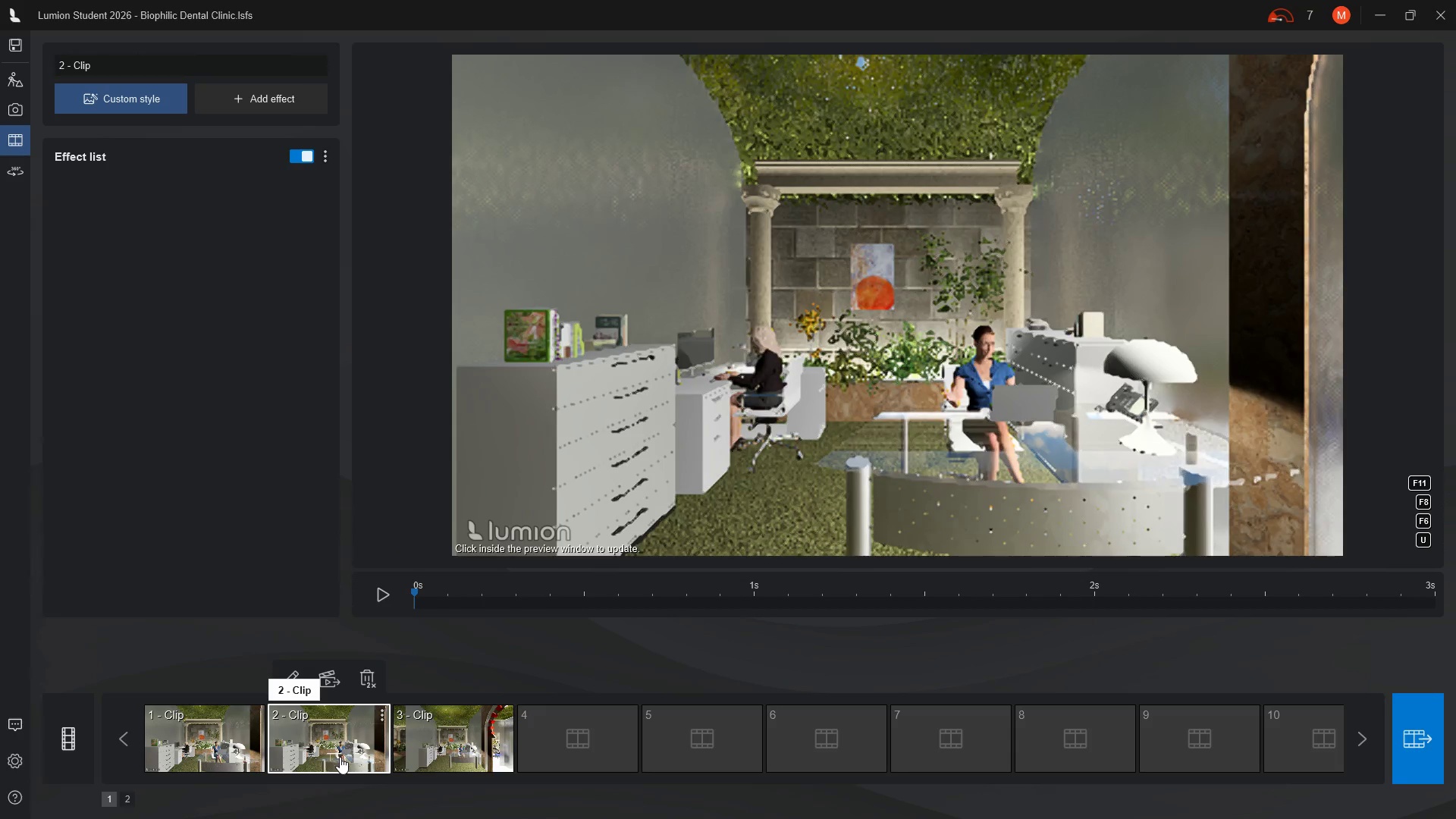 
left_click([232, 99])
 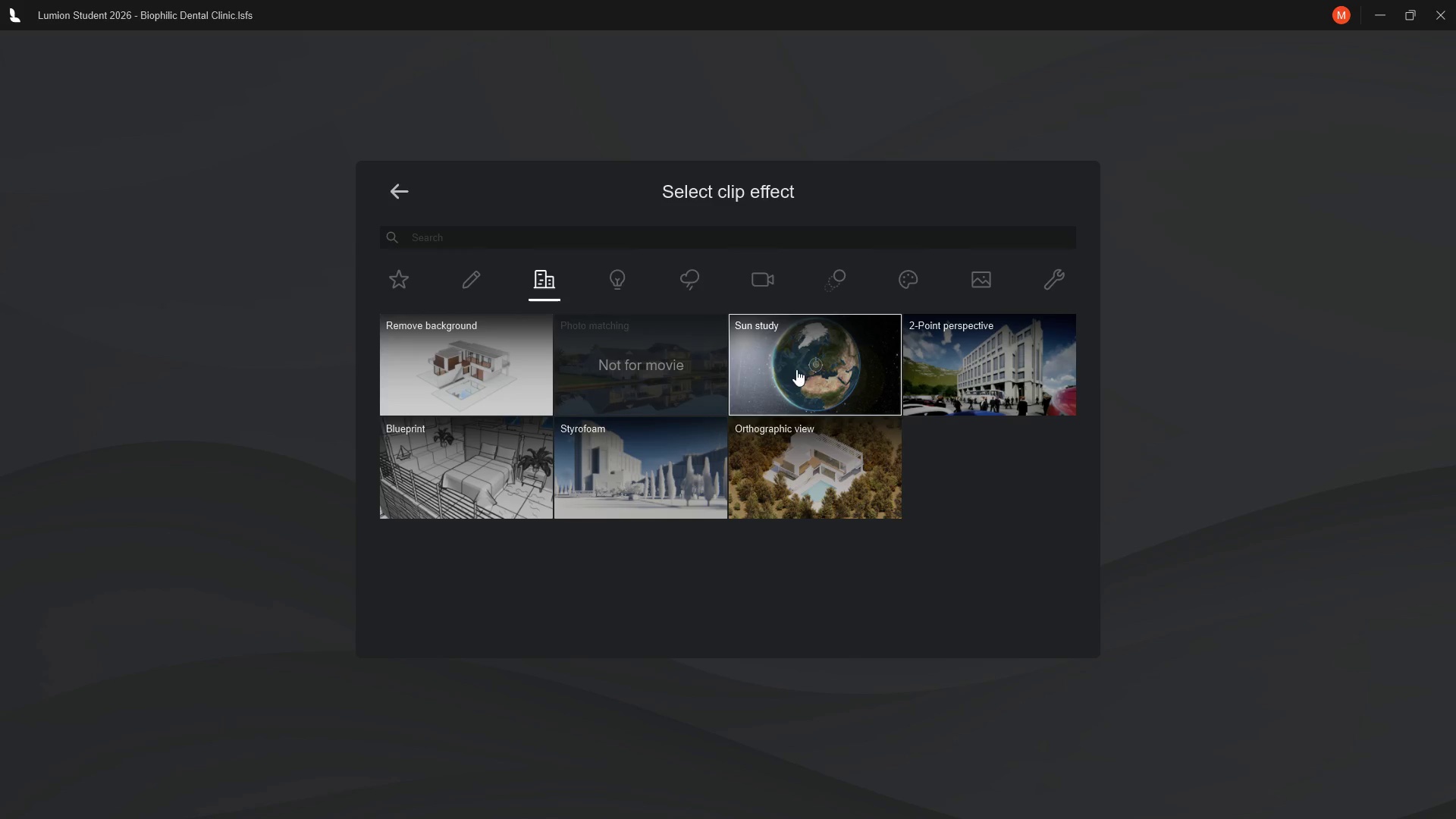 
left_click([968, 370])
 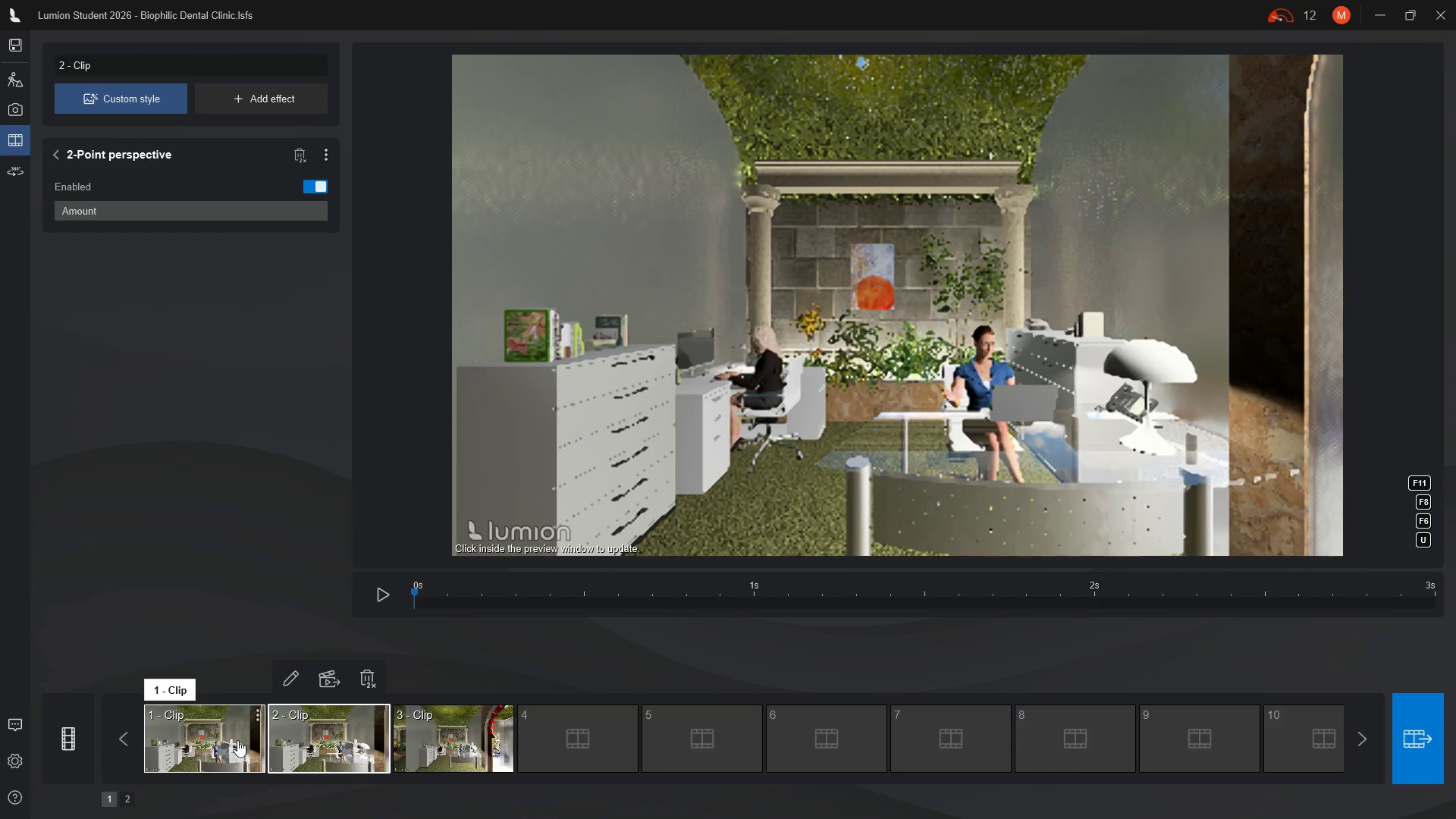 
wait(6.17)
 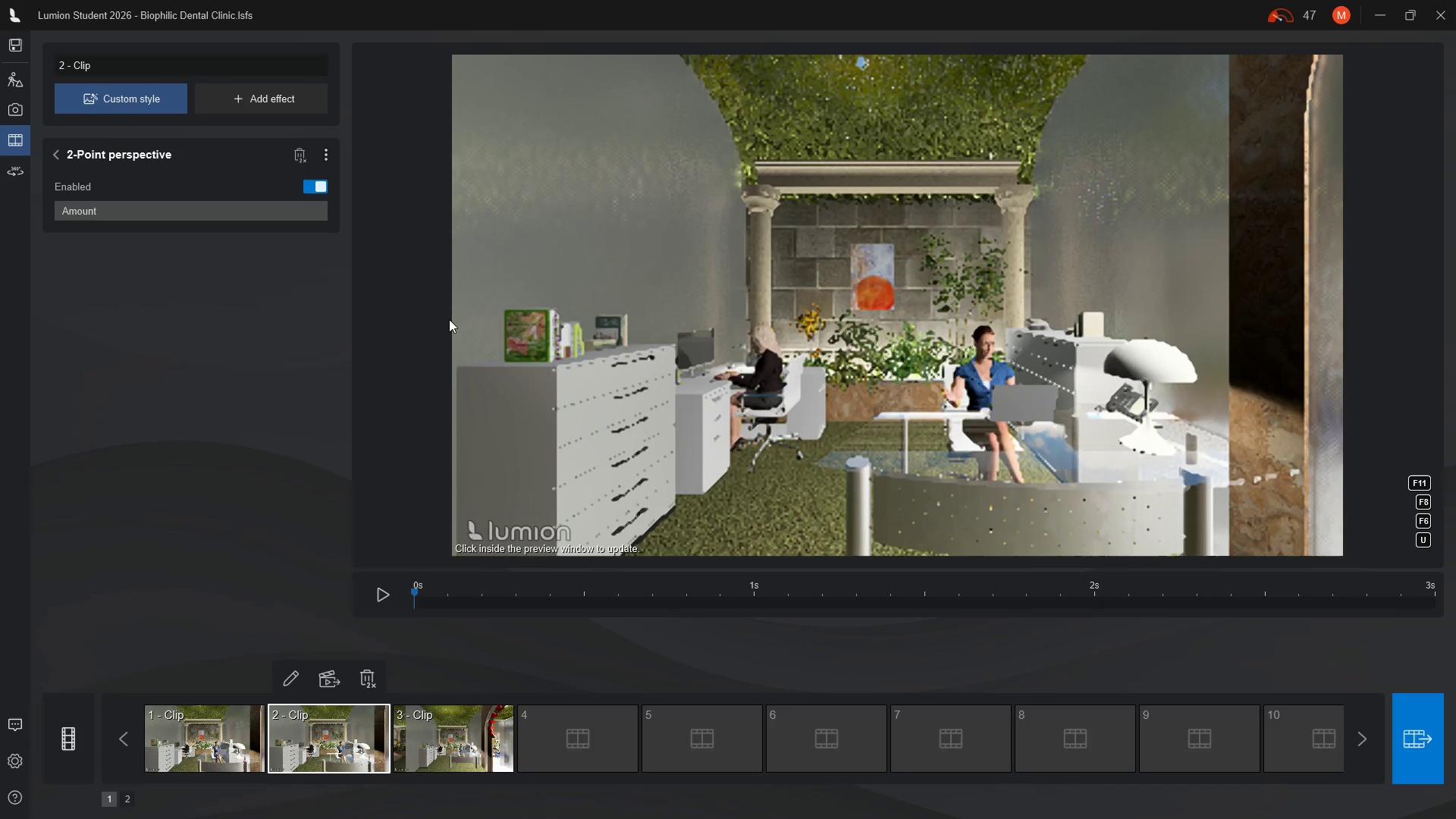 
left_click([237, 740])
 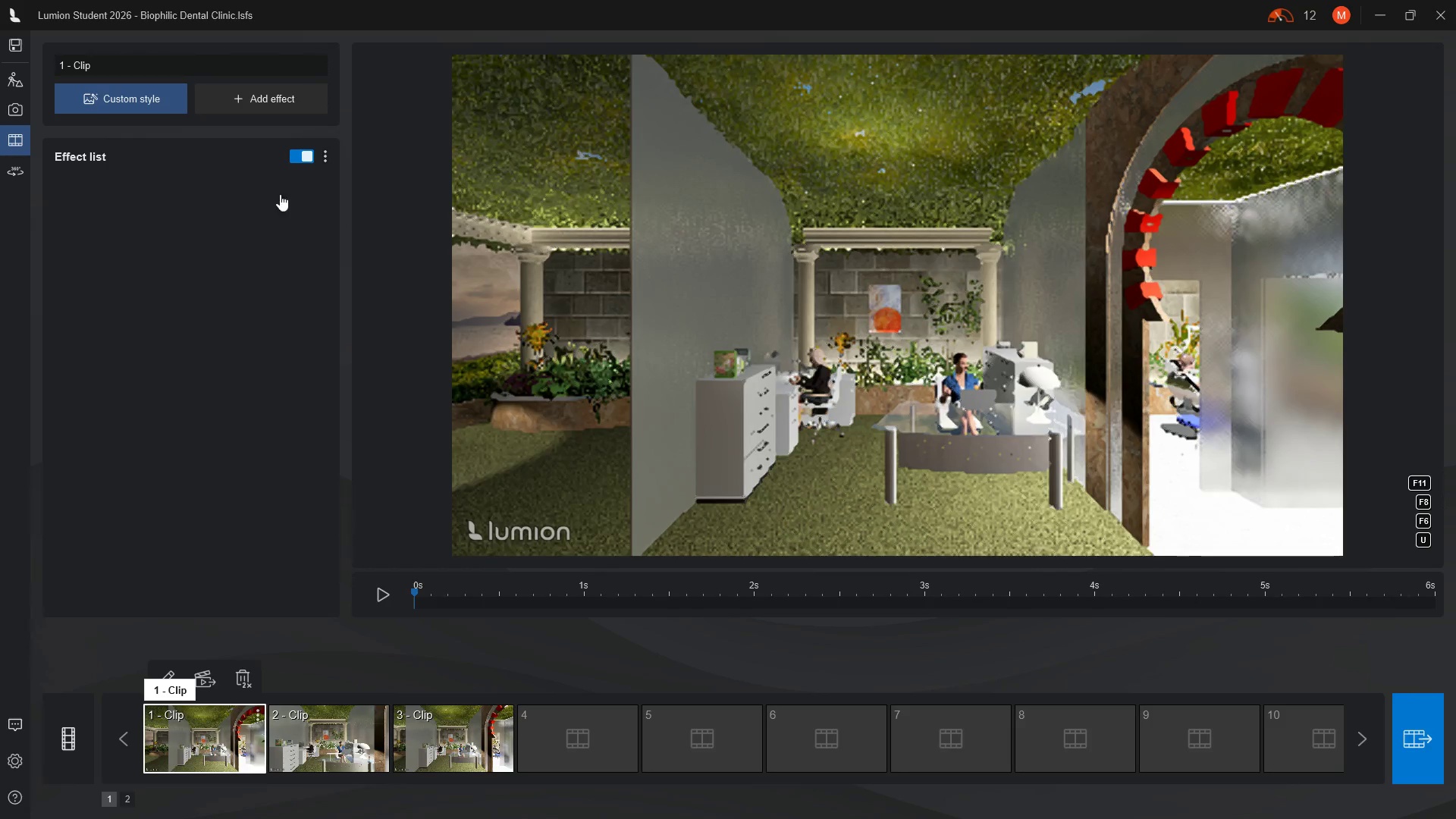 
left_click([283, 94])
 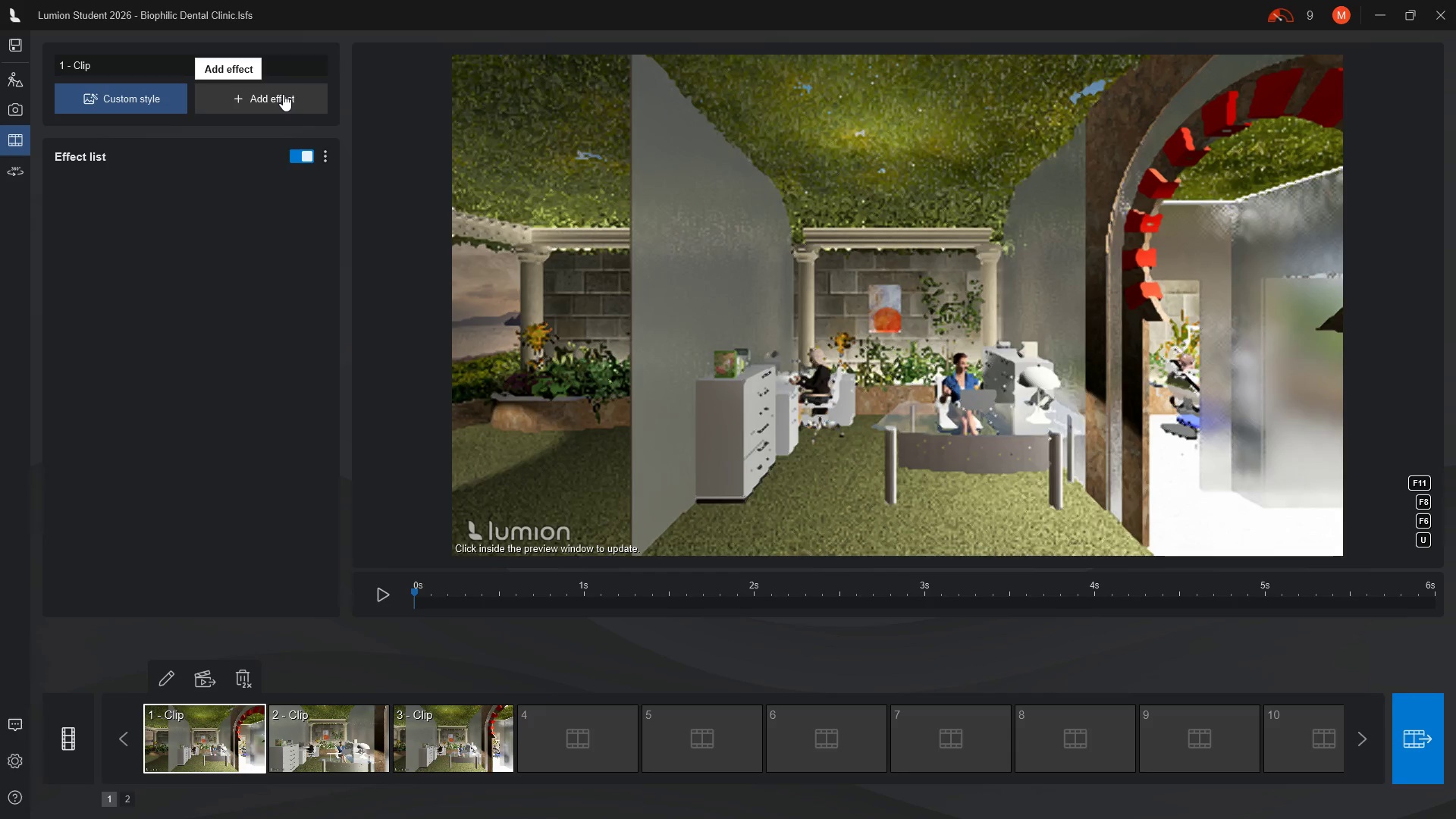 
left_click([283, 94])
 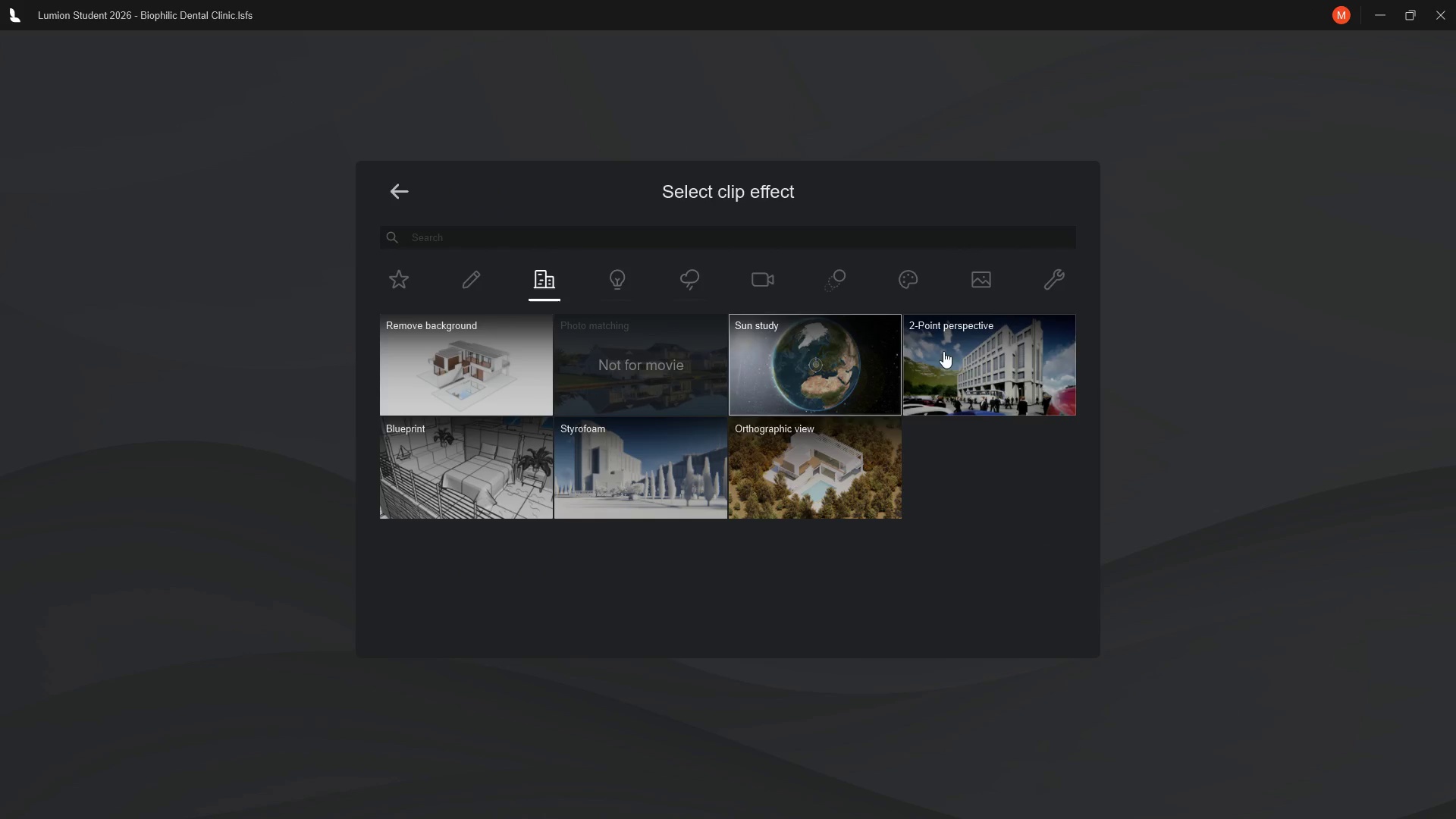 
left_click([962, 354])
 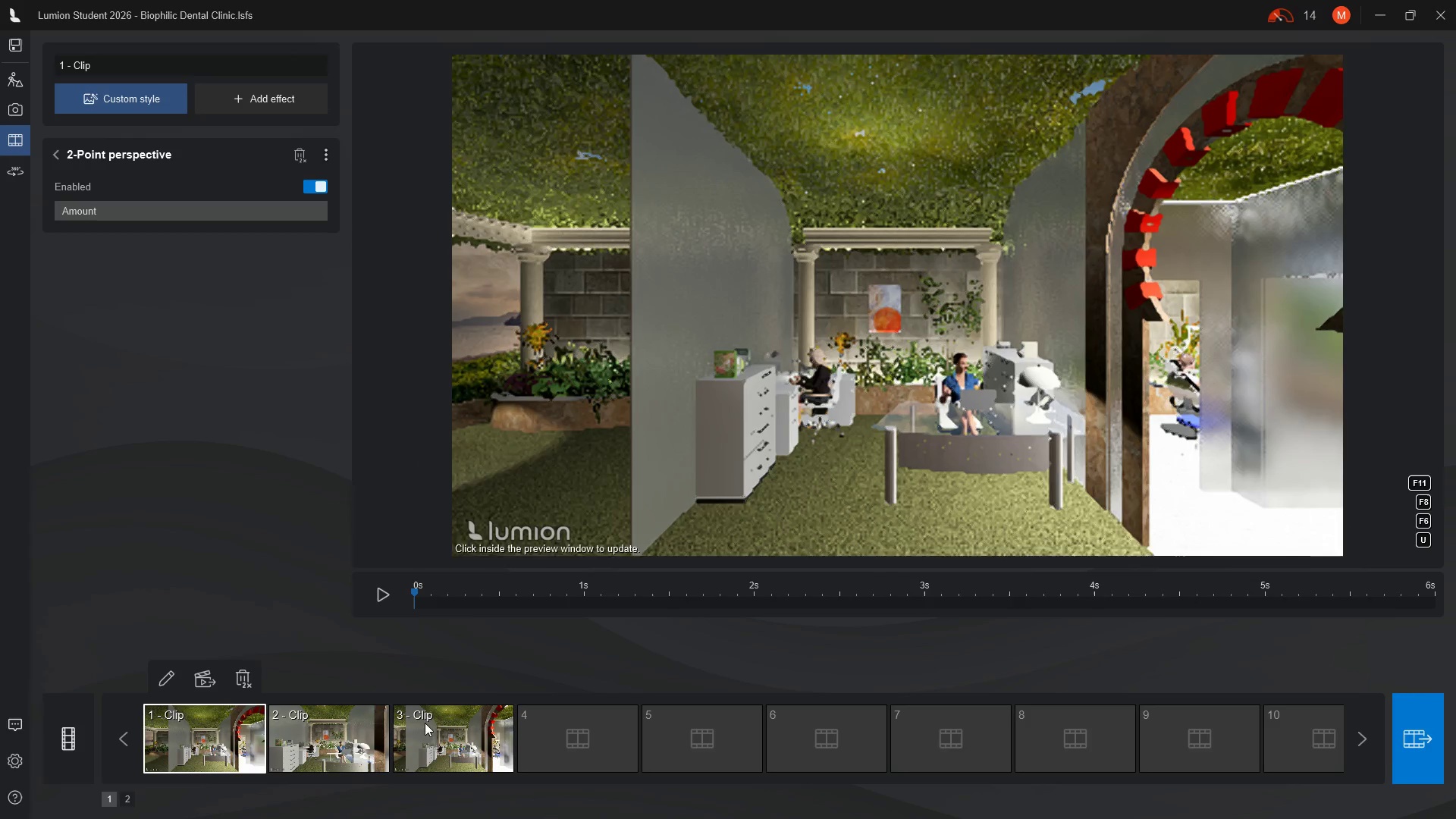 
left_click([319, 755])
 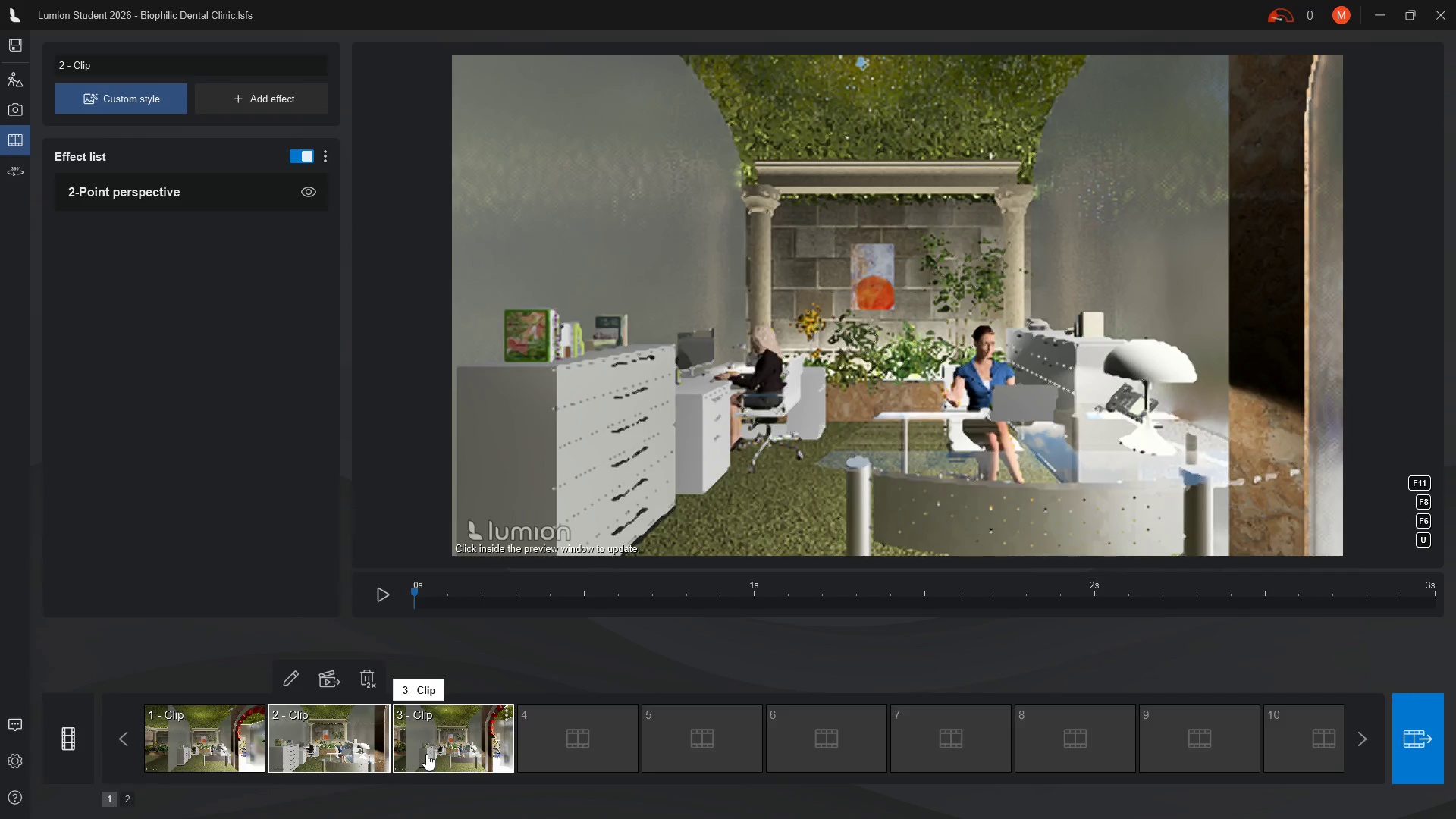 
left_click([177, 194])
 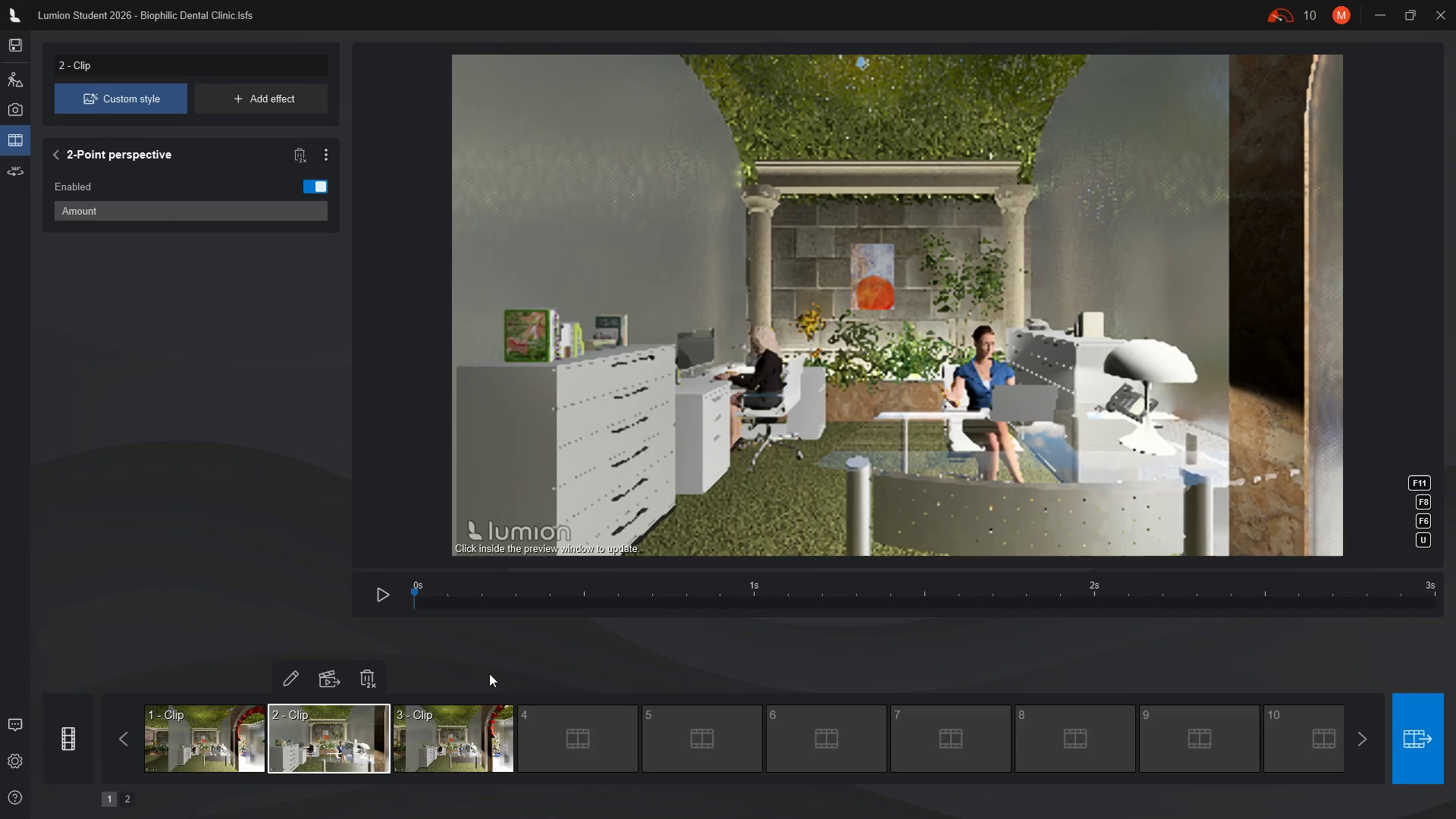 
left_click([476, 738])
 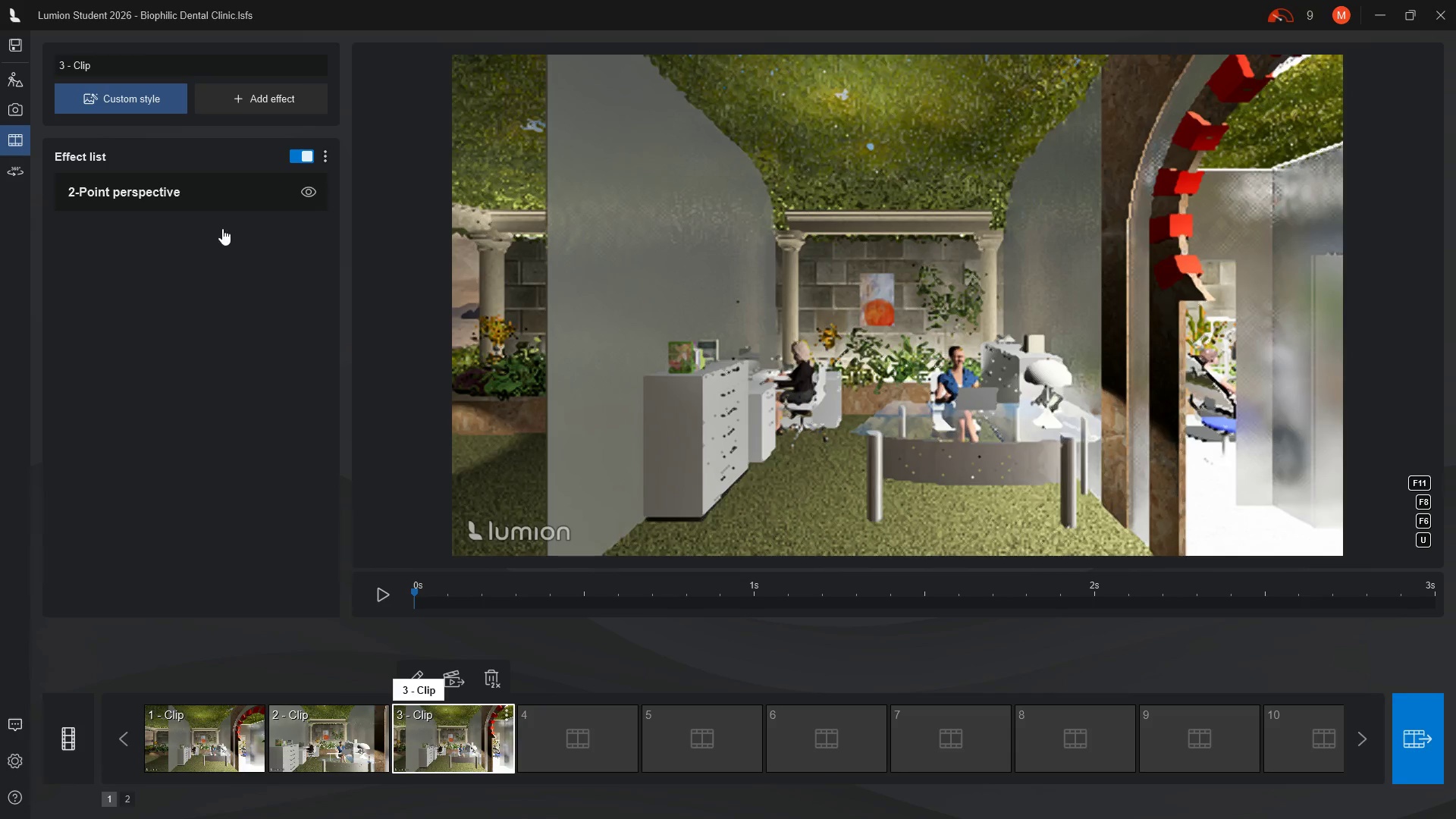 
left_click([161, 184])
 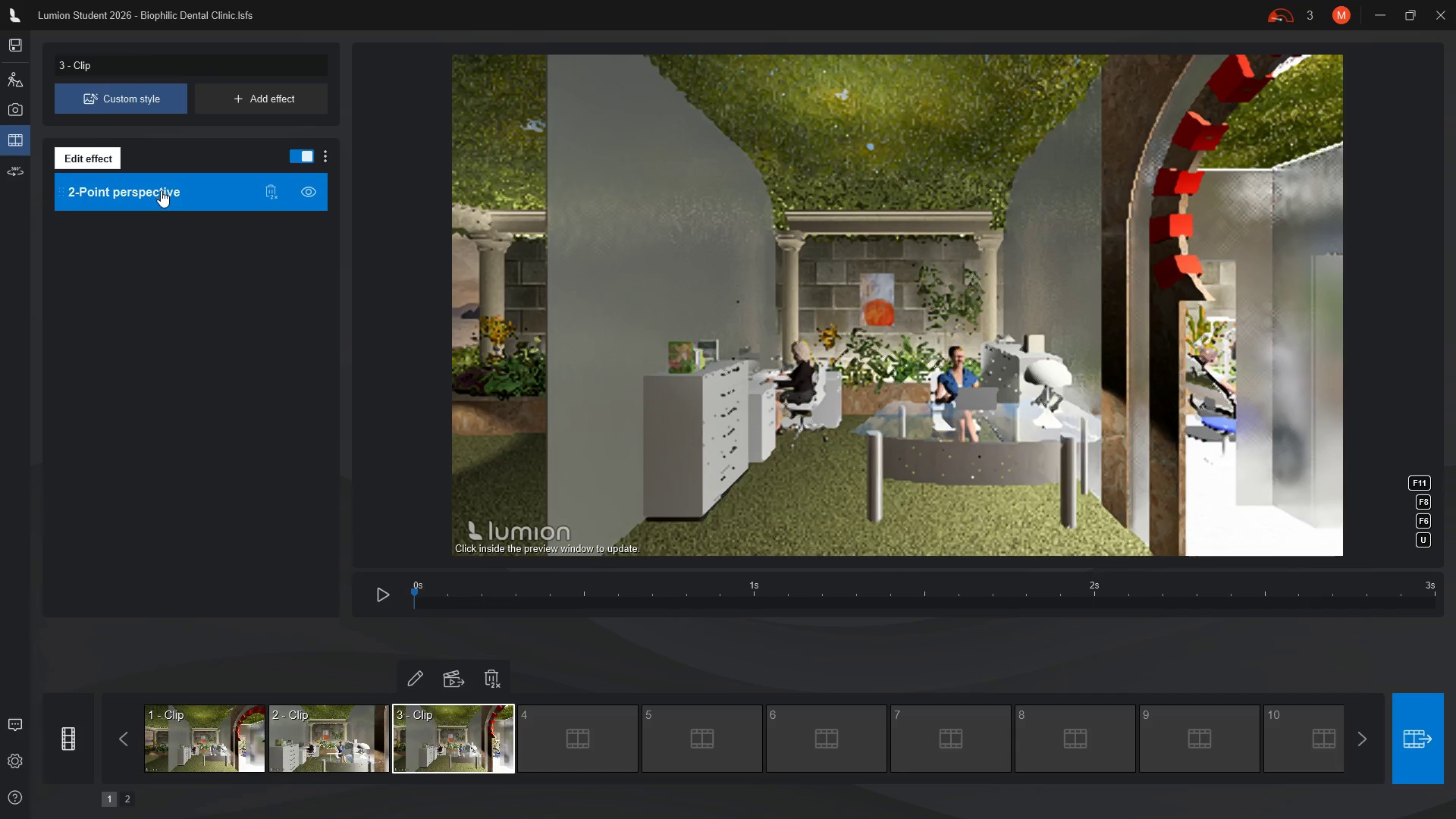 
double_click([161, 190])
 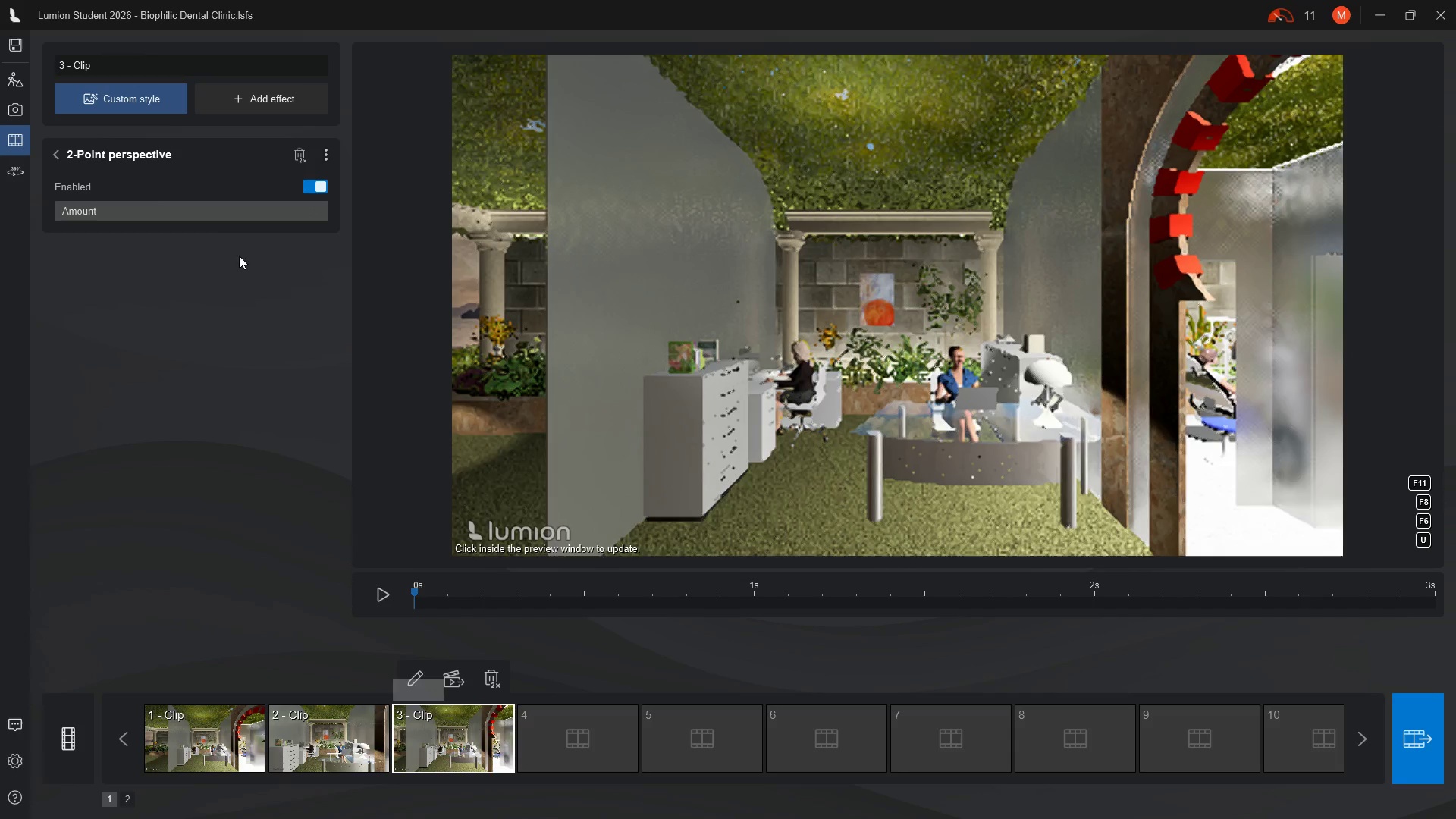 
left_click([271, 102])
 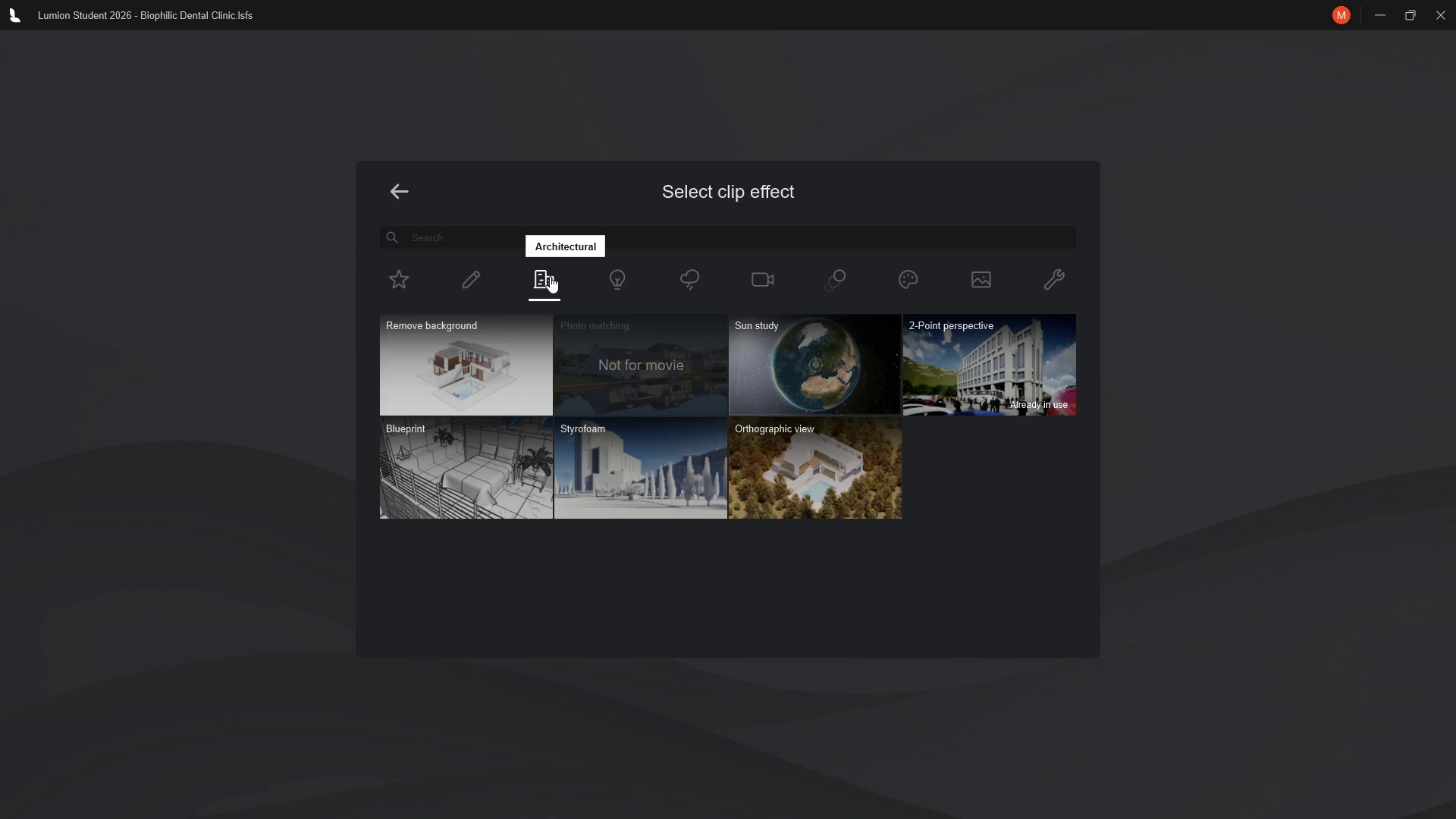 
wait(5.5)
 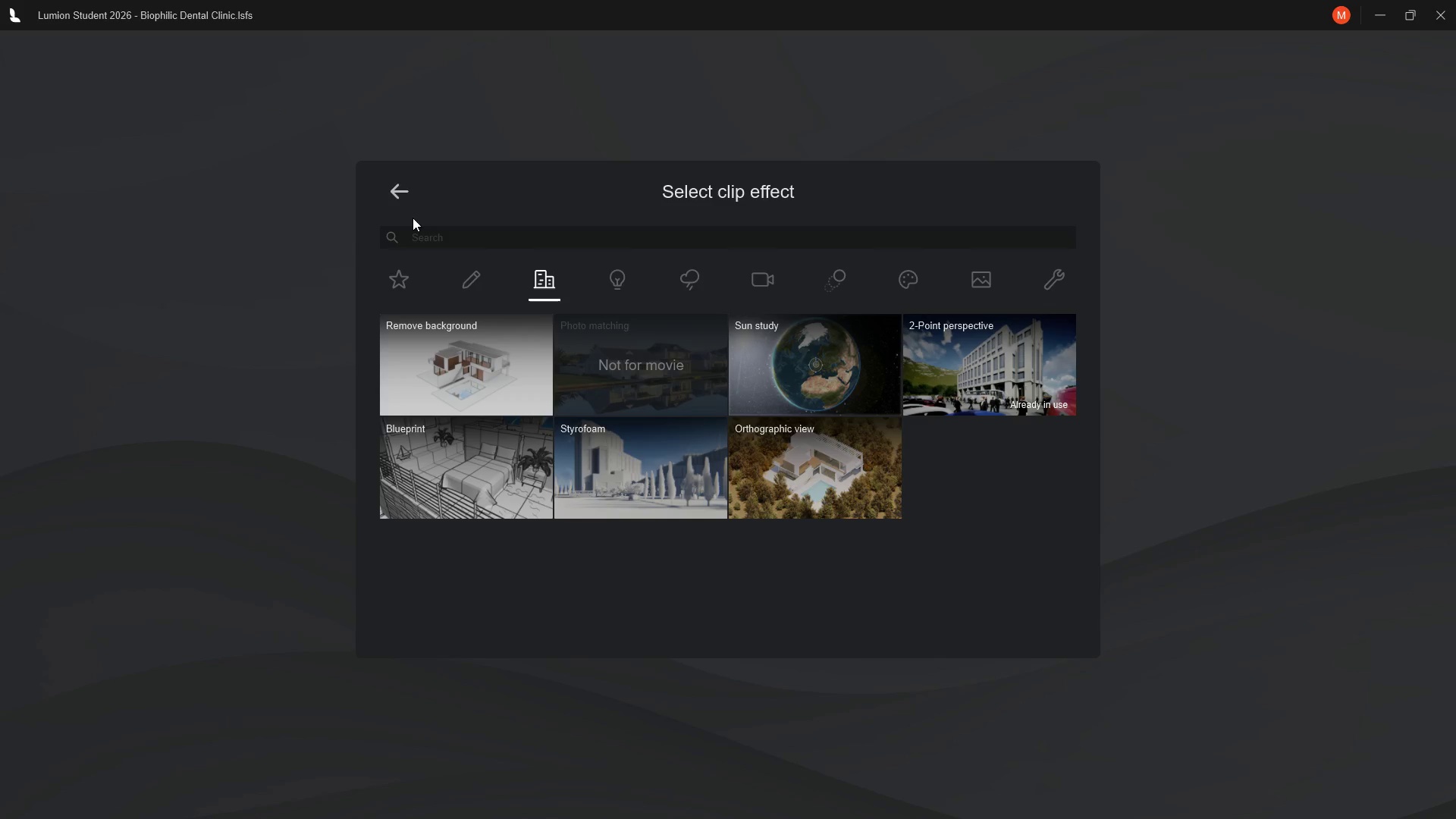 
left_click([550, 276])
 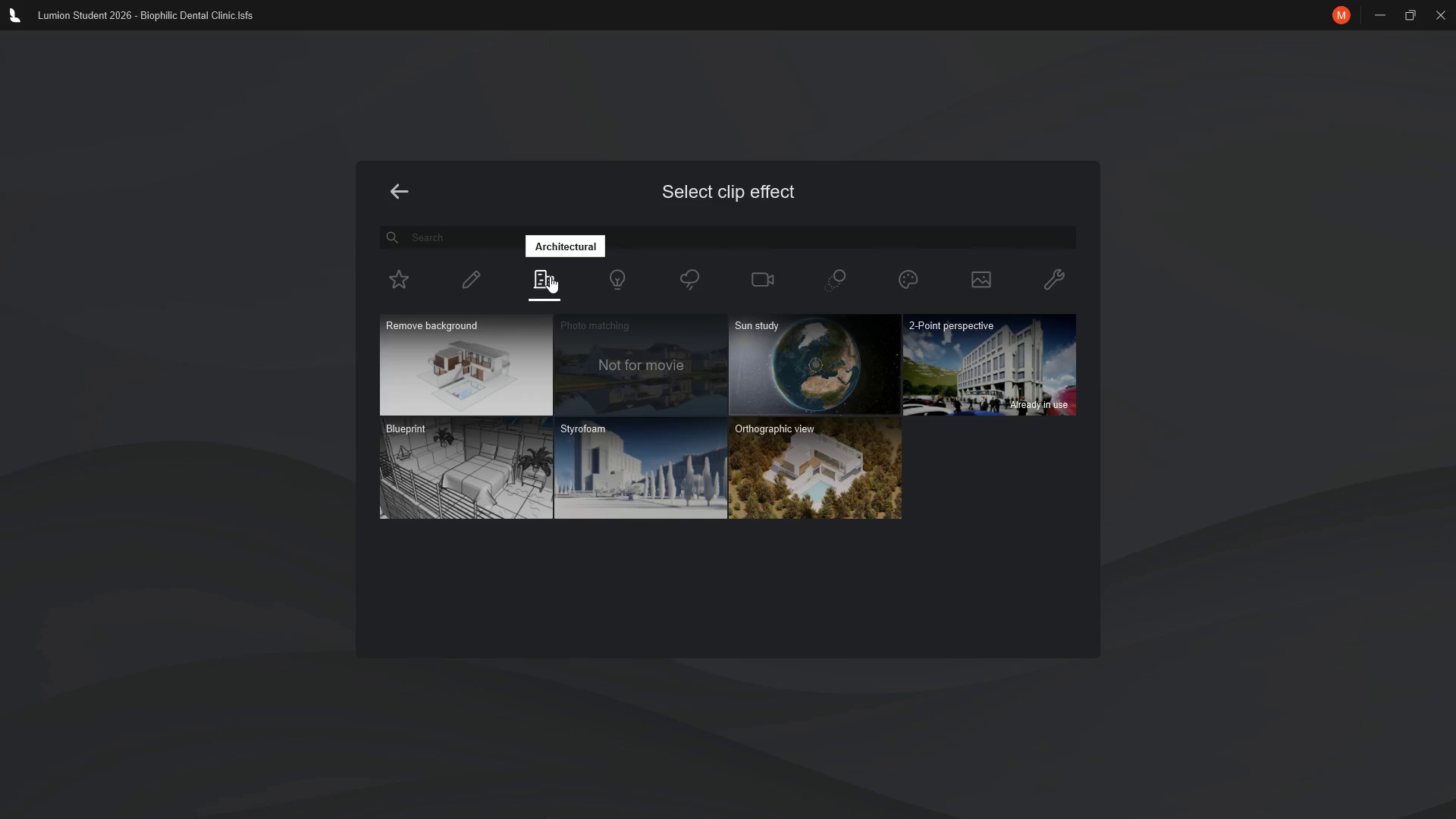 
left_click([543, 281])
 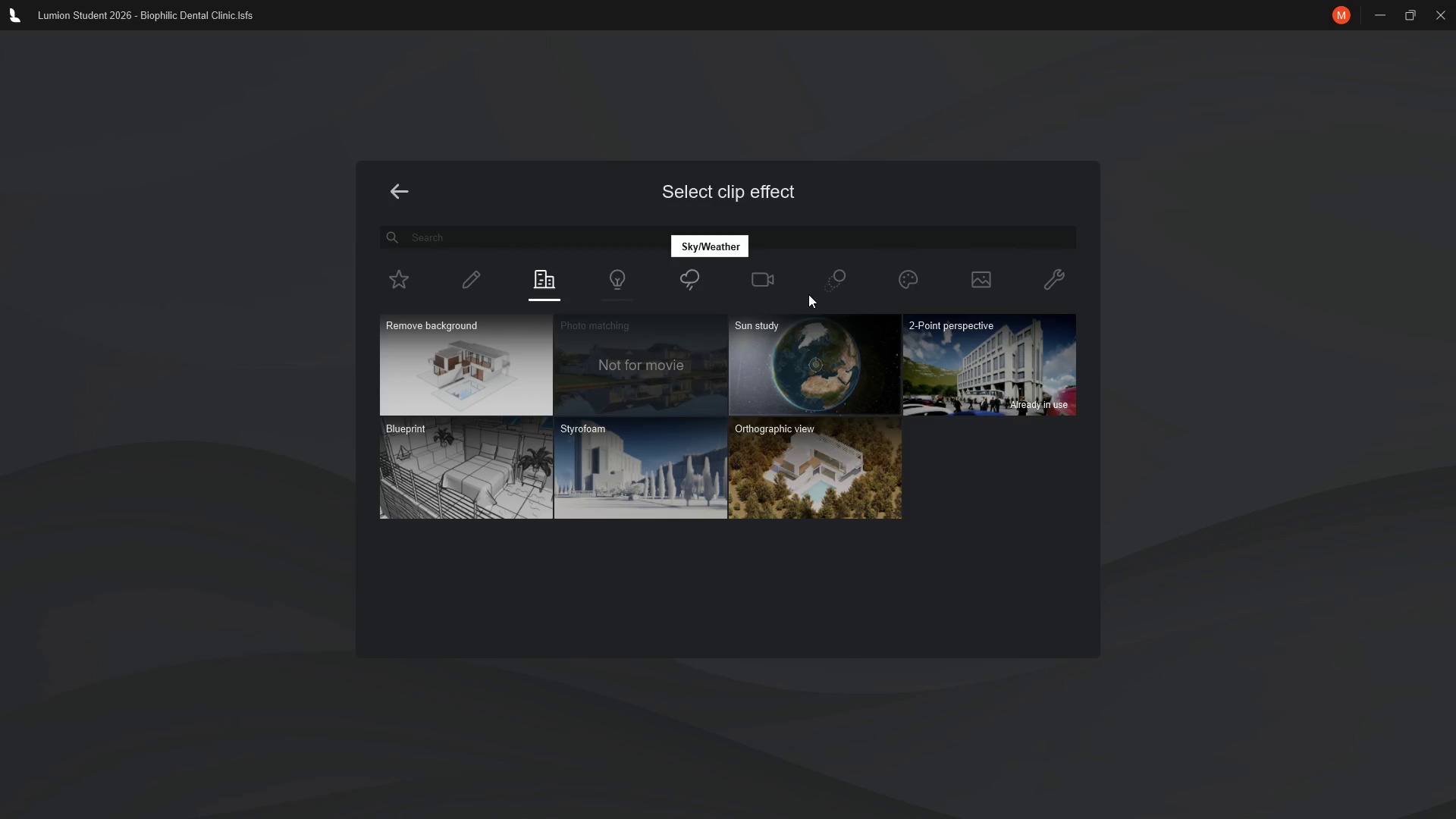 
left_click([975, 288])
 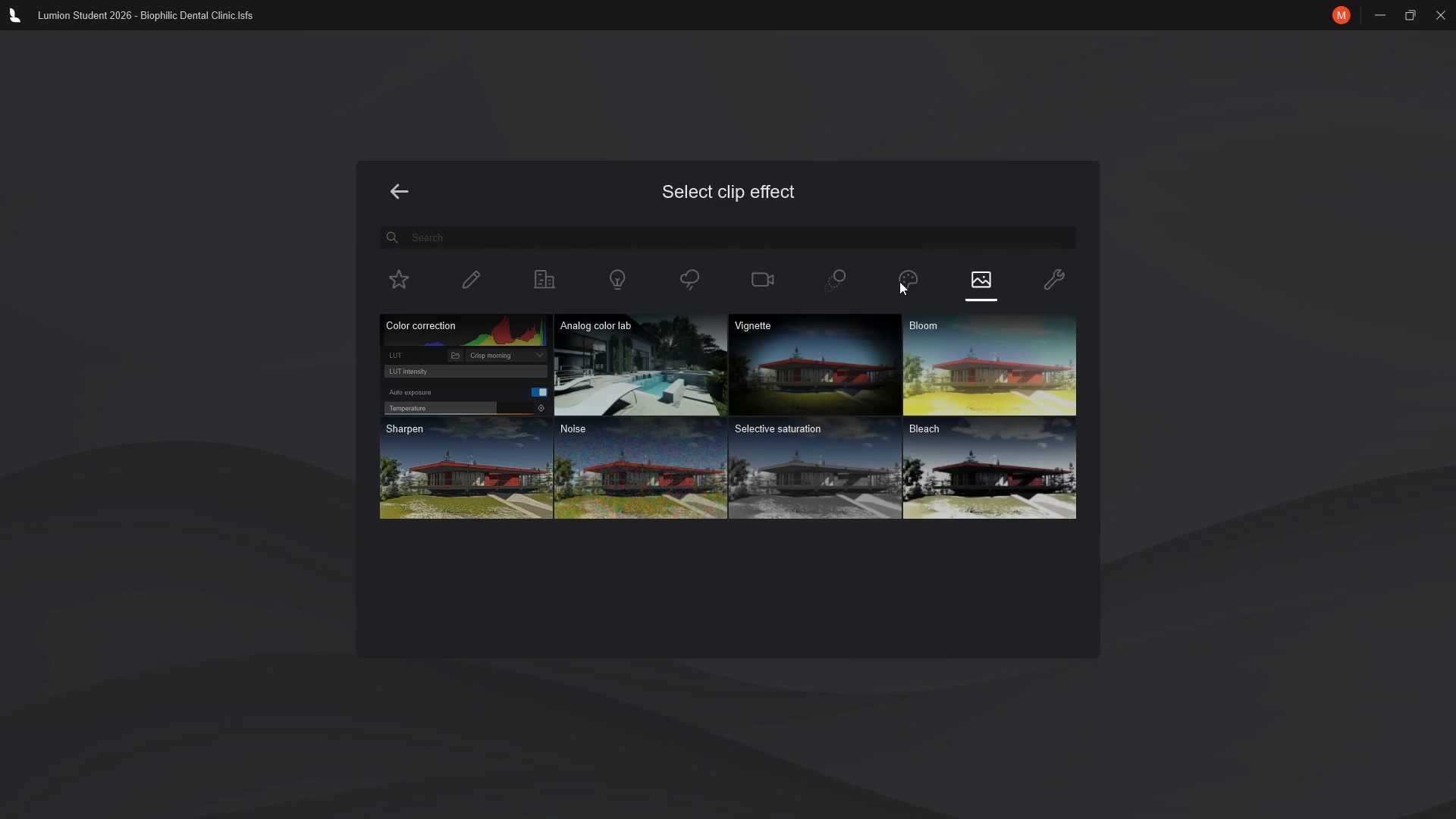 
left_click([898, 281])
 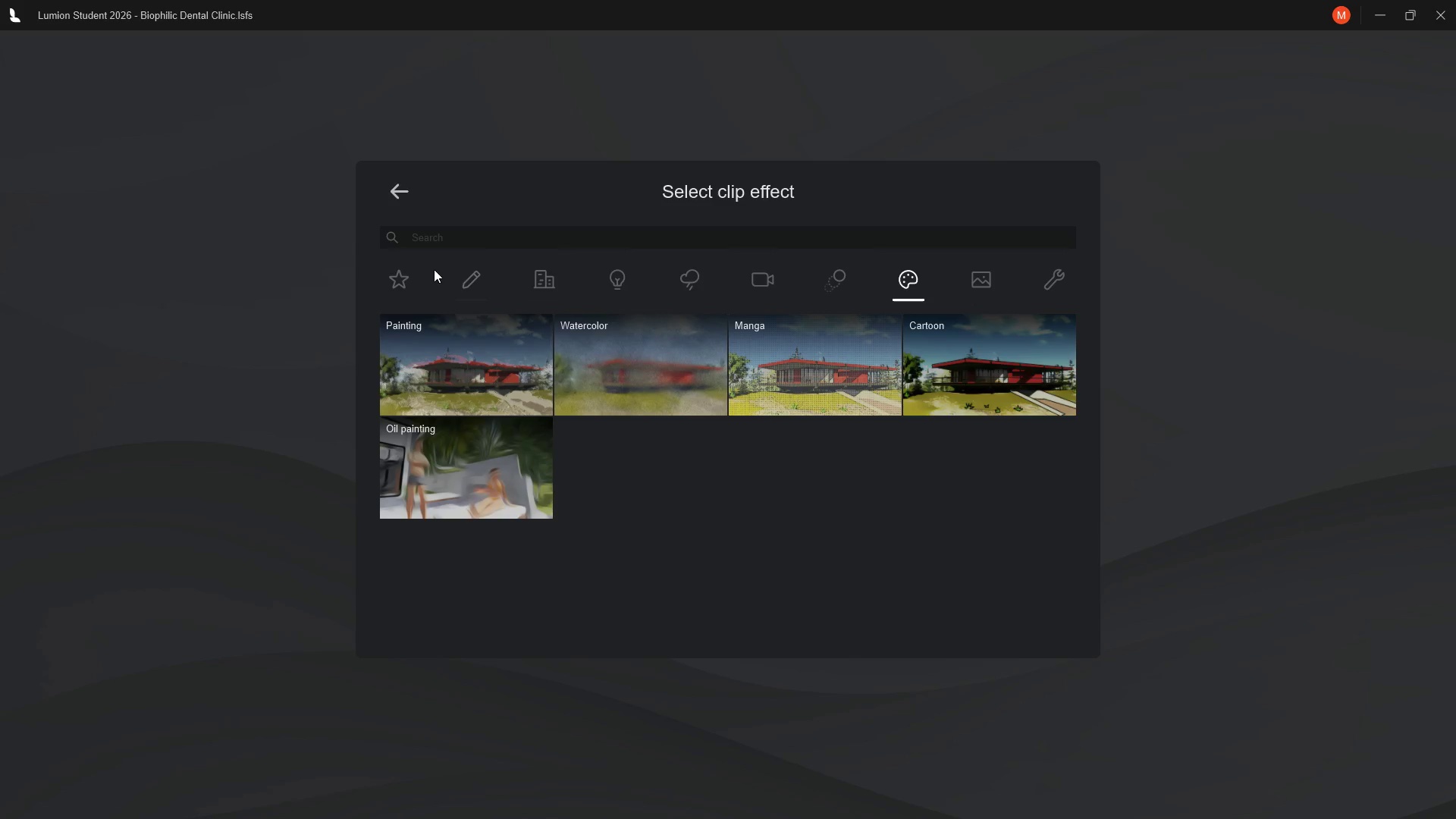 
left_click([403, 287])
 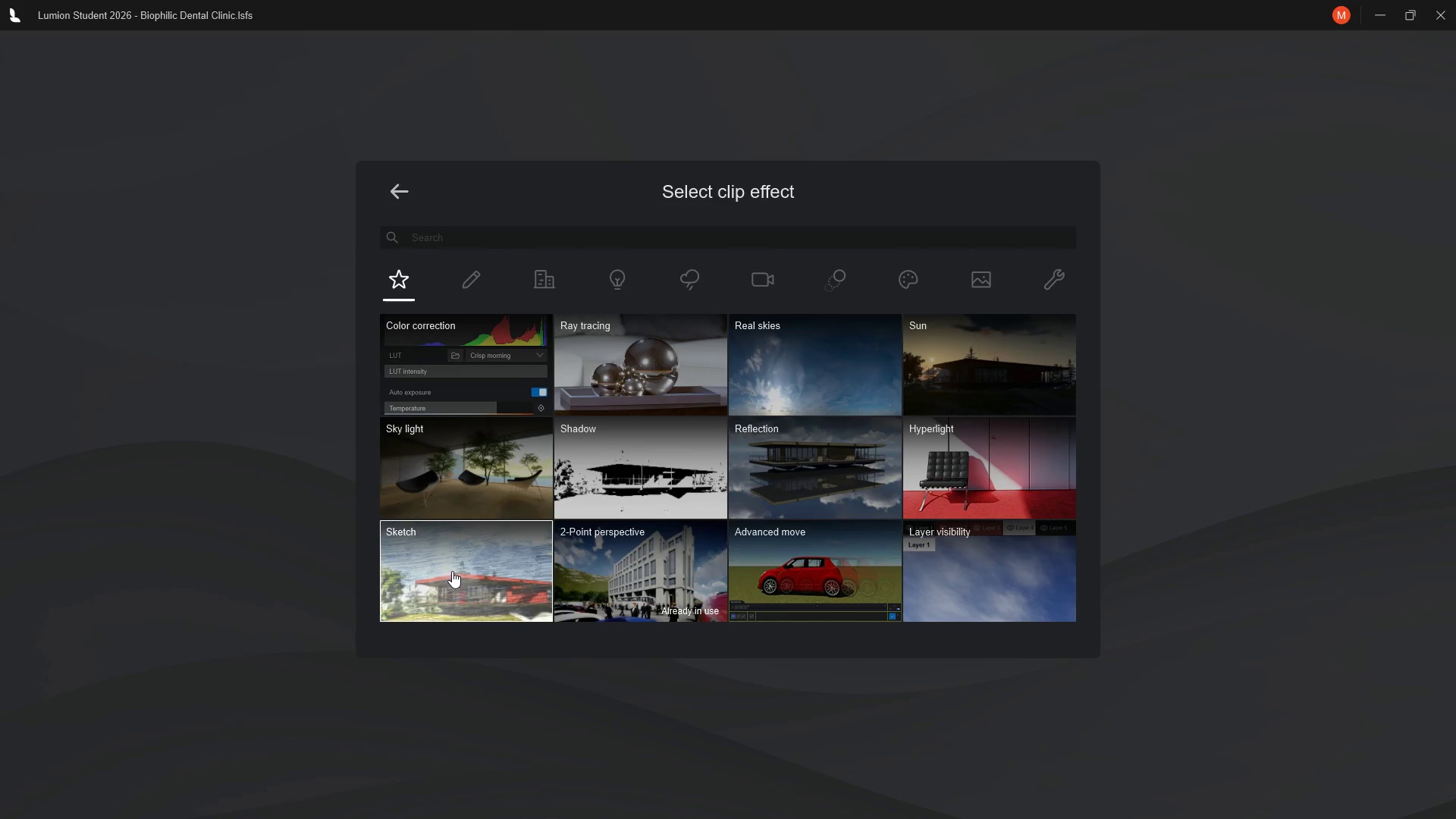 
wait(7.14)
 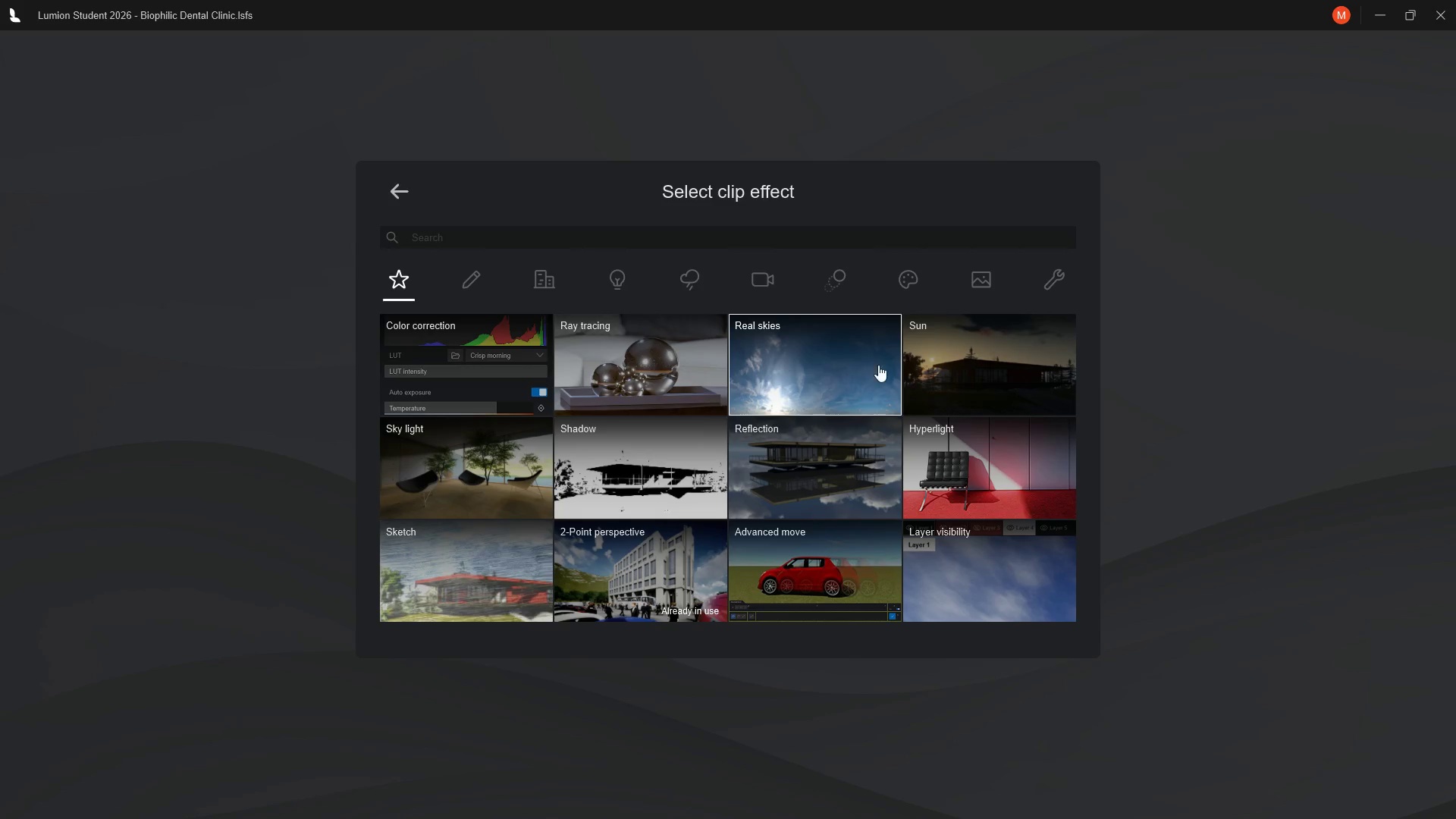 
scroll: coordinate [1003, 579], scroll_direction: down, amount: 6.0
 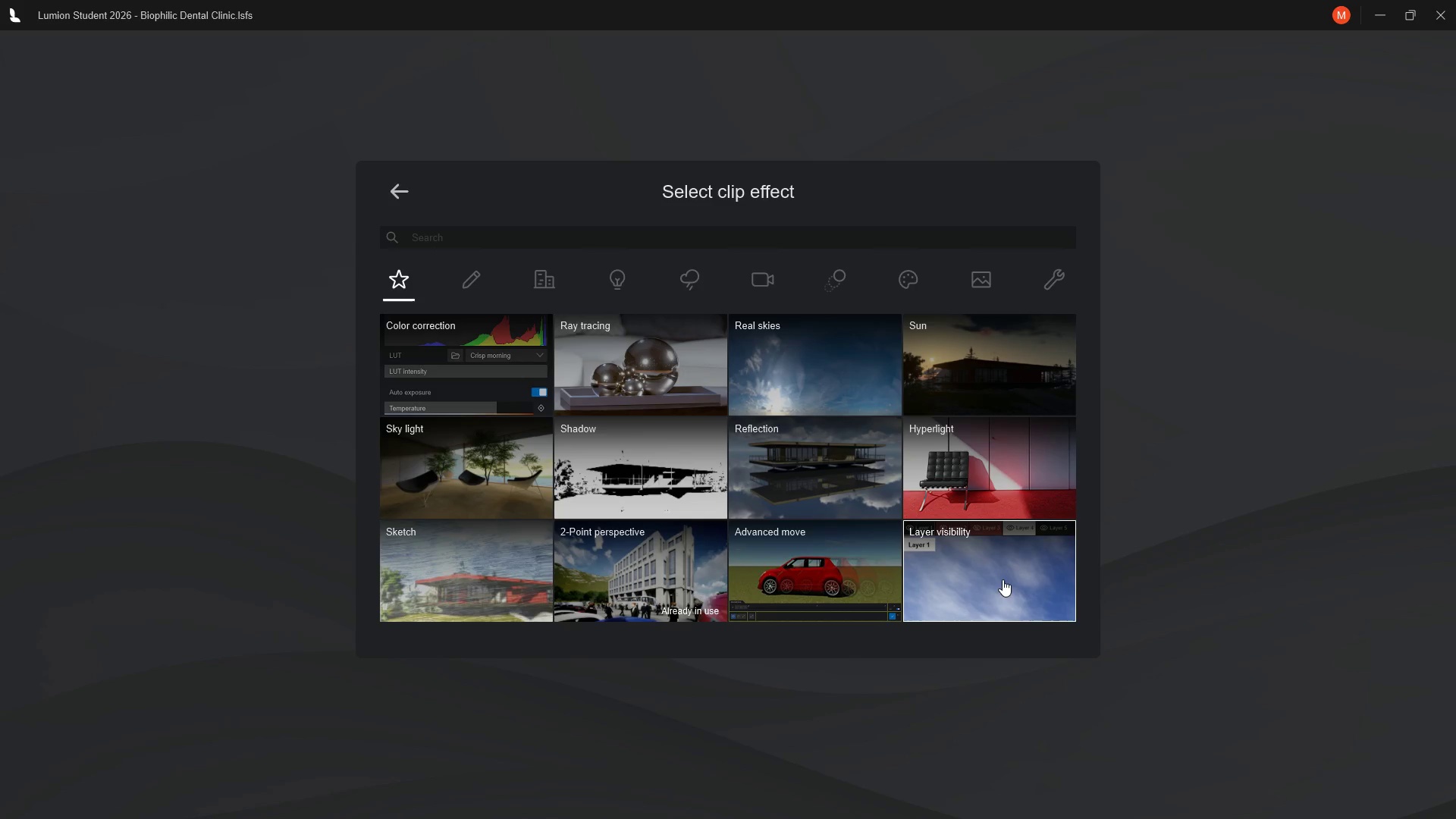 
scroll: coordinate [1002, 579], scroll_direction: up, amount: 4.0
 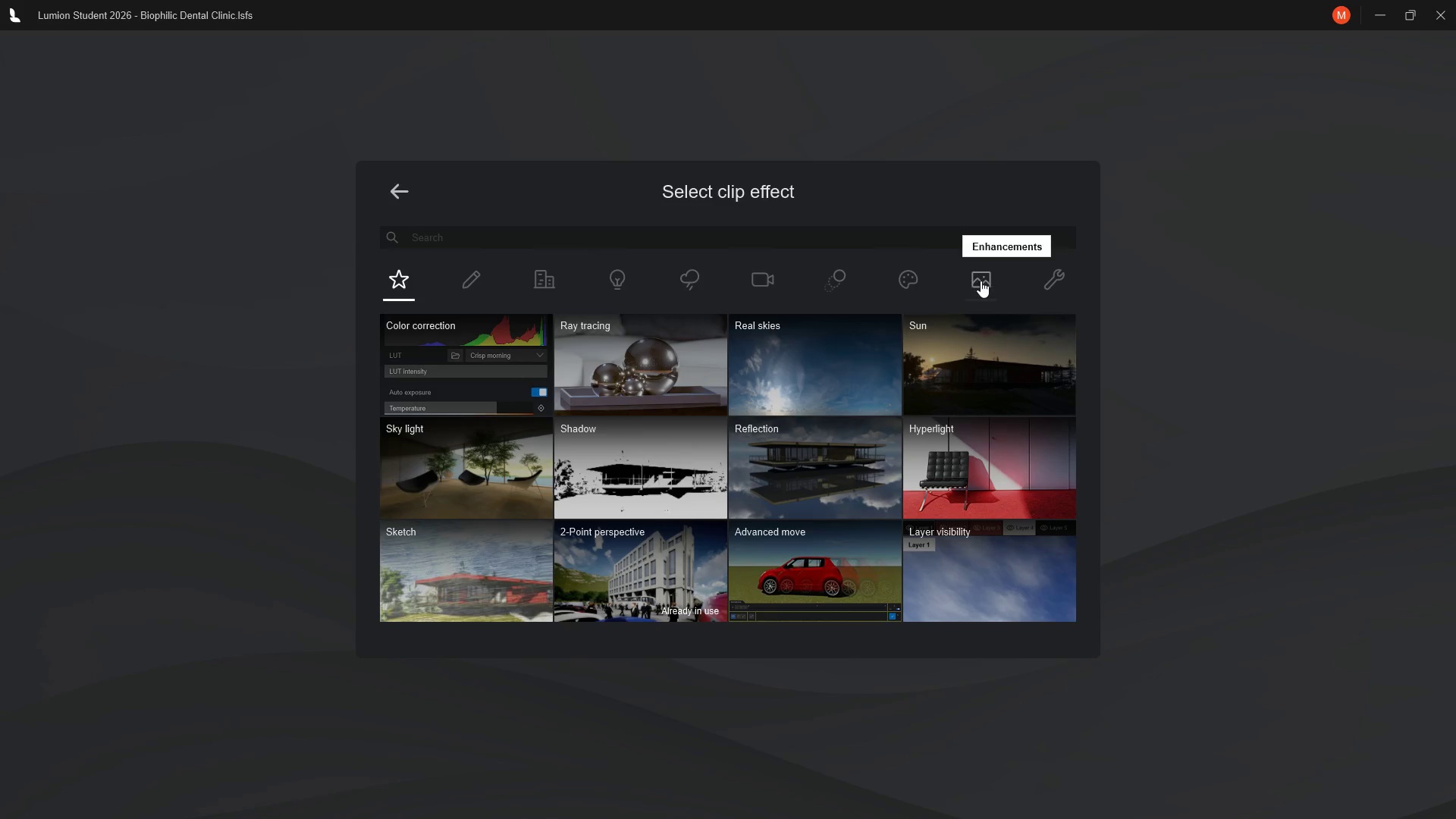 
left_click([981, 283])
 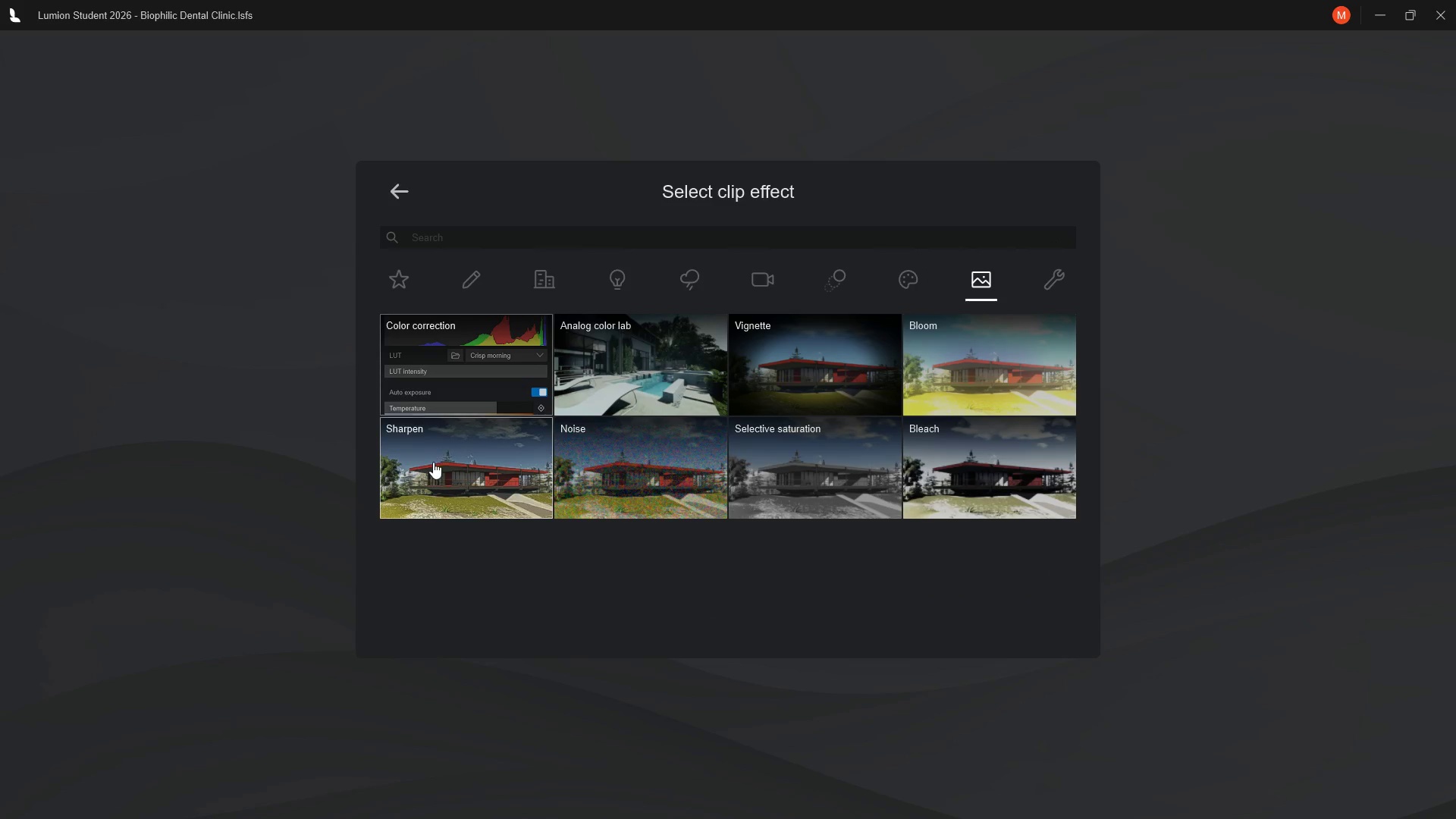 
left_click([1054, 293])
 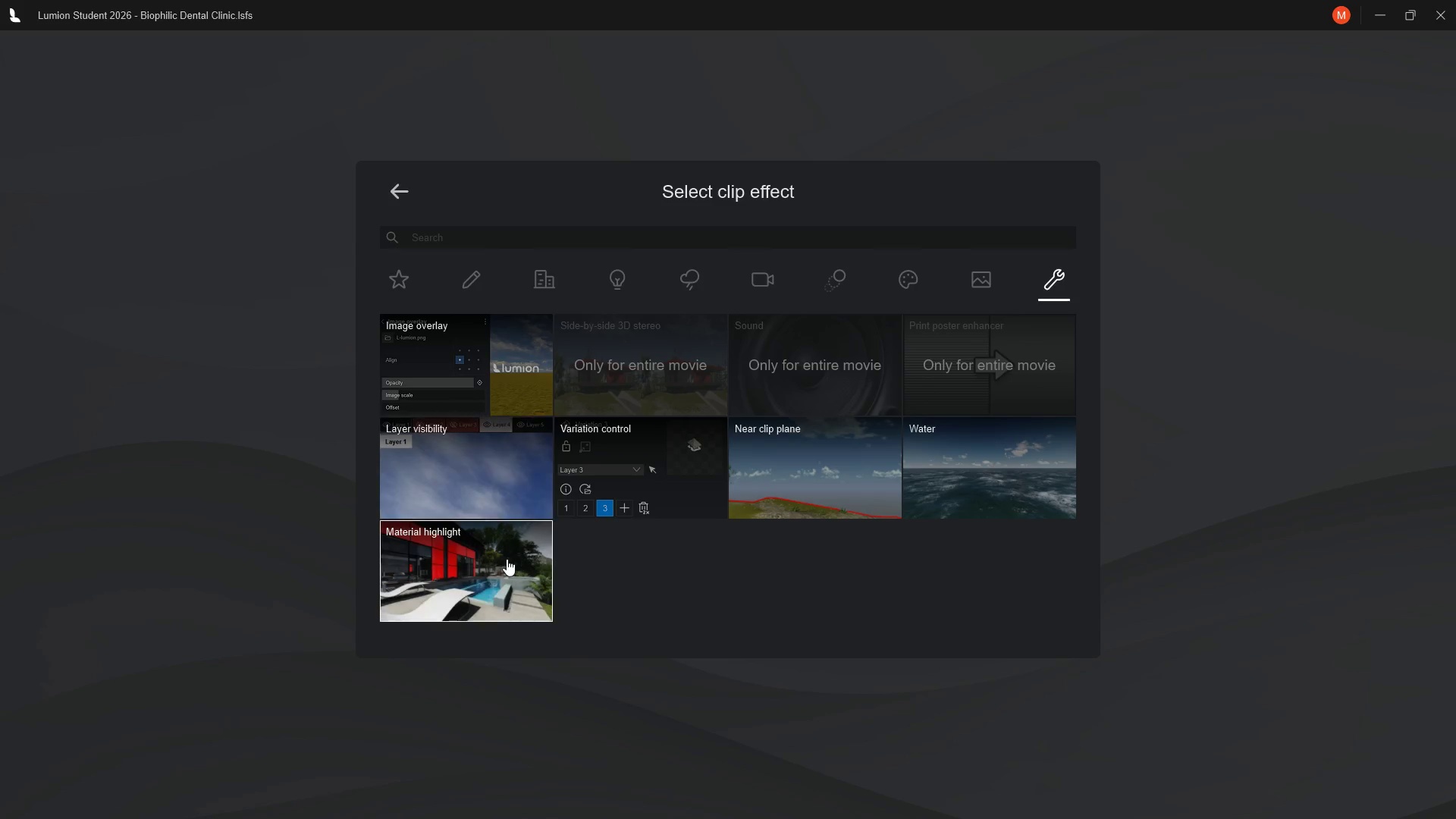 
wait(14.61)
 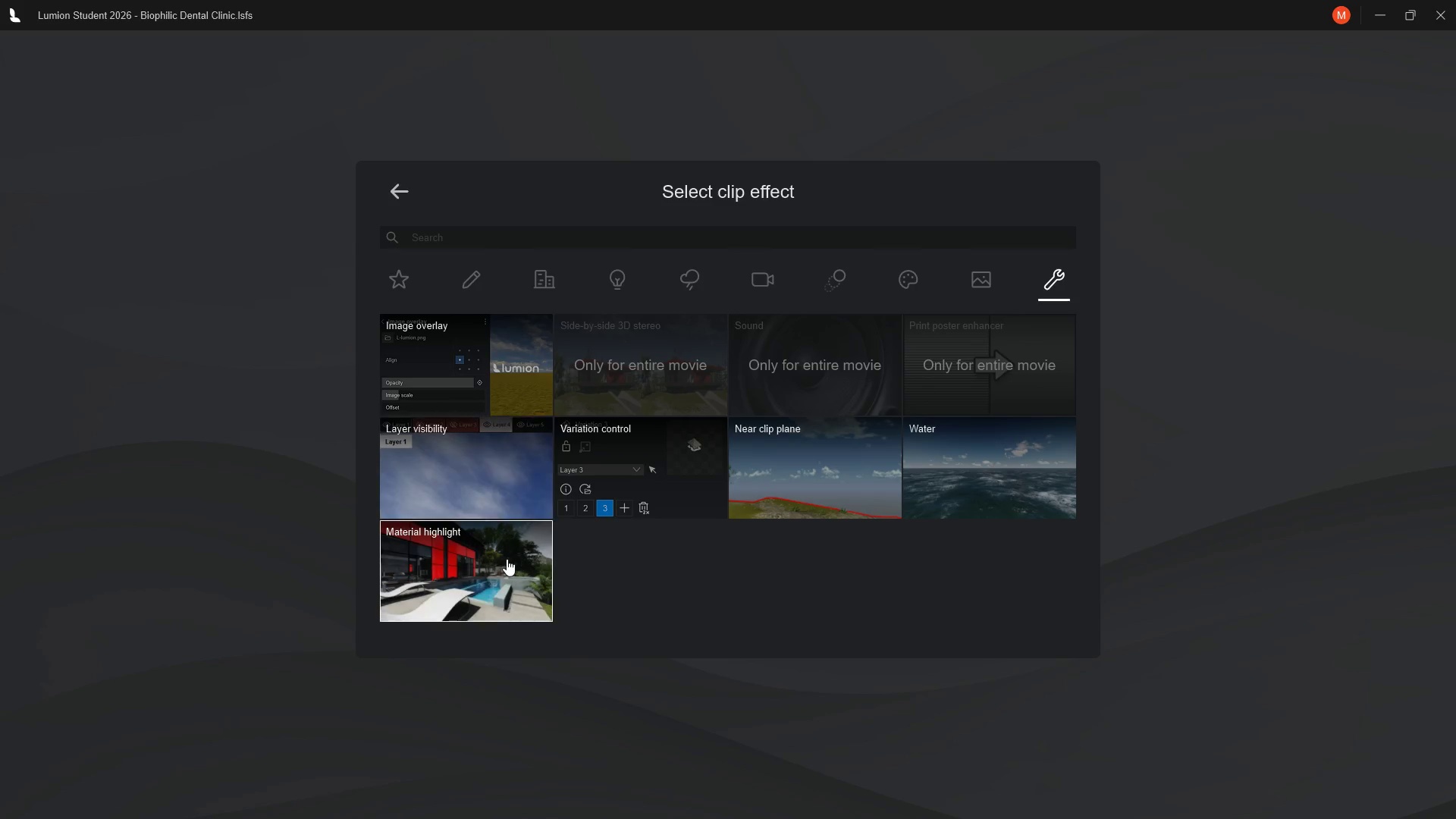 
left_click([748, 288])
 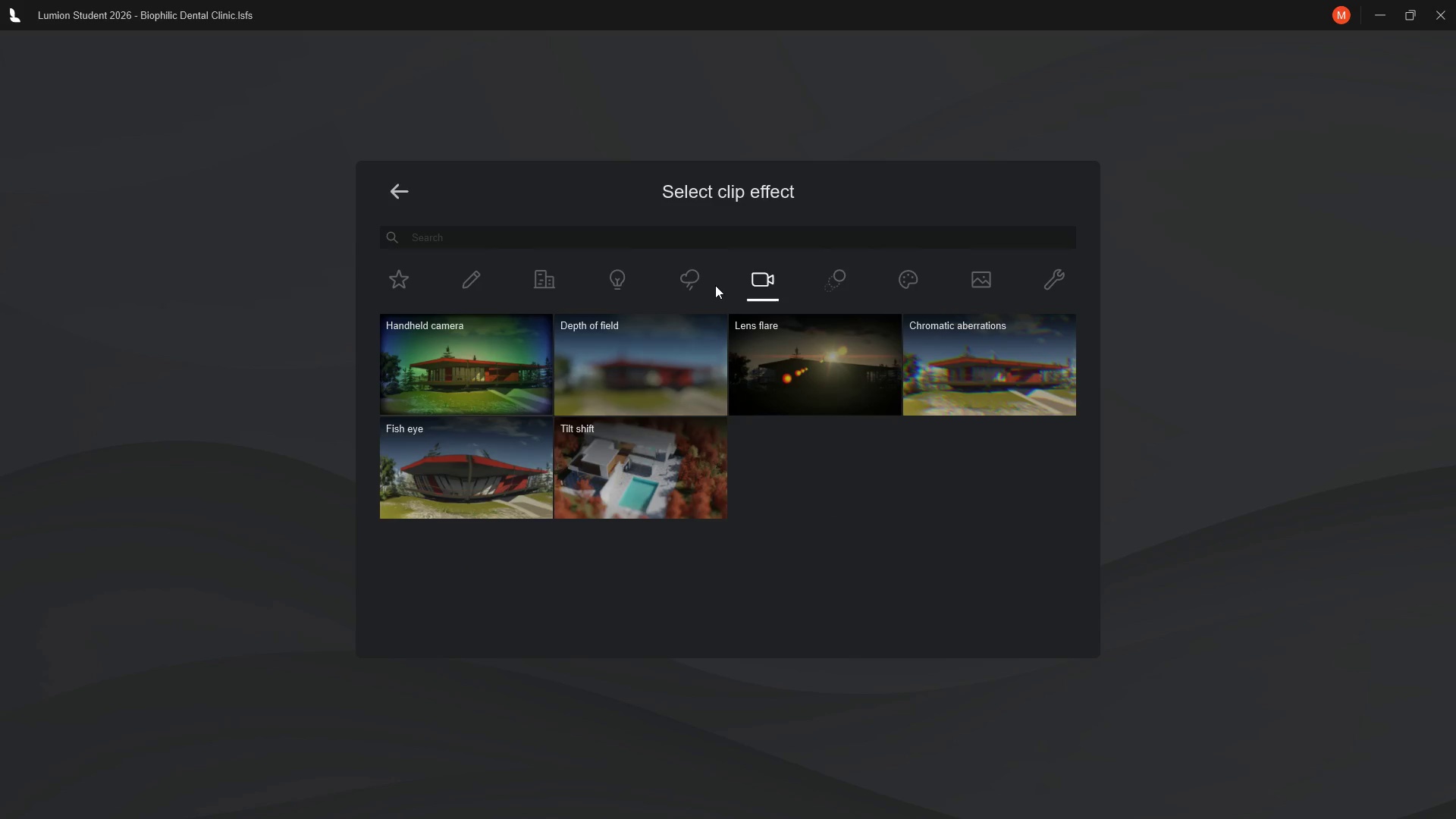 
wait(6.45)
 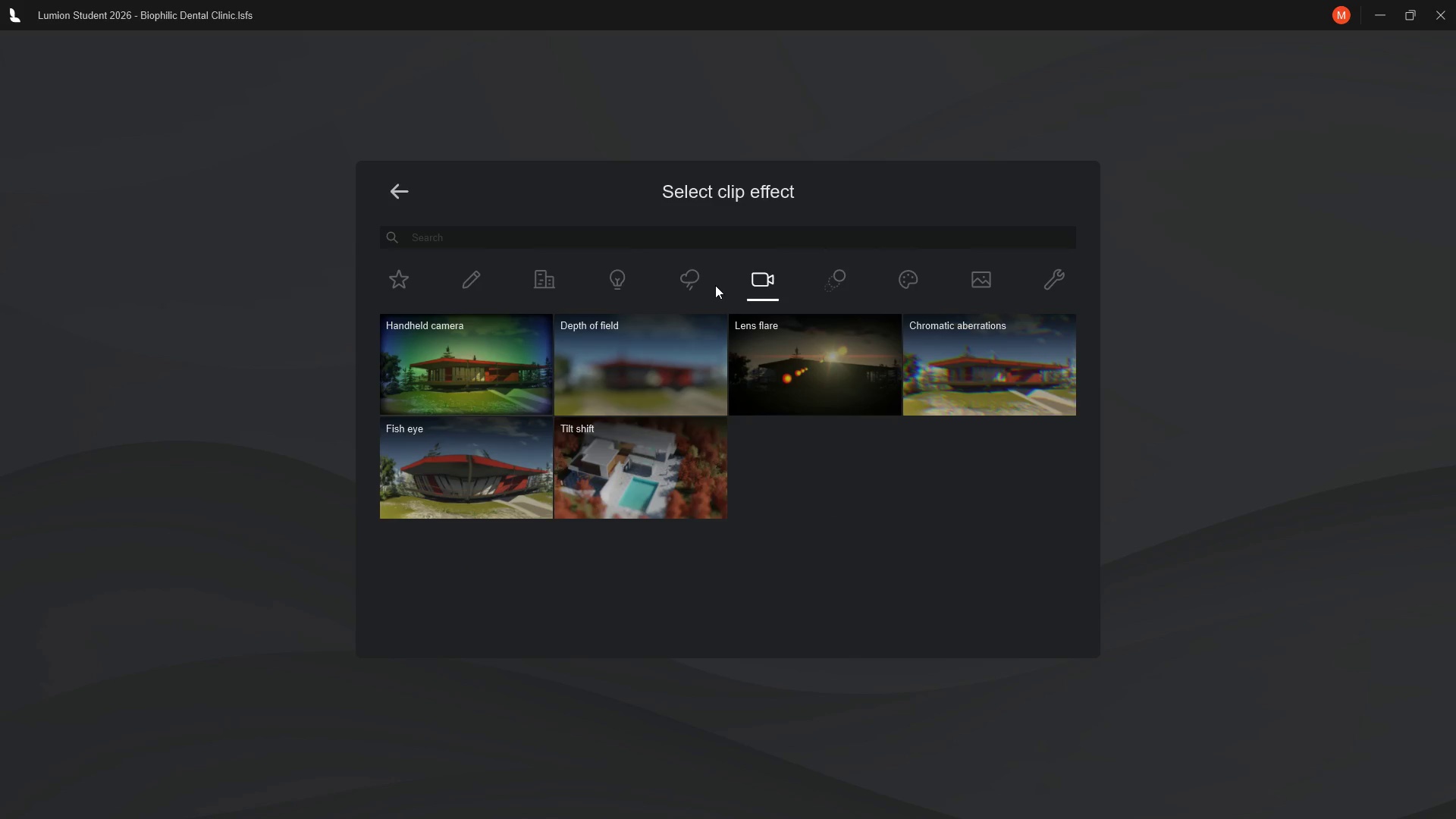 
left_click([715, 285])
 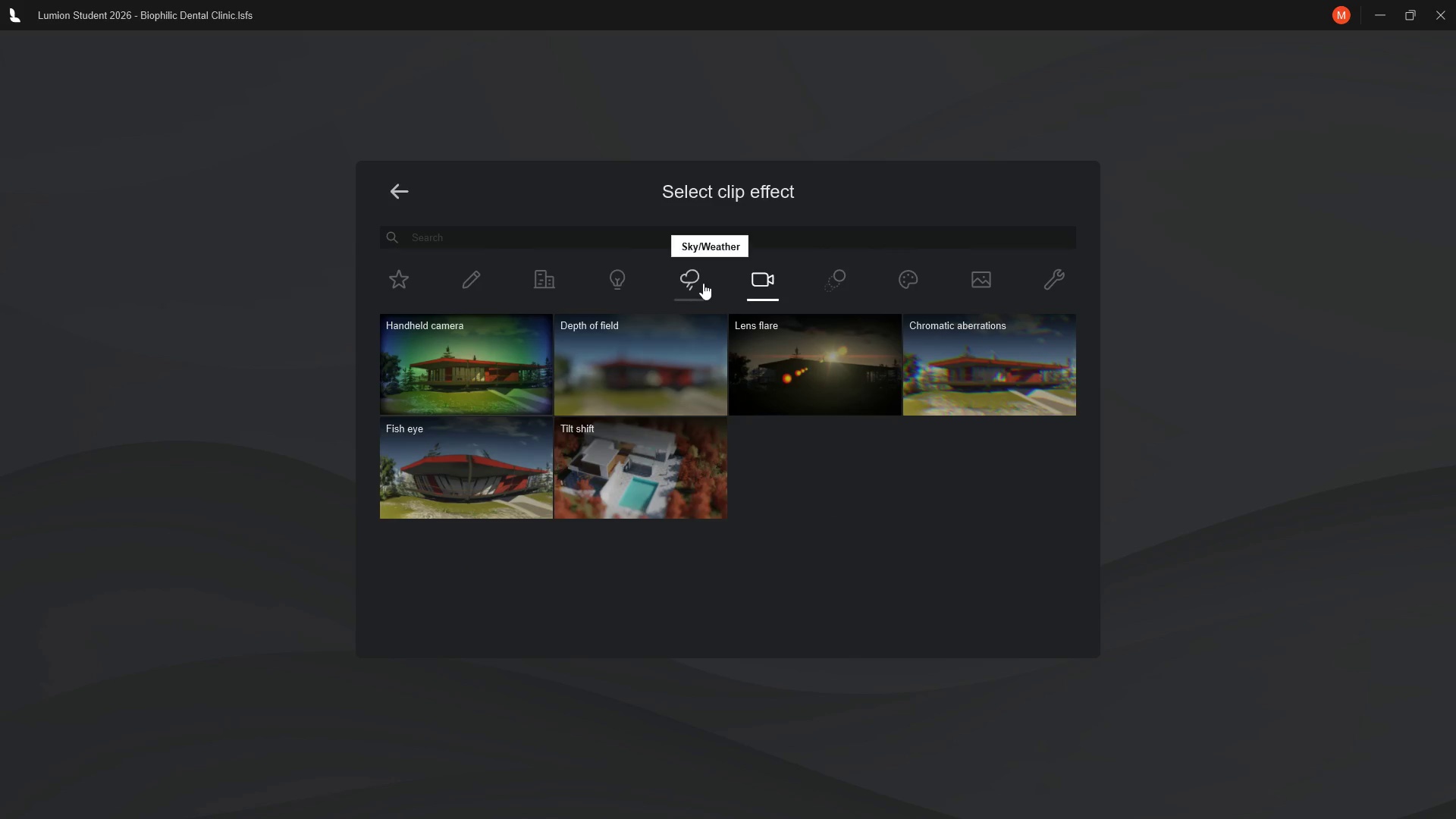 
left_click([703, 283])
 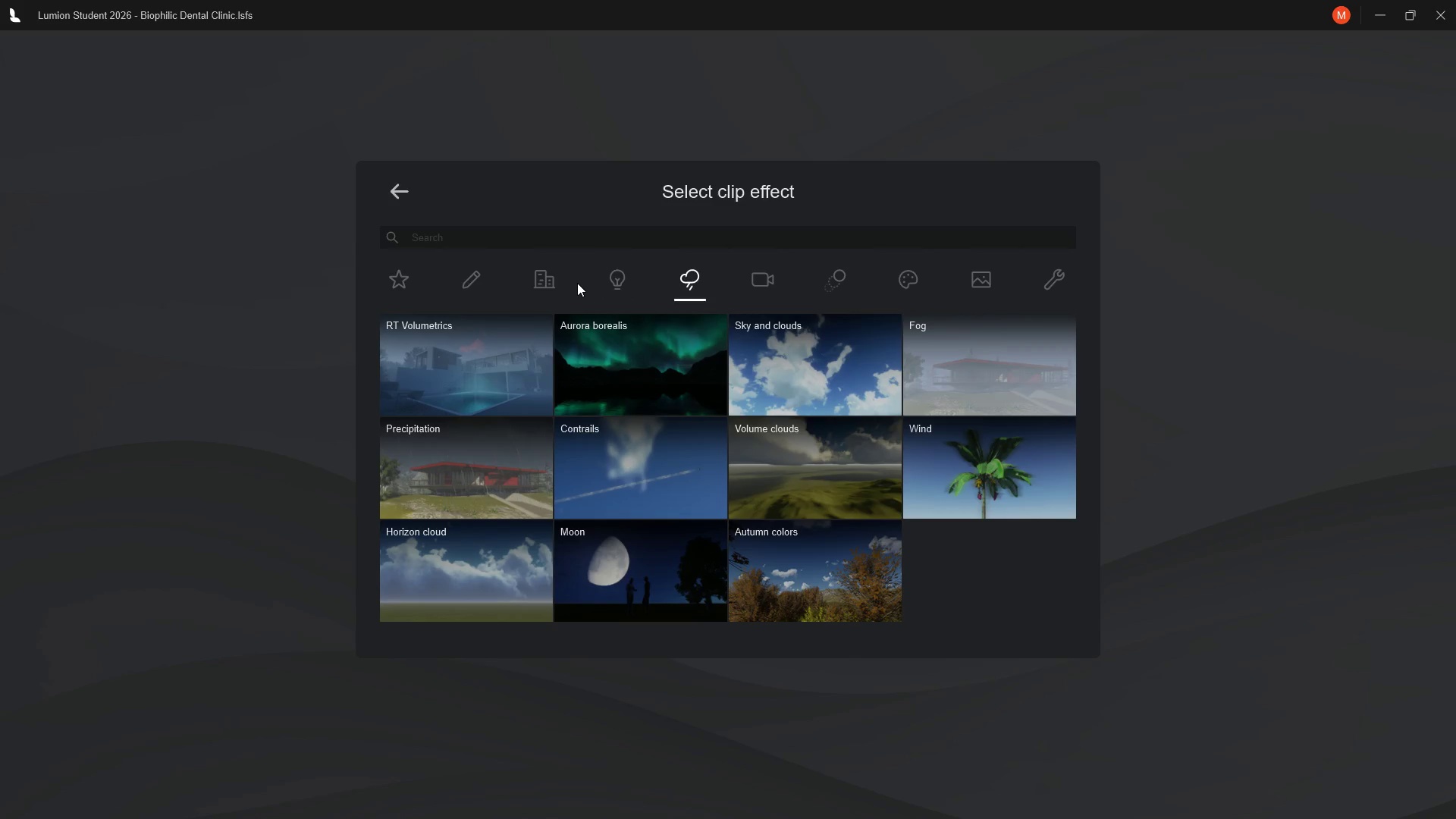 
left_click([616, 284])
 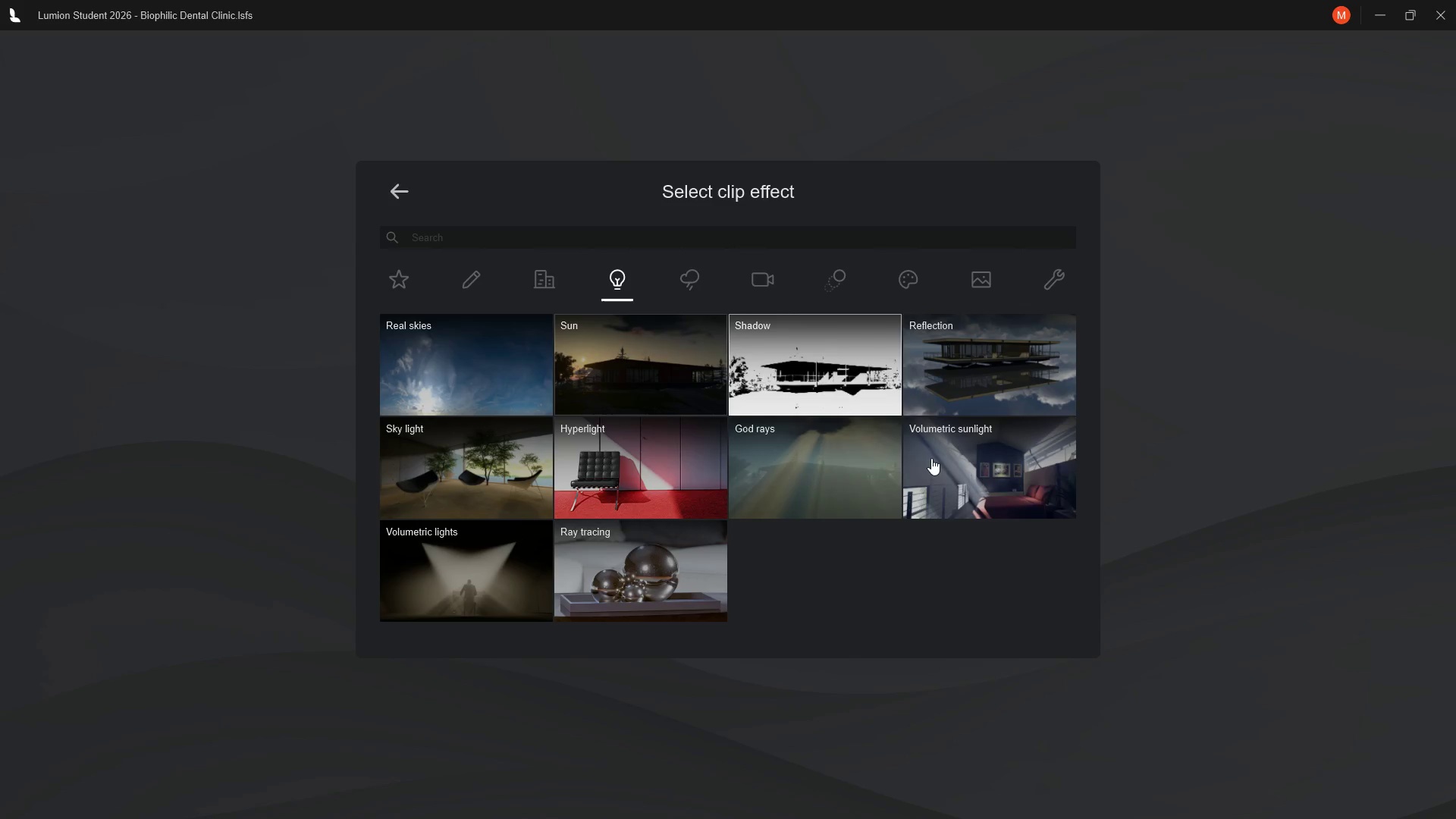 
left_click([977, 485])
 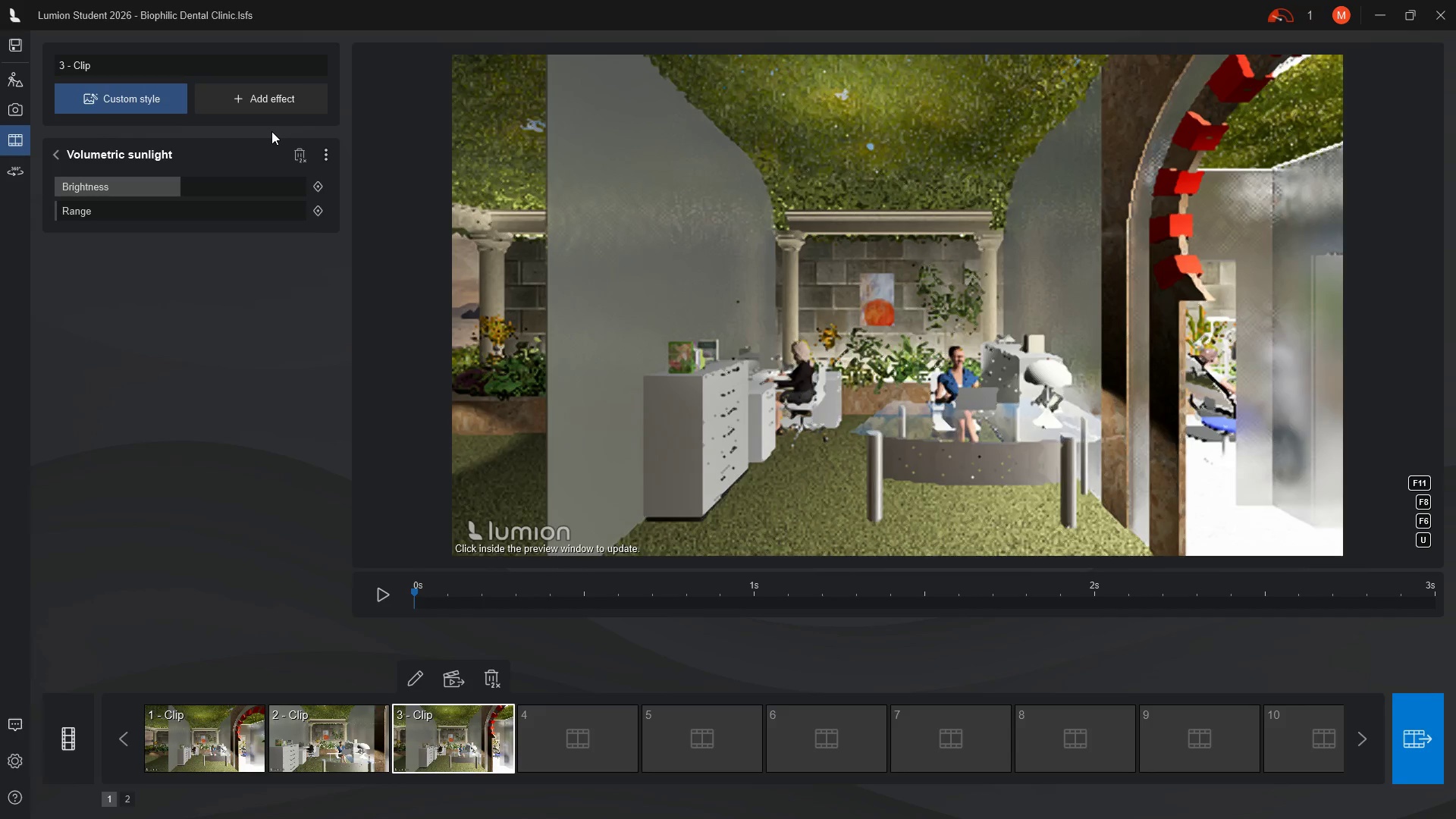 
left_click([279, 99])
 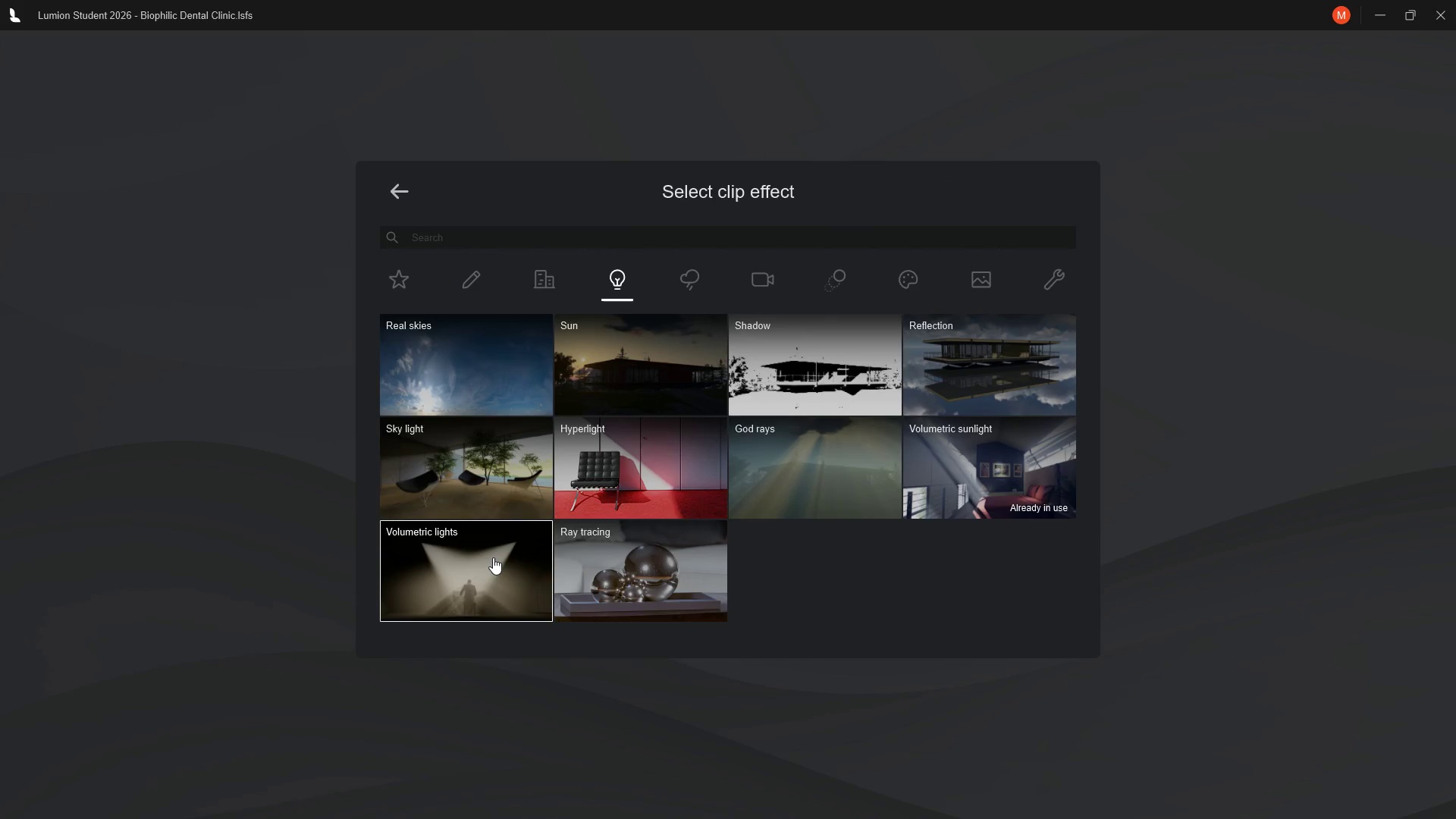 
wait(9.05)
 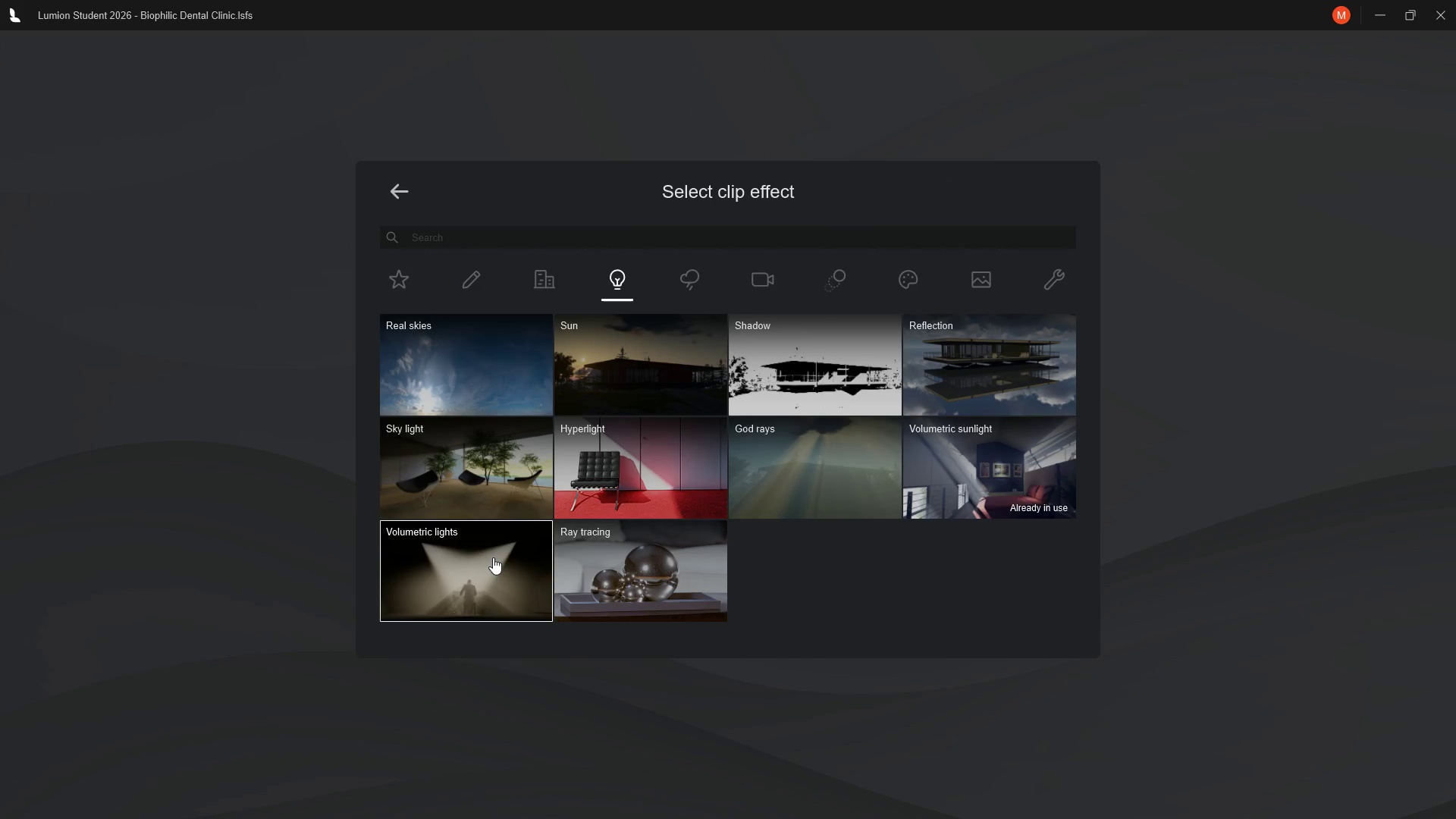 
left_click([472, 556])
 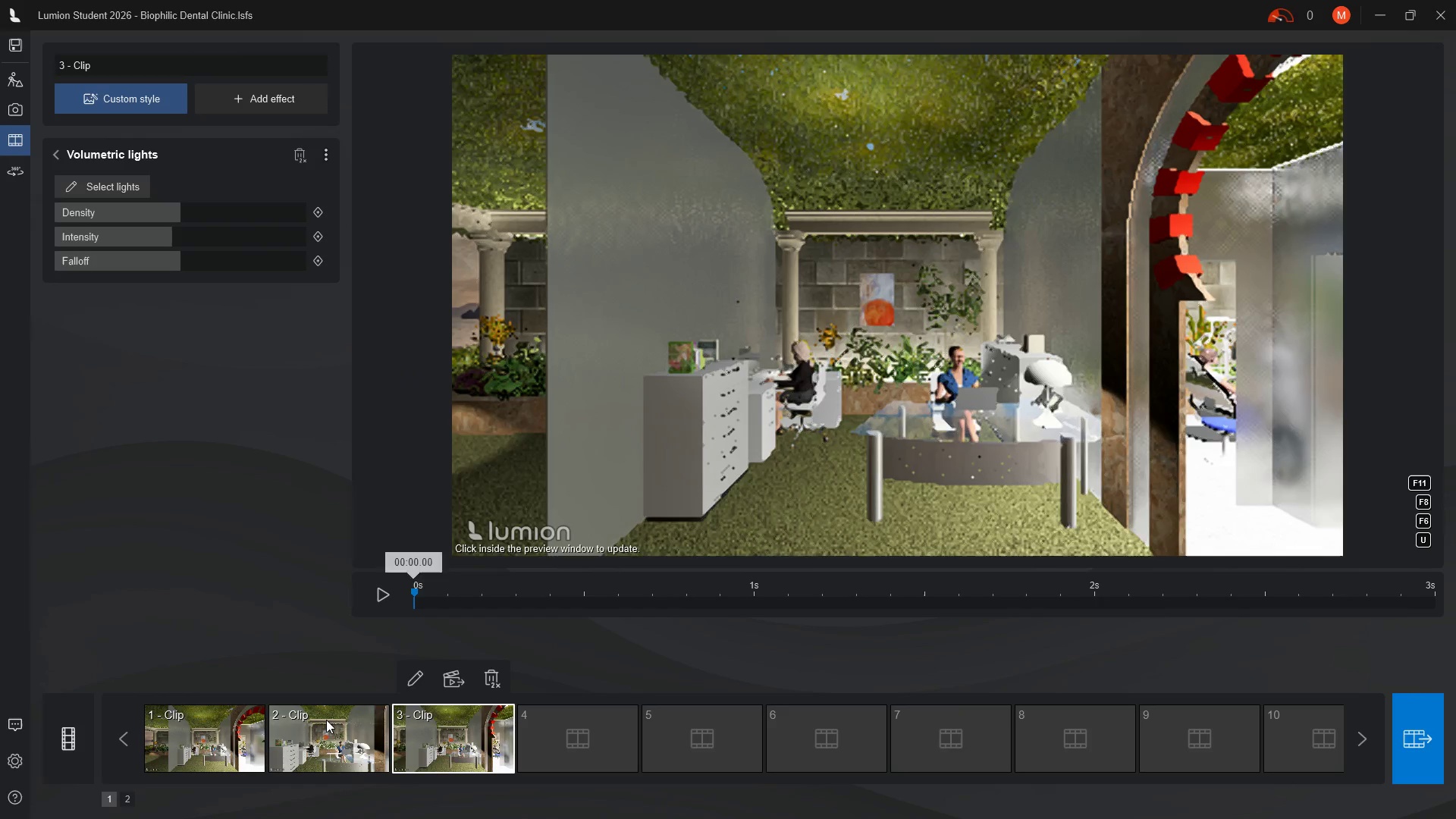 
wait(5.3)
 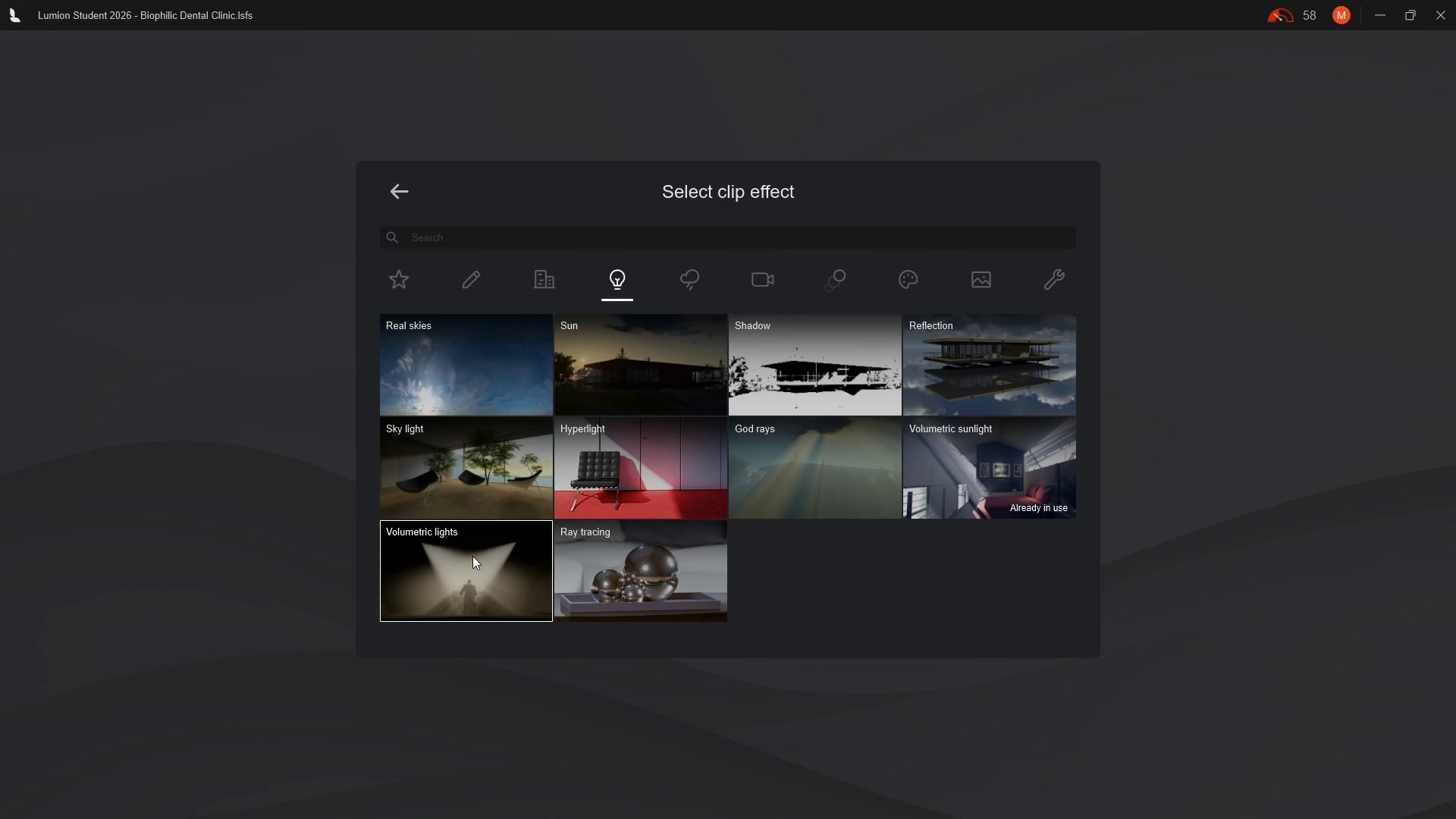 
left_click([327, 726])
 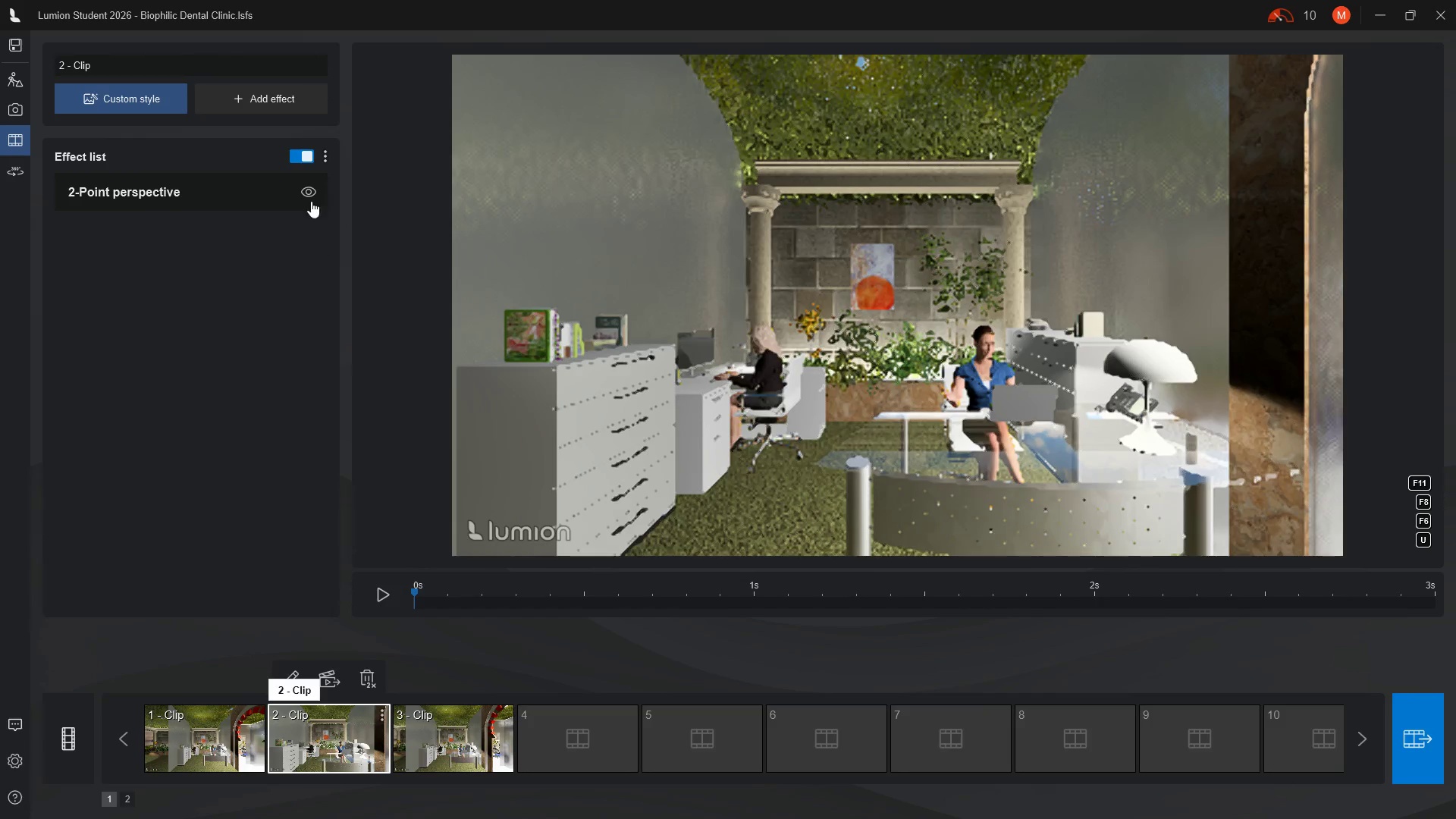 
left_click([297, 102])
 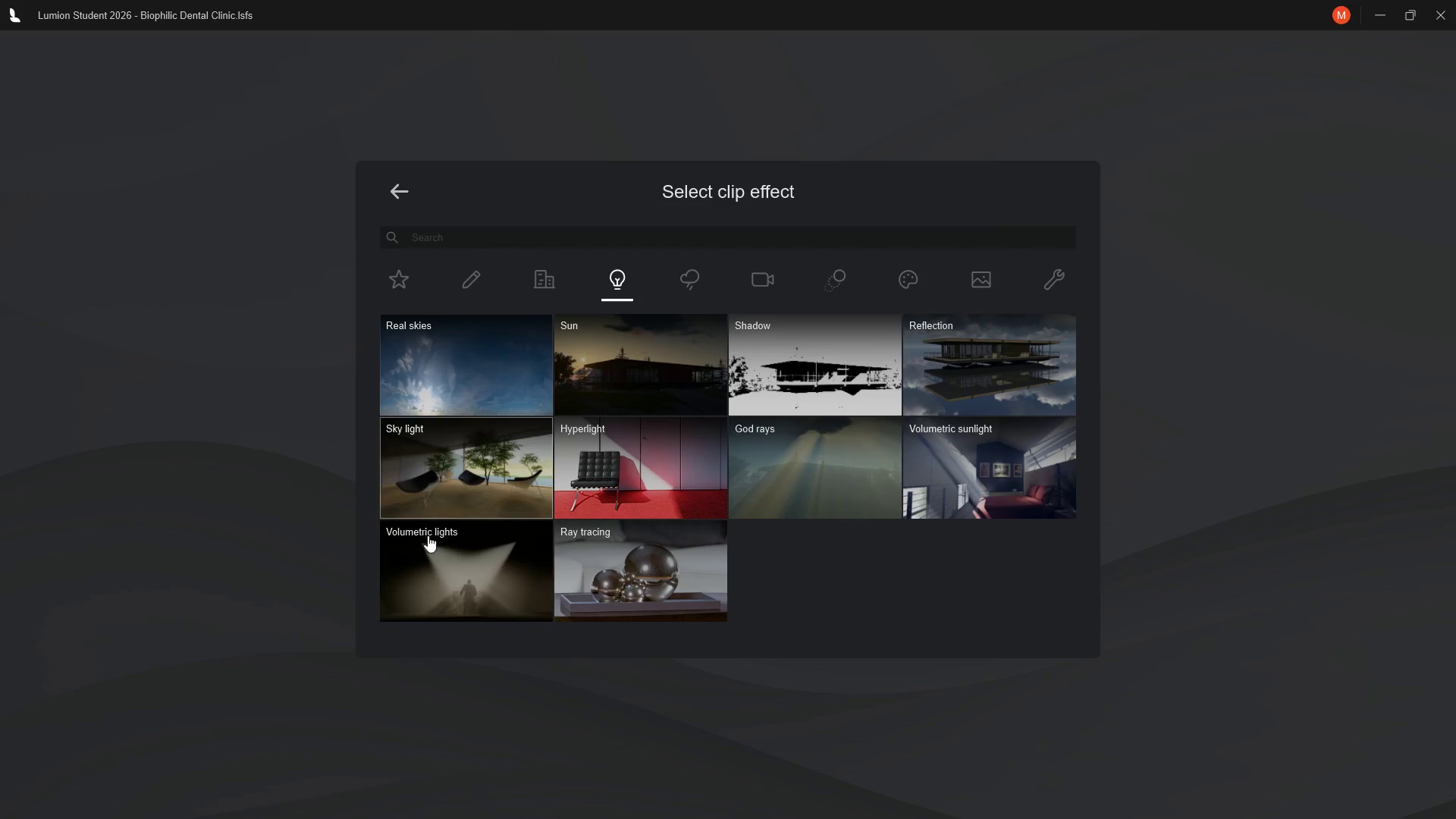 
left_click([435, 552])
 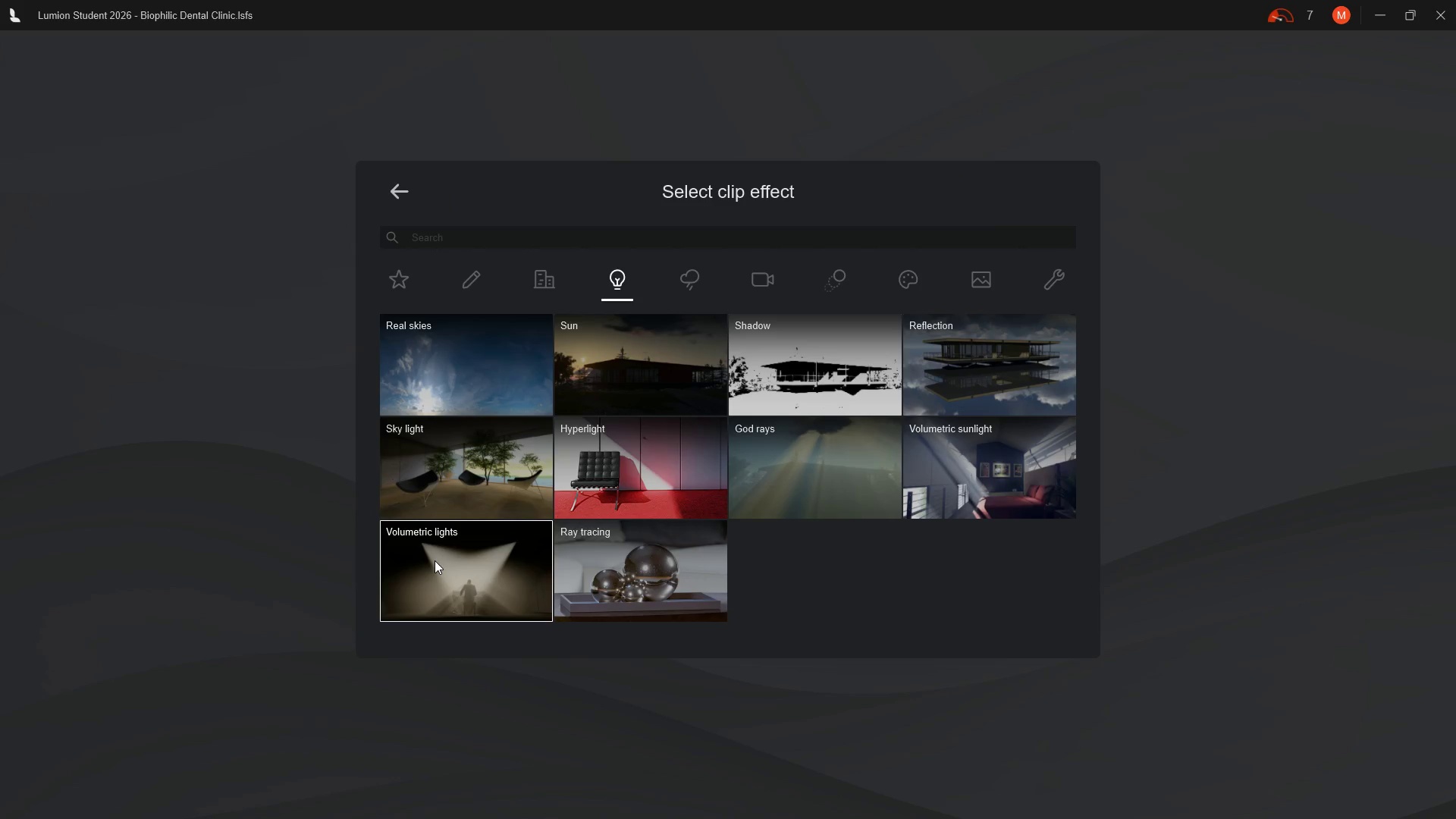 
double_click([435, 560])
 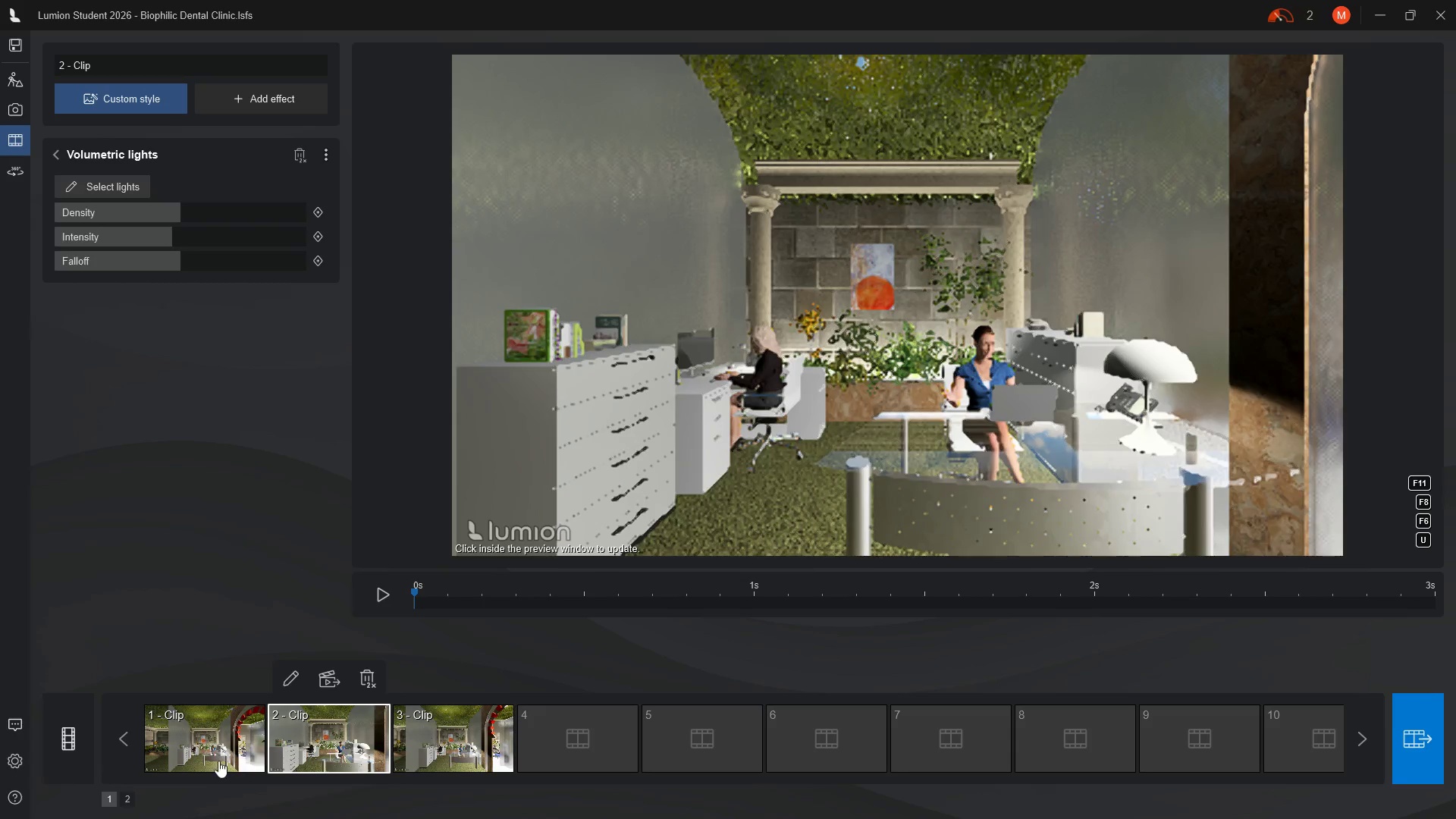 
left_click([212, 764])
 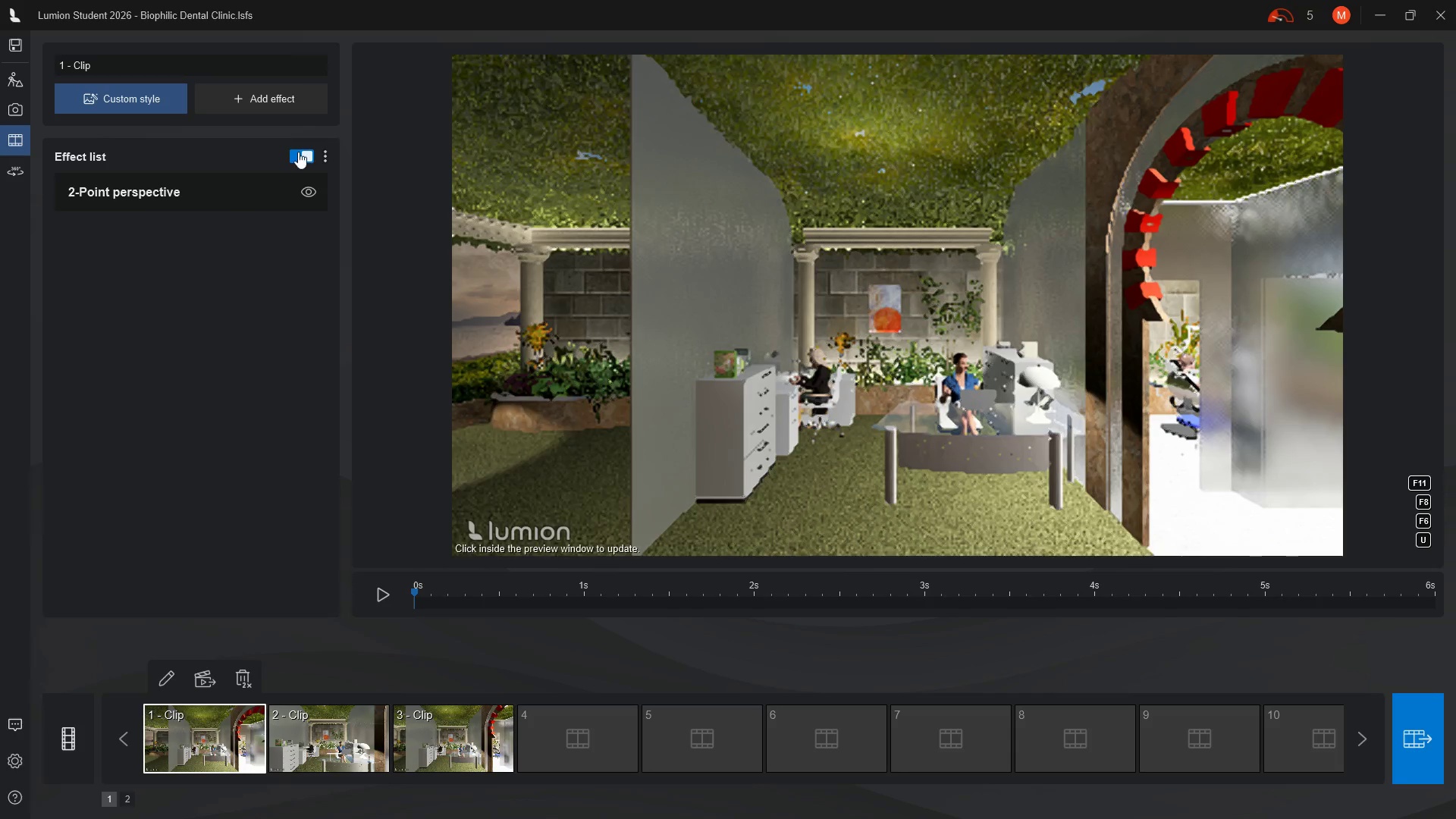 
left_click([256, 90])
 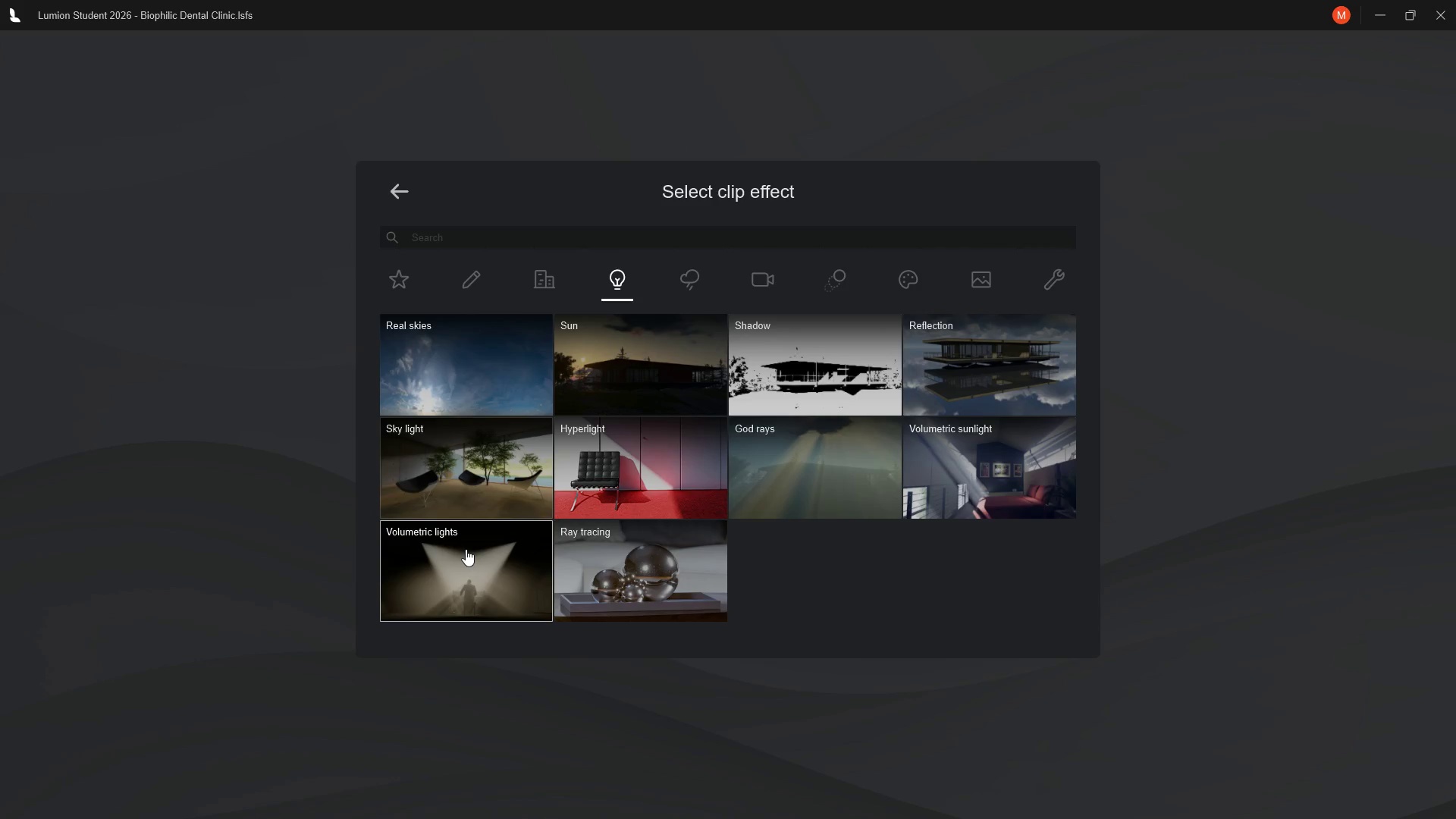 
double_click([466, 549])
 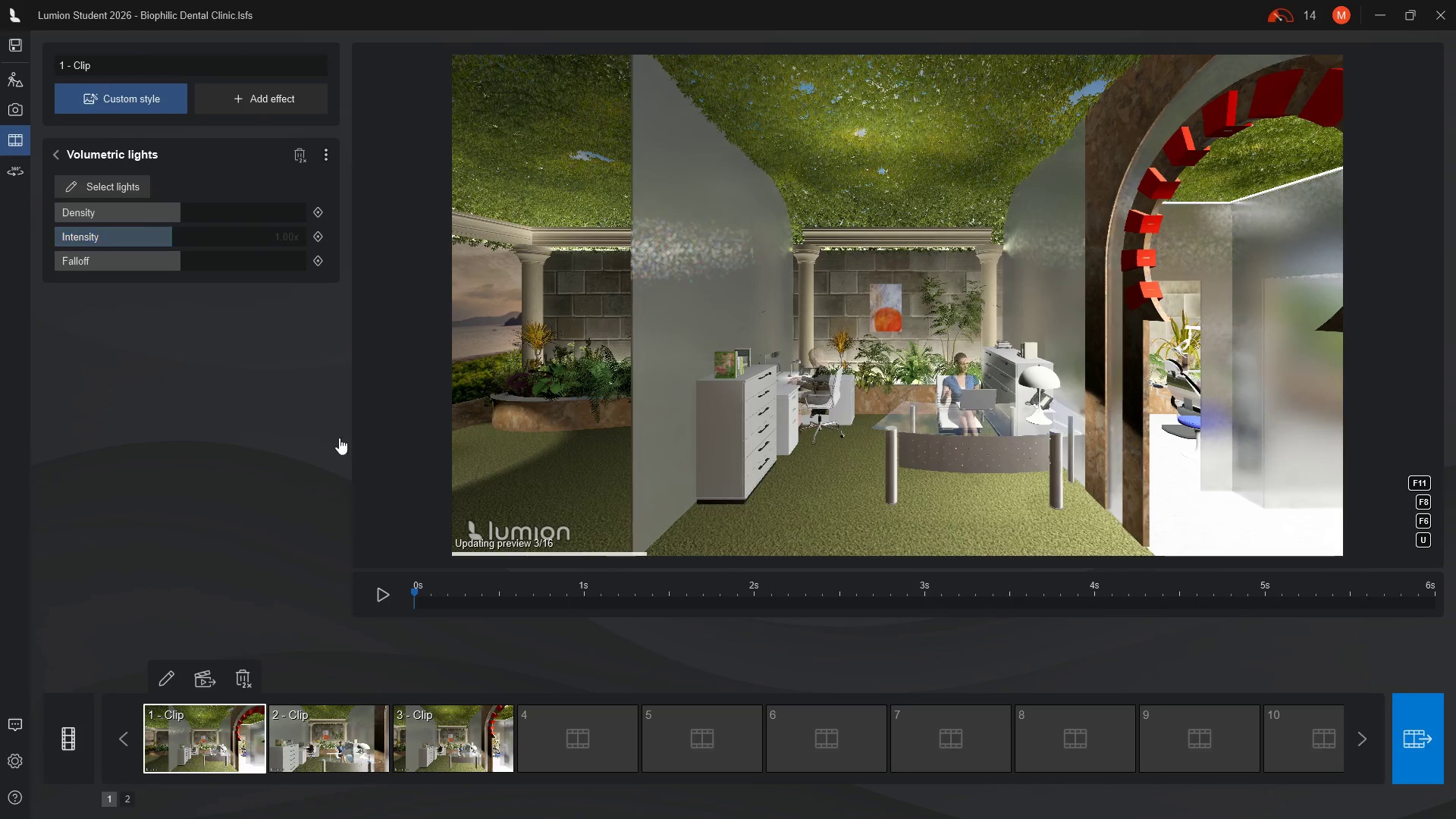 
left_click([311, 104])
 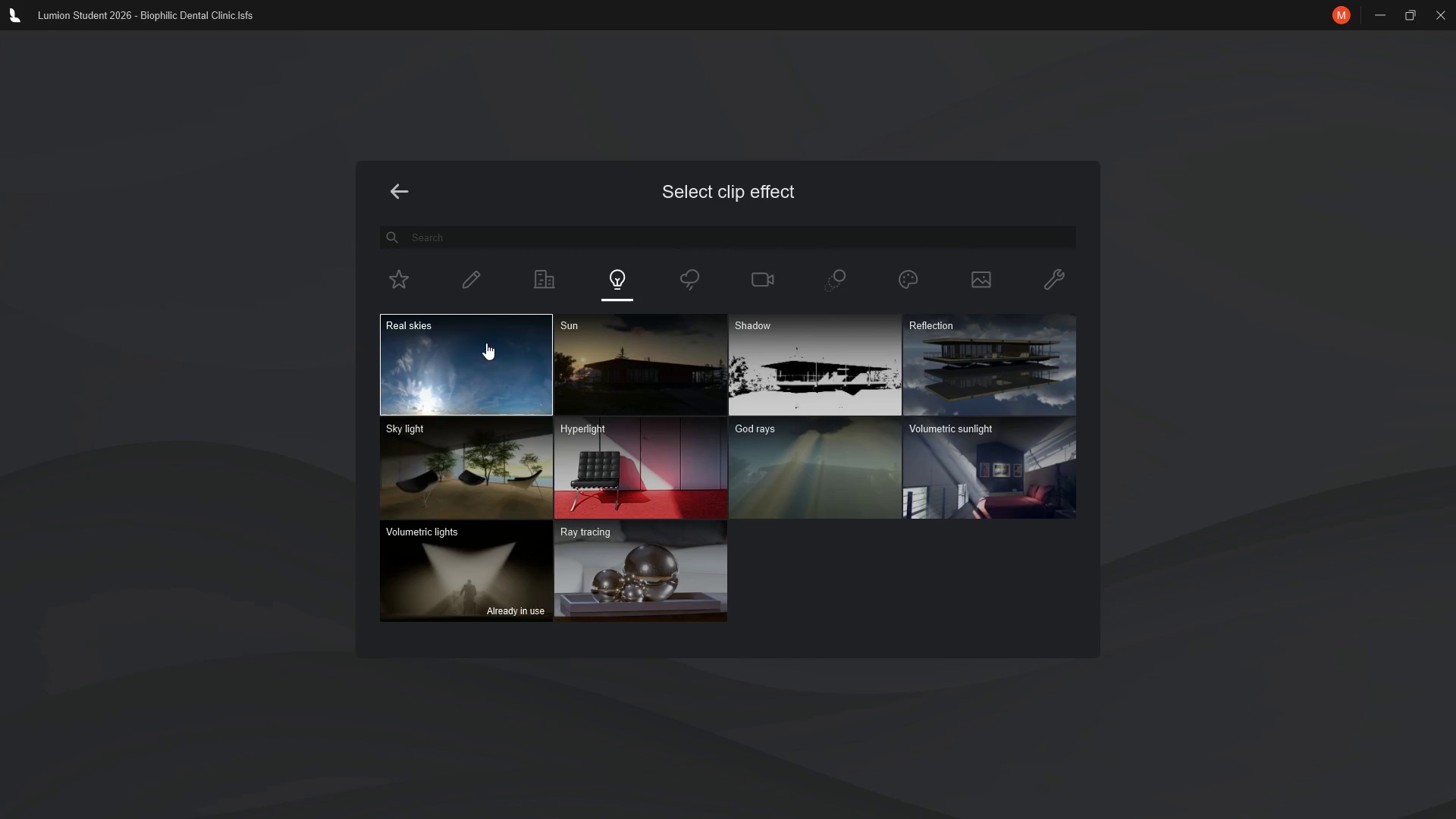 
left_click([464, 281])
 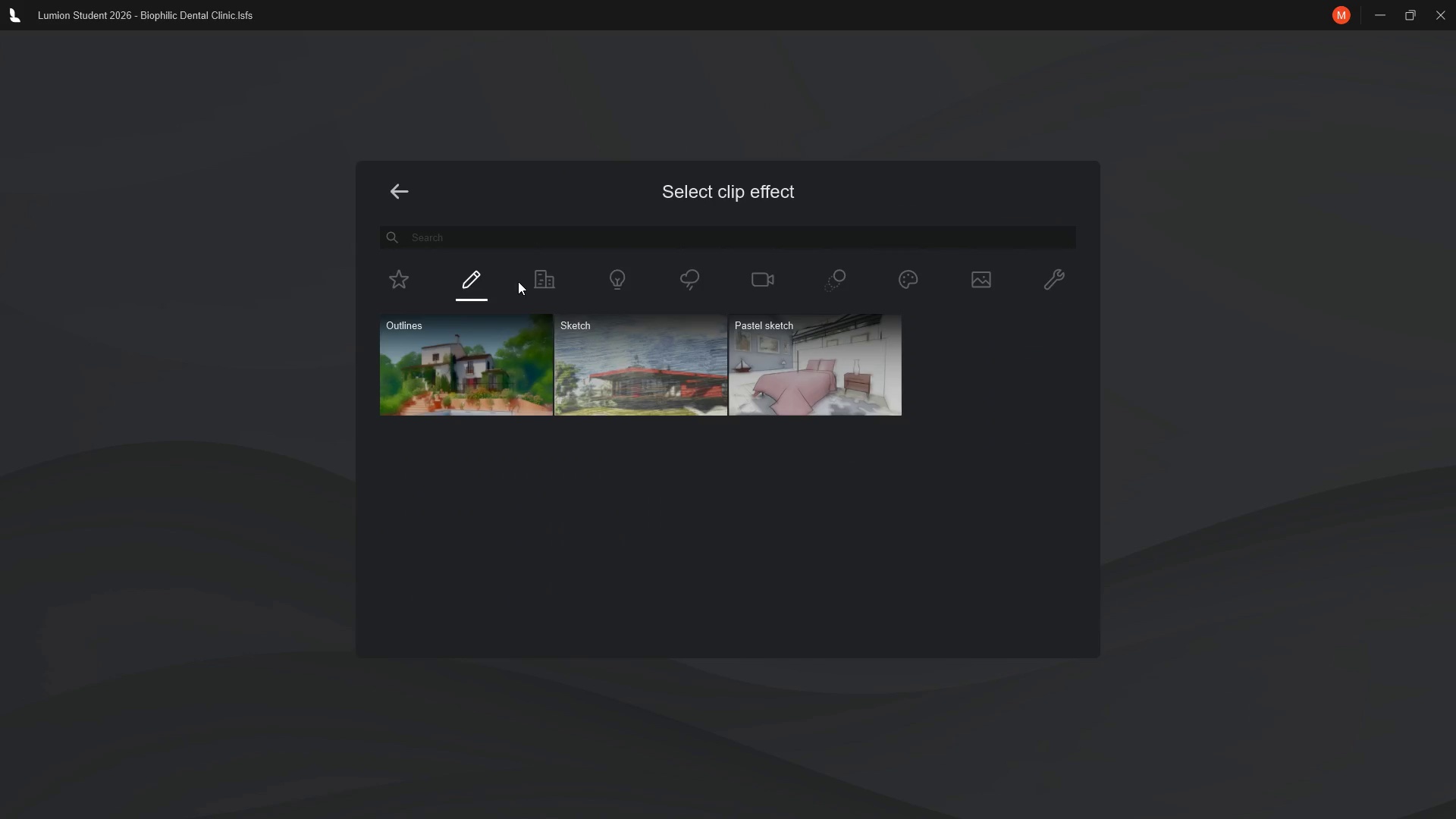 
left_click([554, 283])
 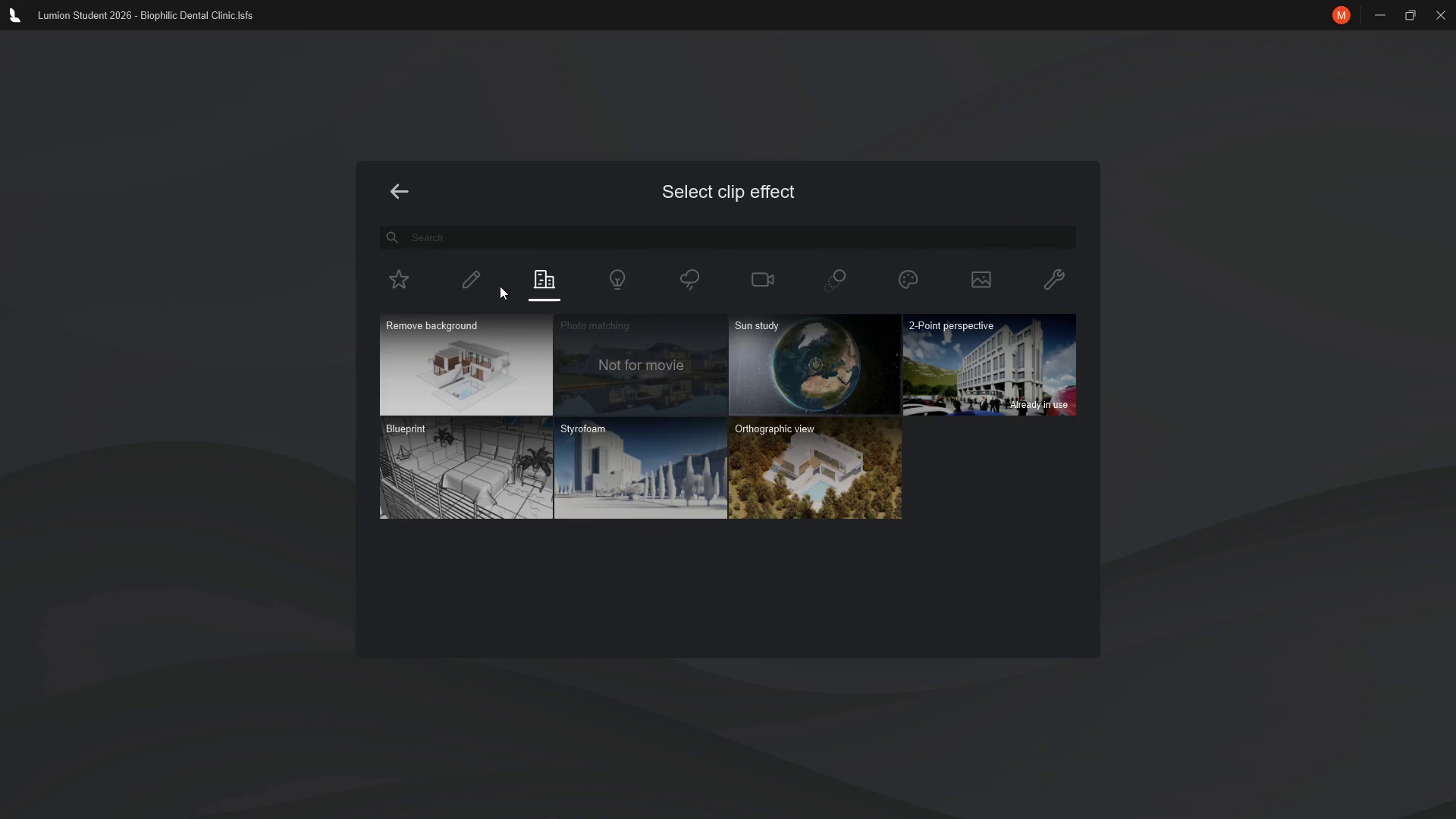 
left_click([394, 276])
 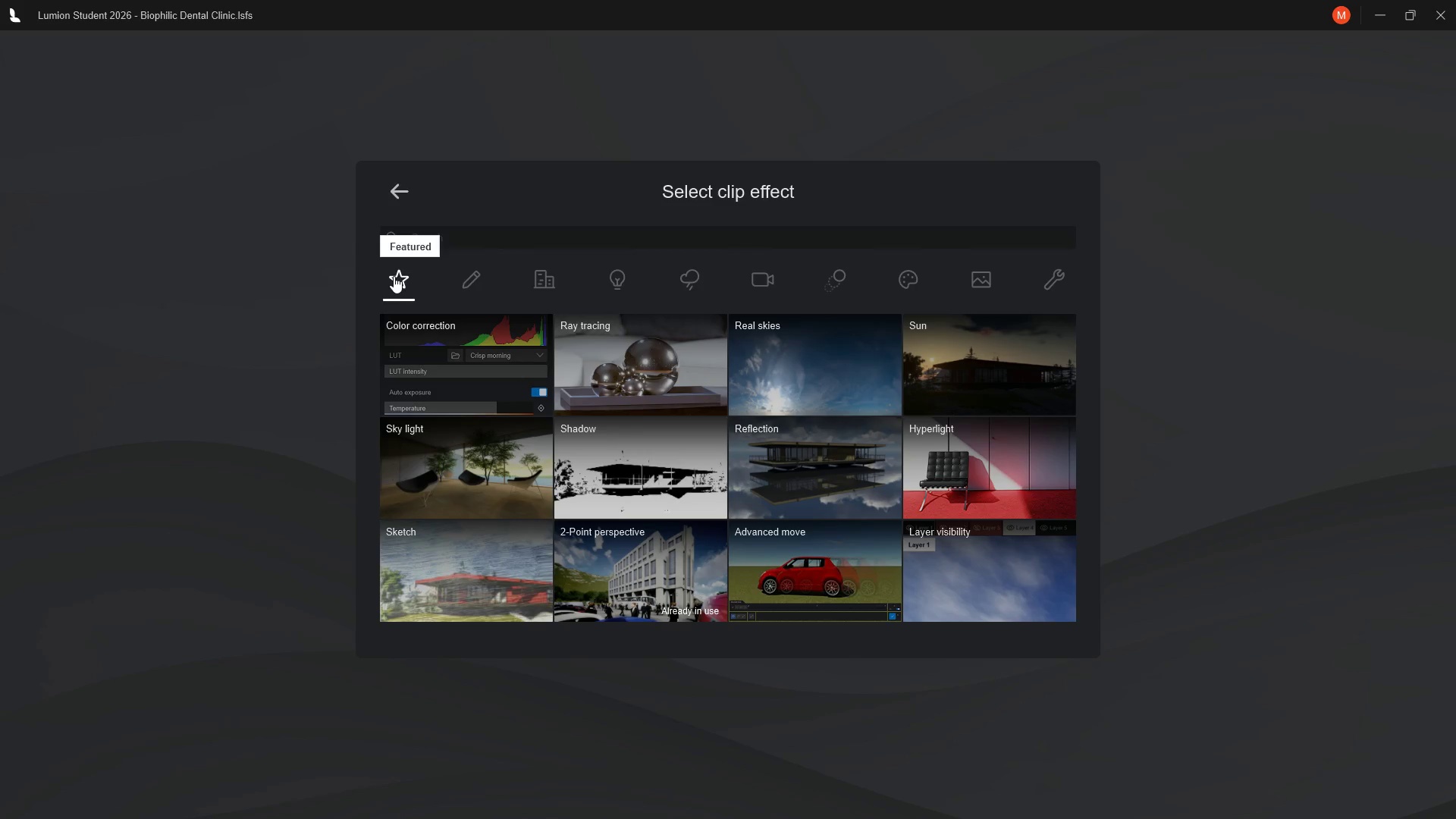 
wait(9.24)
 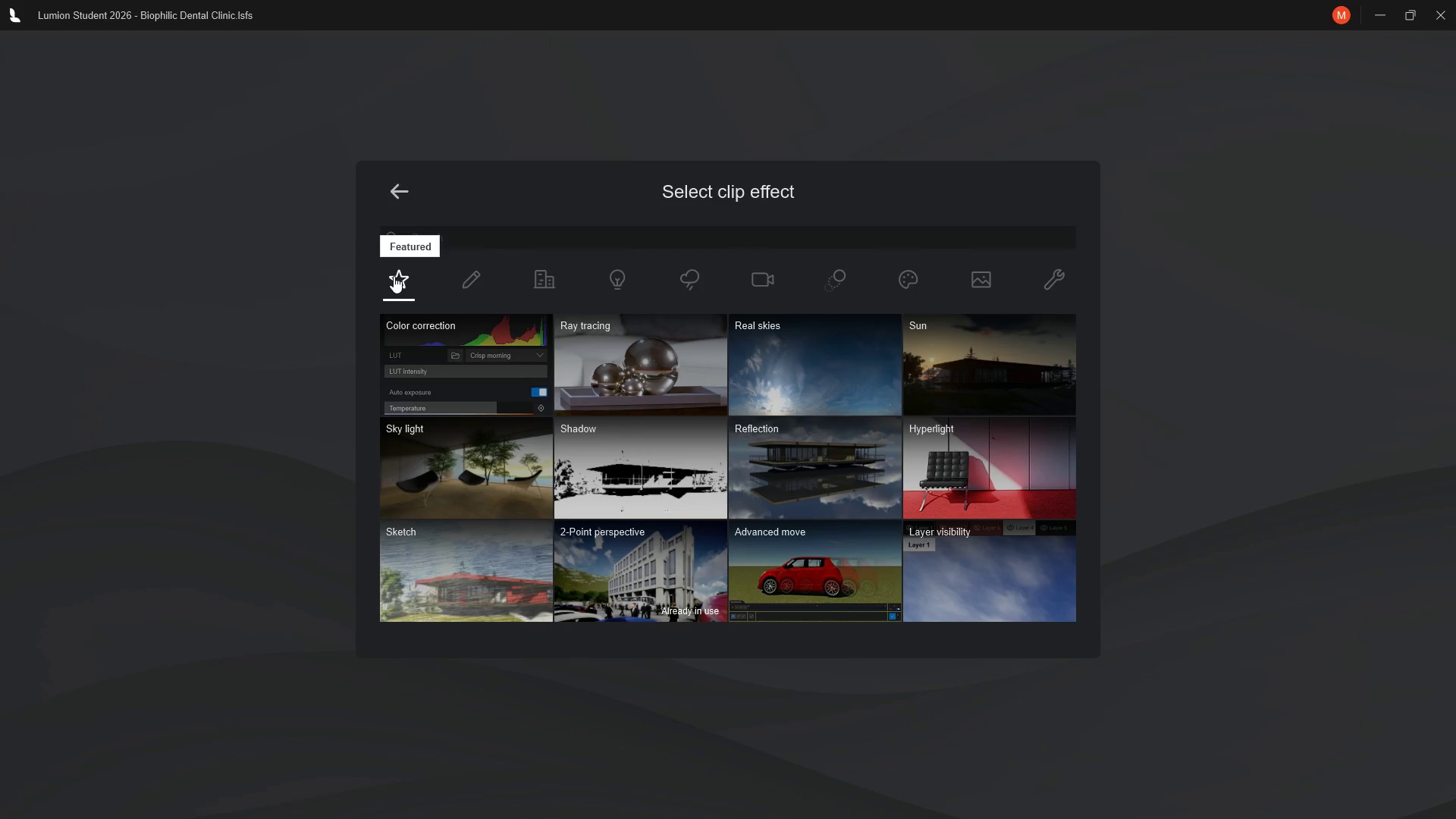 
left_click([395, 194])
 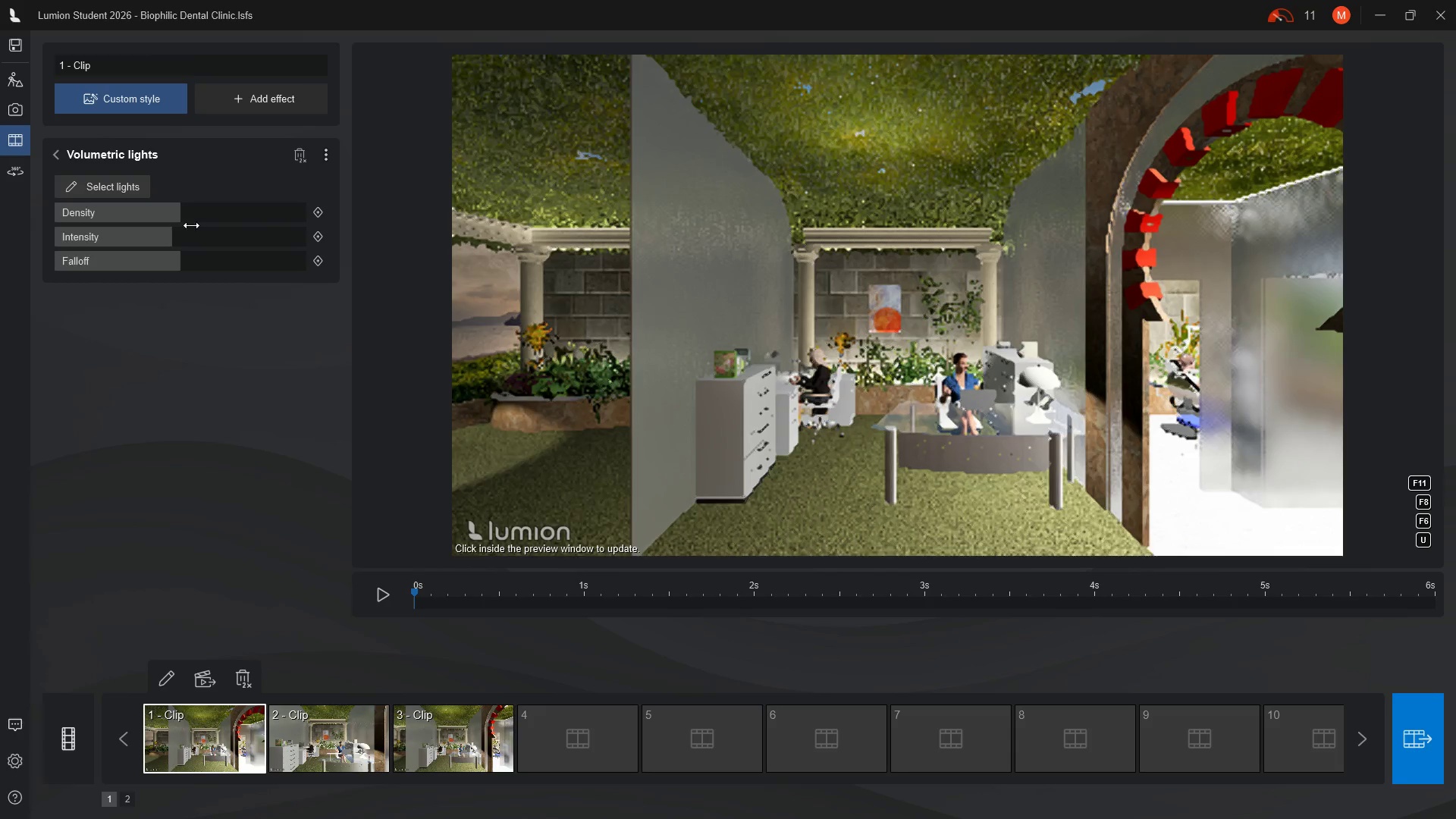 
wait(6.51)
 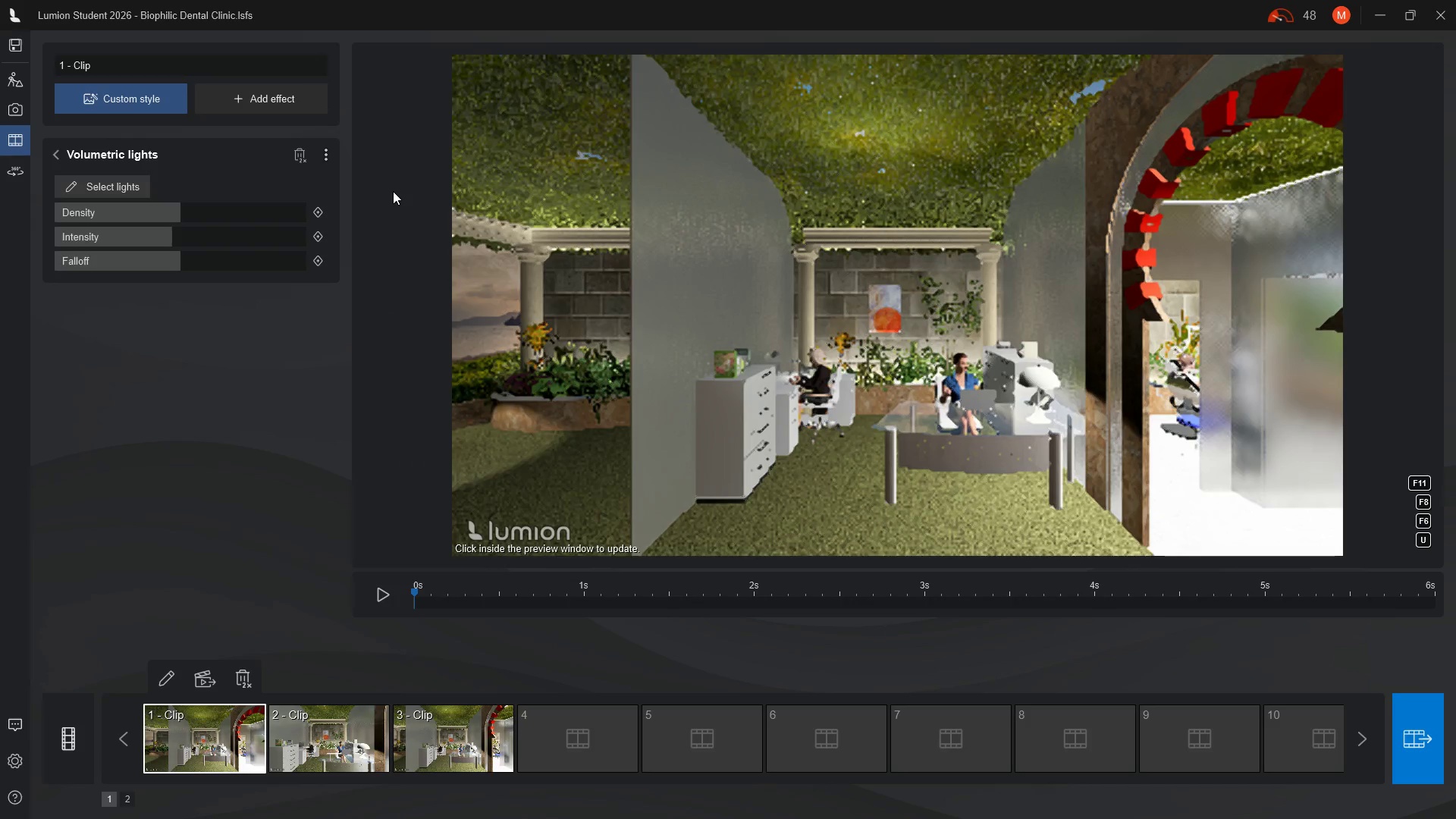 
left_click_drag(start_coordinate=[170, 239], to_coordinate=[231, 242])
 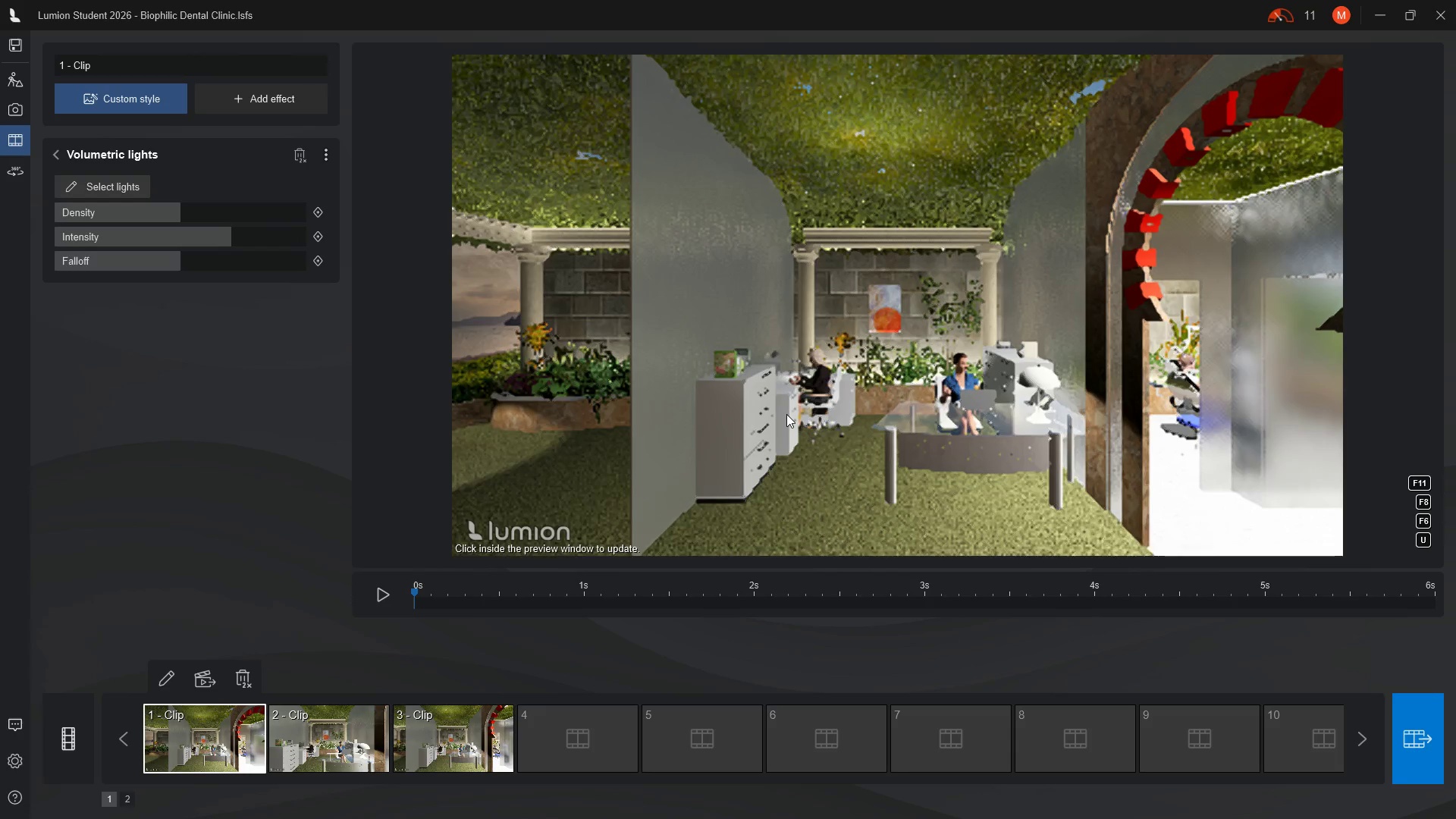 
left_click([786, 414])
 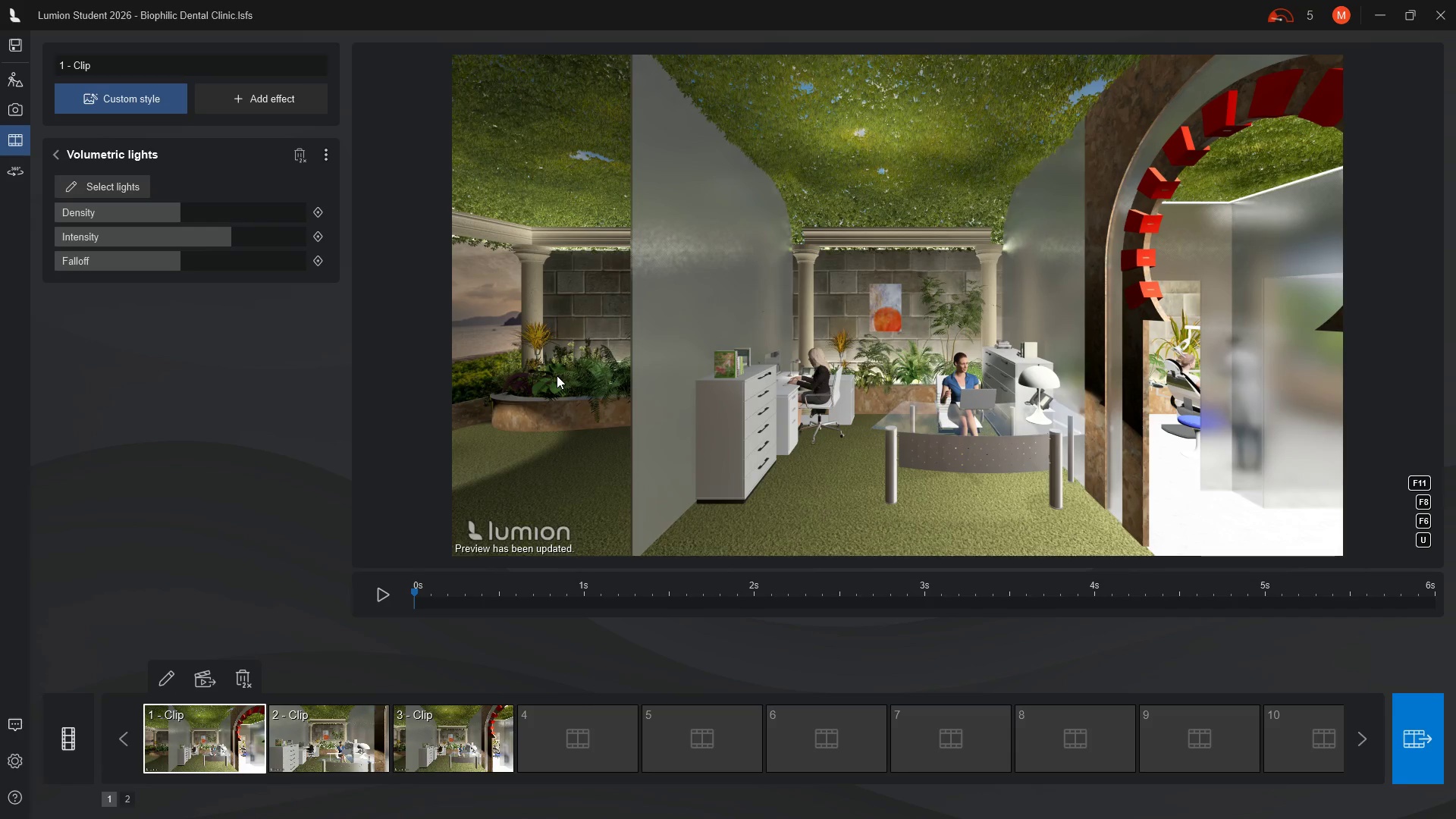 
wait(5.36)
 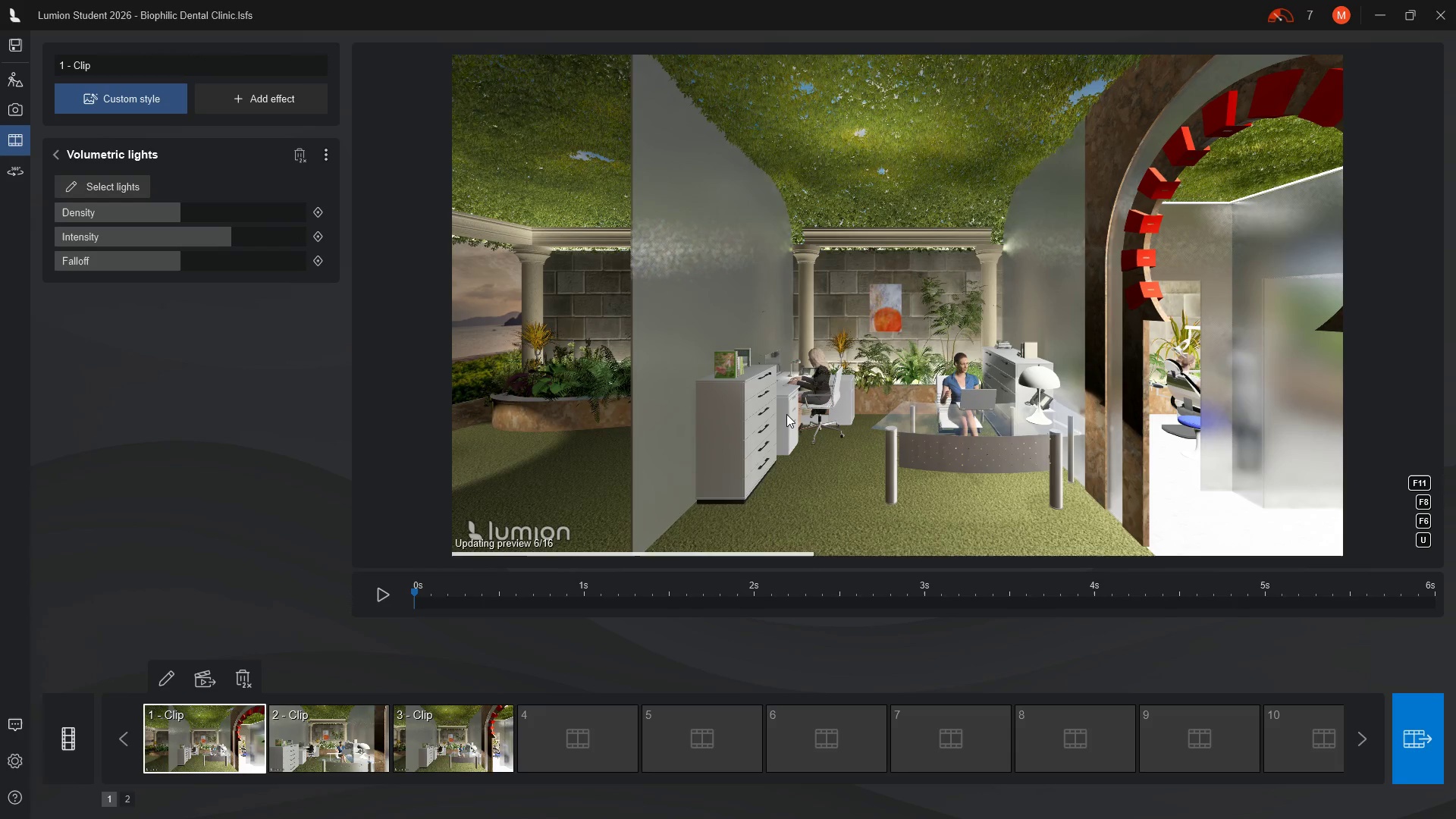 
left_click_drag(start_coordinate=[232, 234], to_coordinate=[182, 226])
 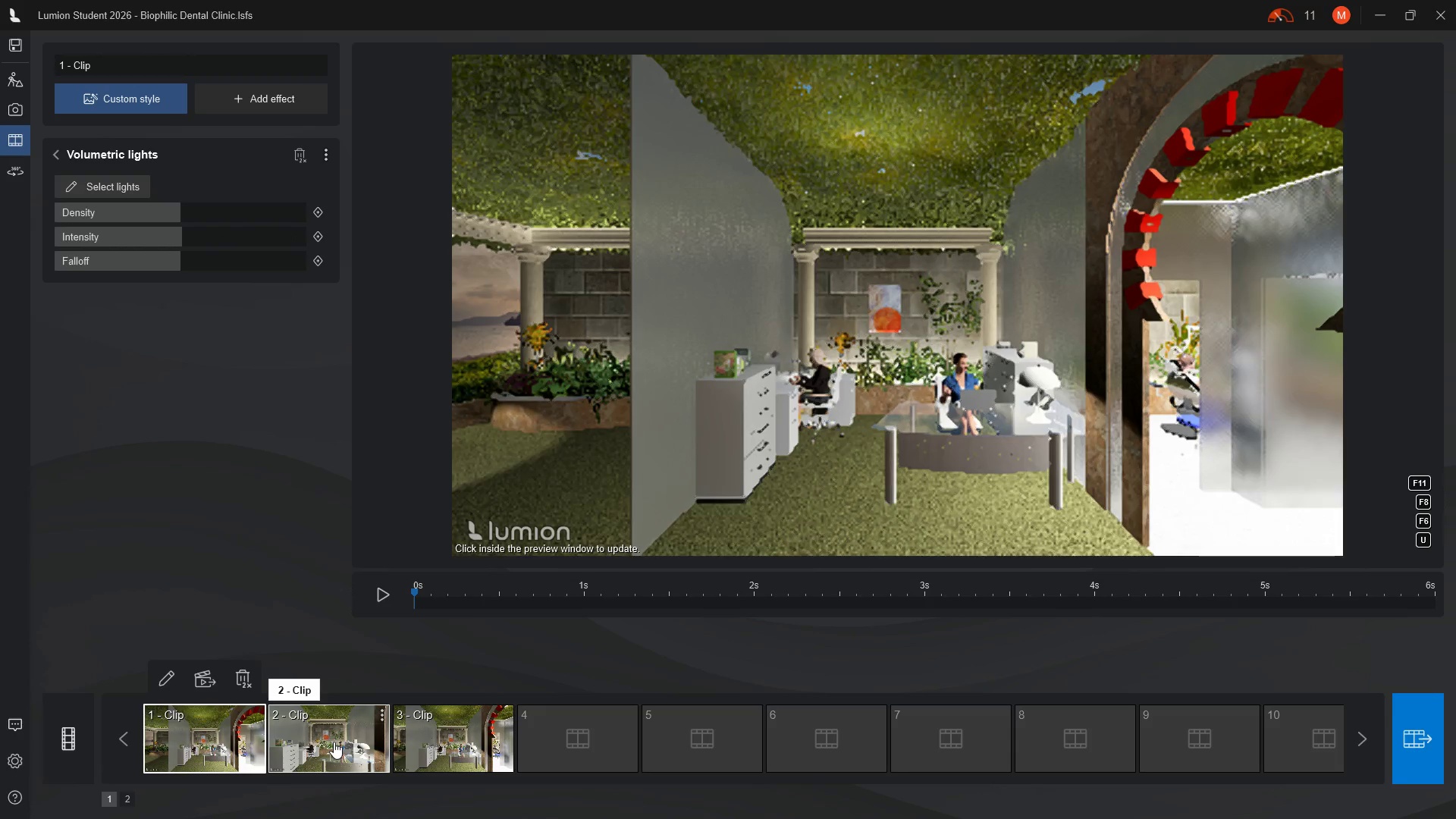 
left_click([334, 742])
 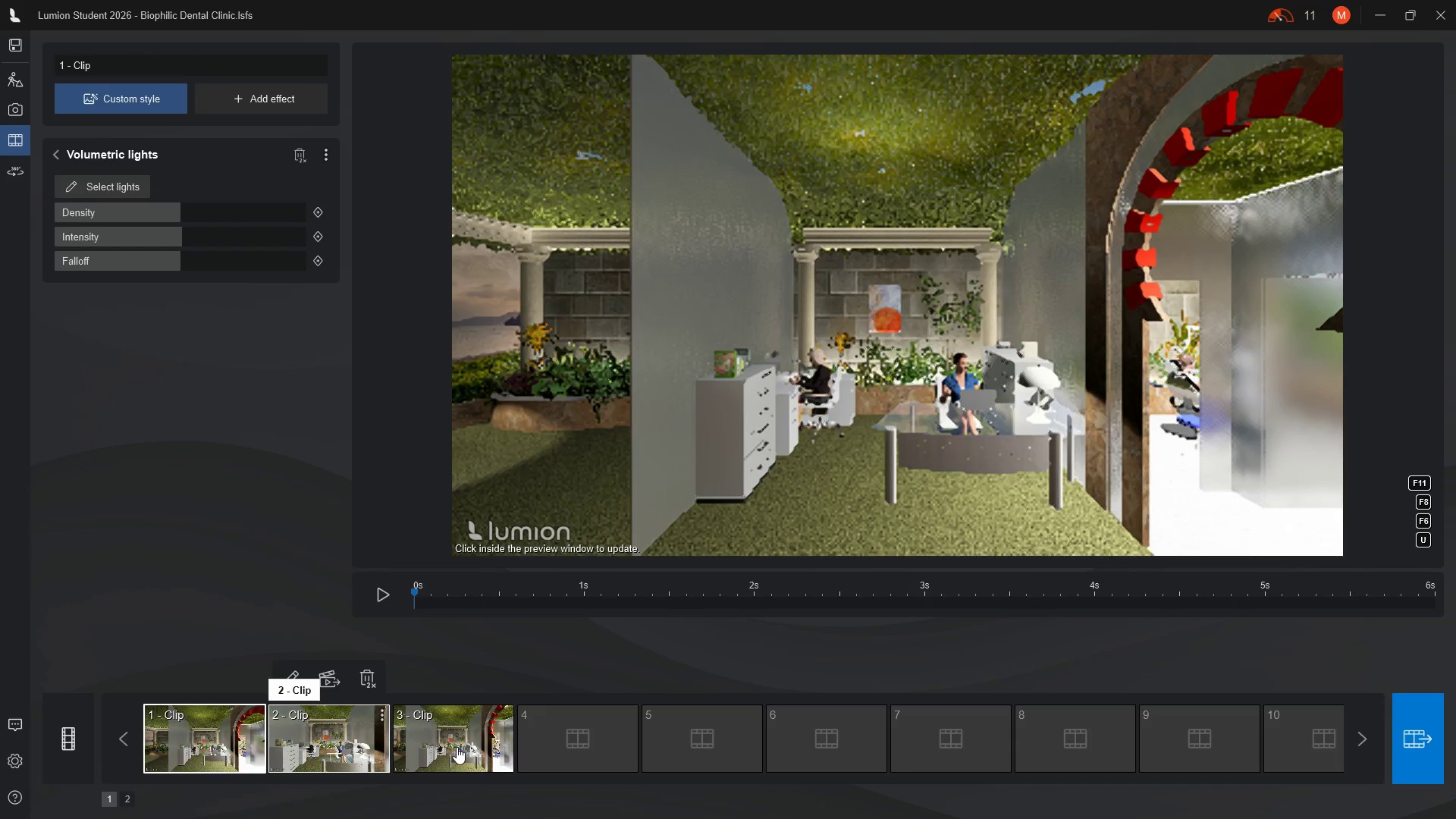 
left_click([457, 747])
 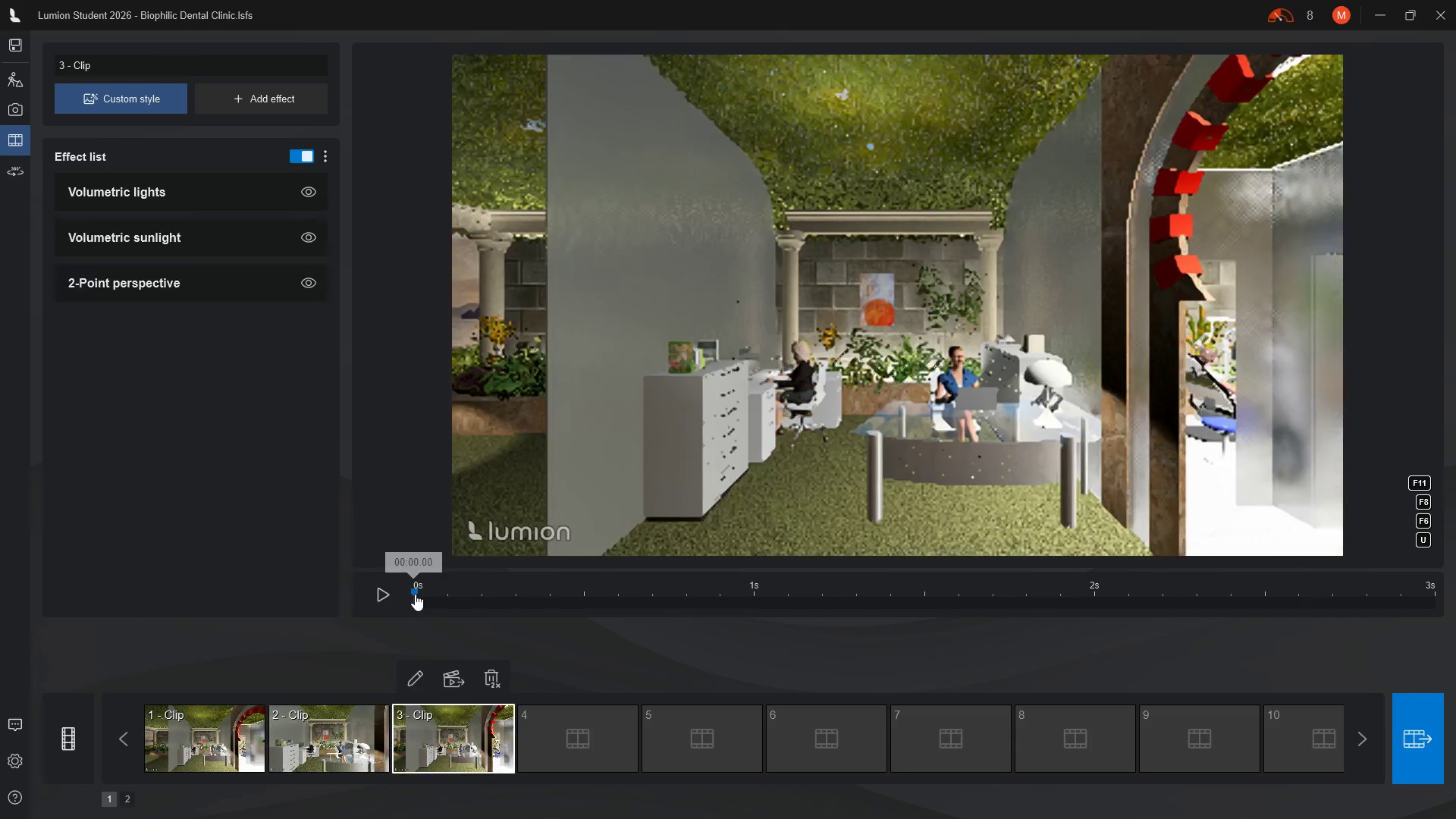 
left_click_drag(start_coordinate=[415, 594], to_coordinate=[1438, 592])
 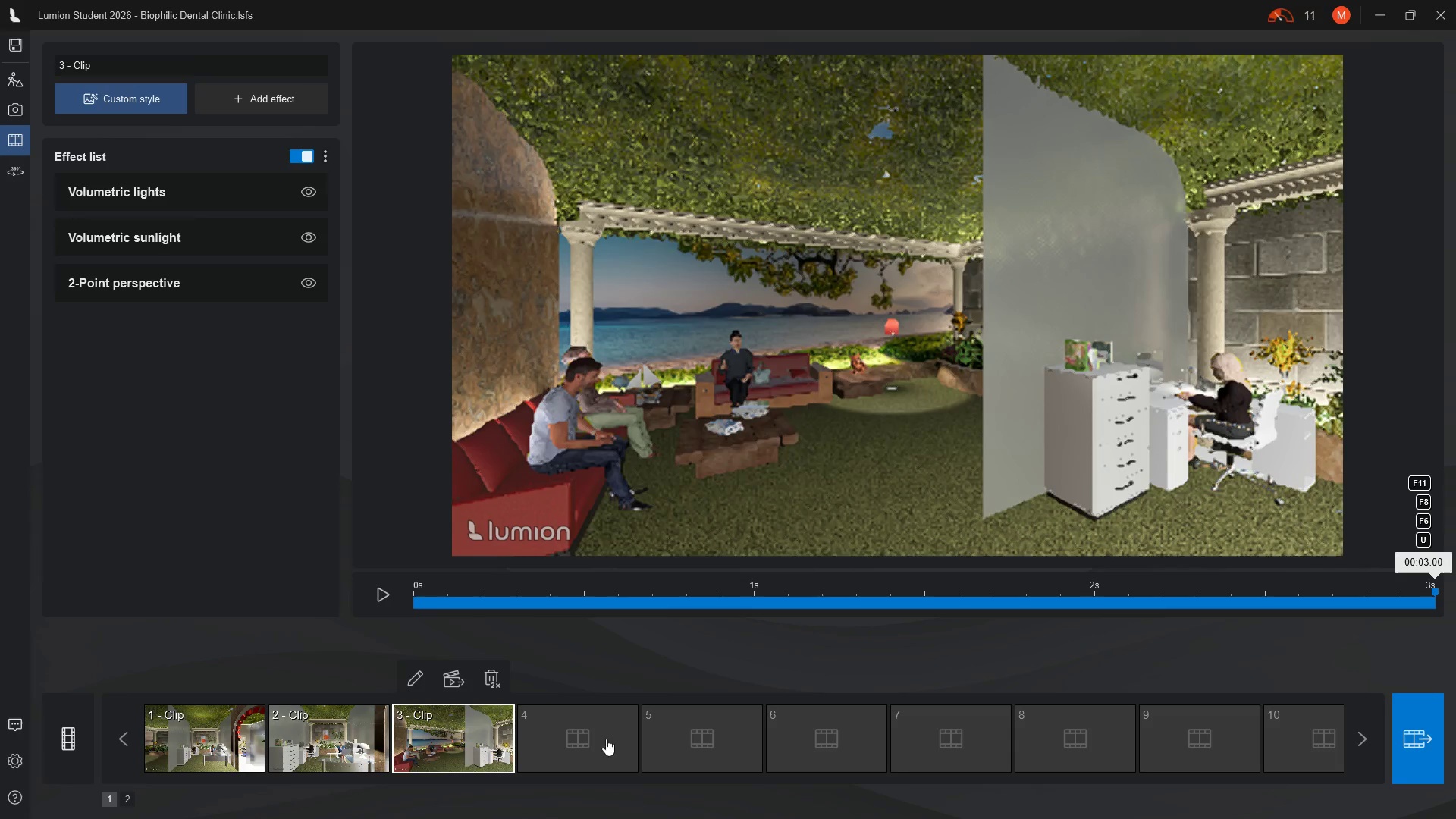 
mouse_move([575, 726])
 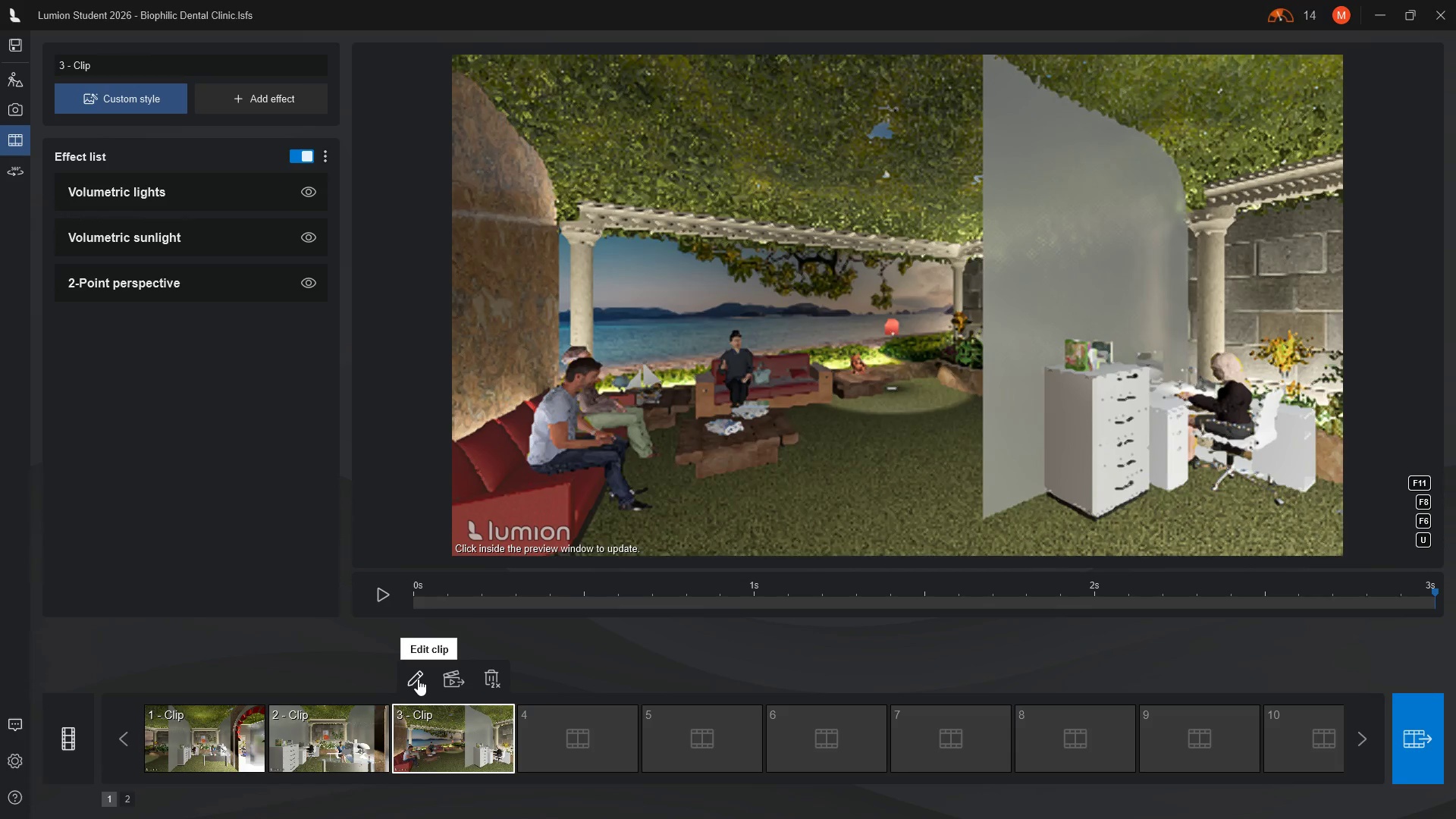 
left_click([418, 679])
 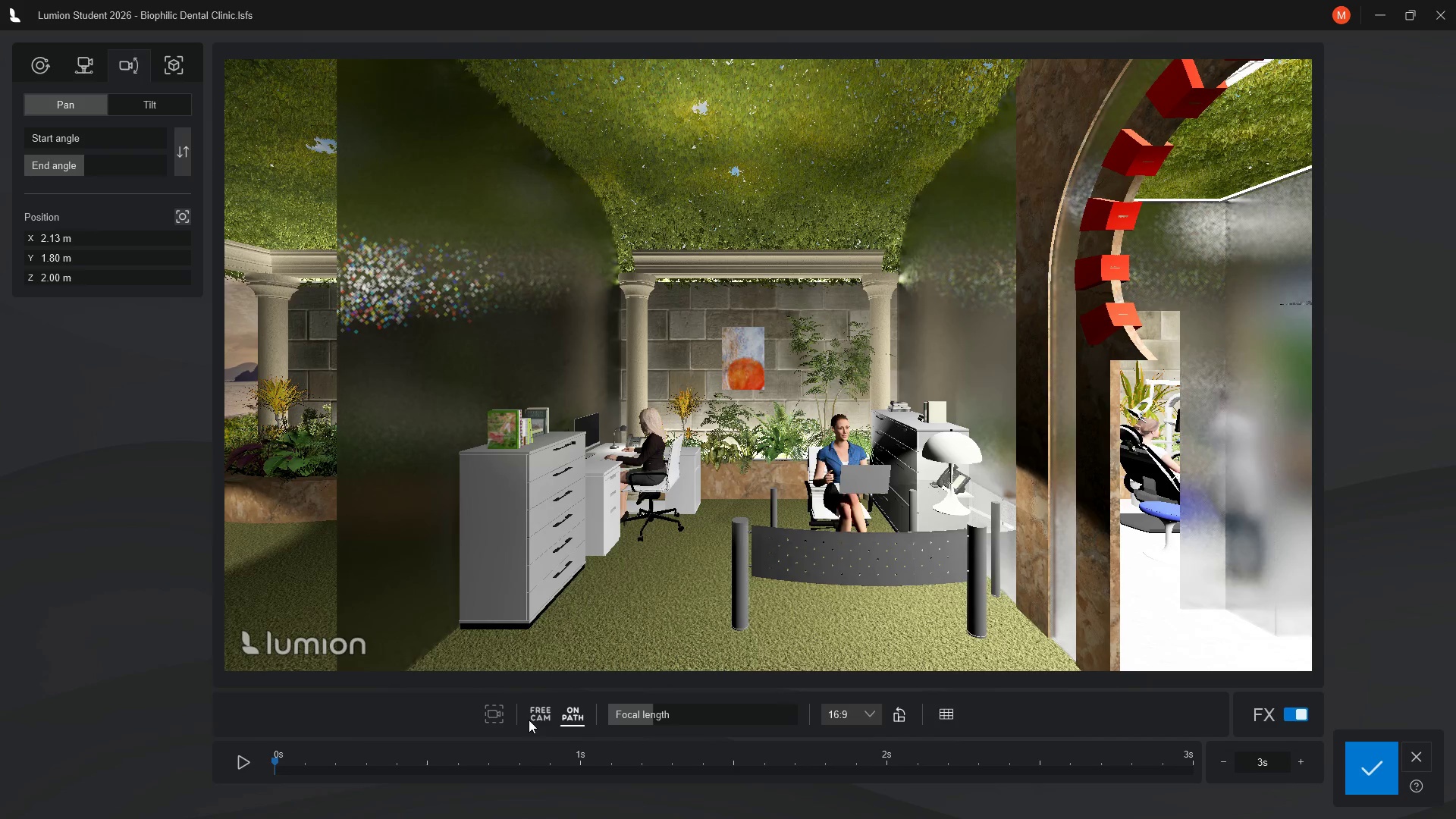 
mouse_move([623, 682])
 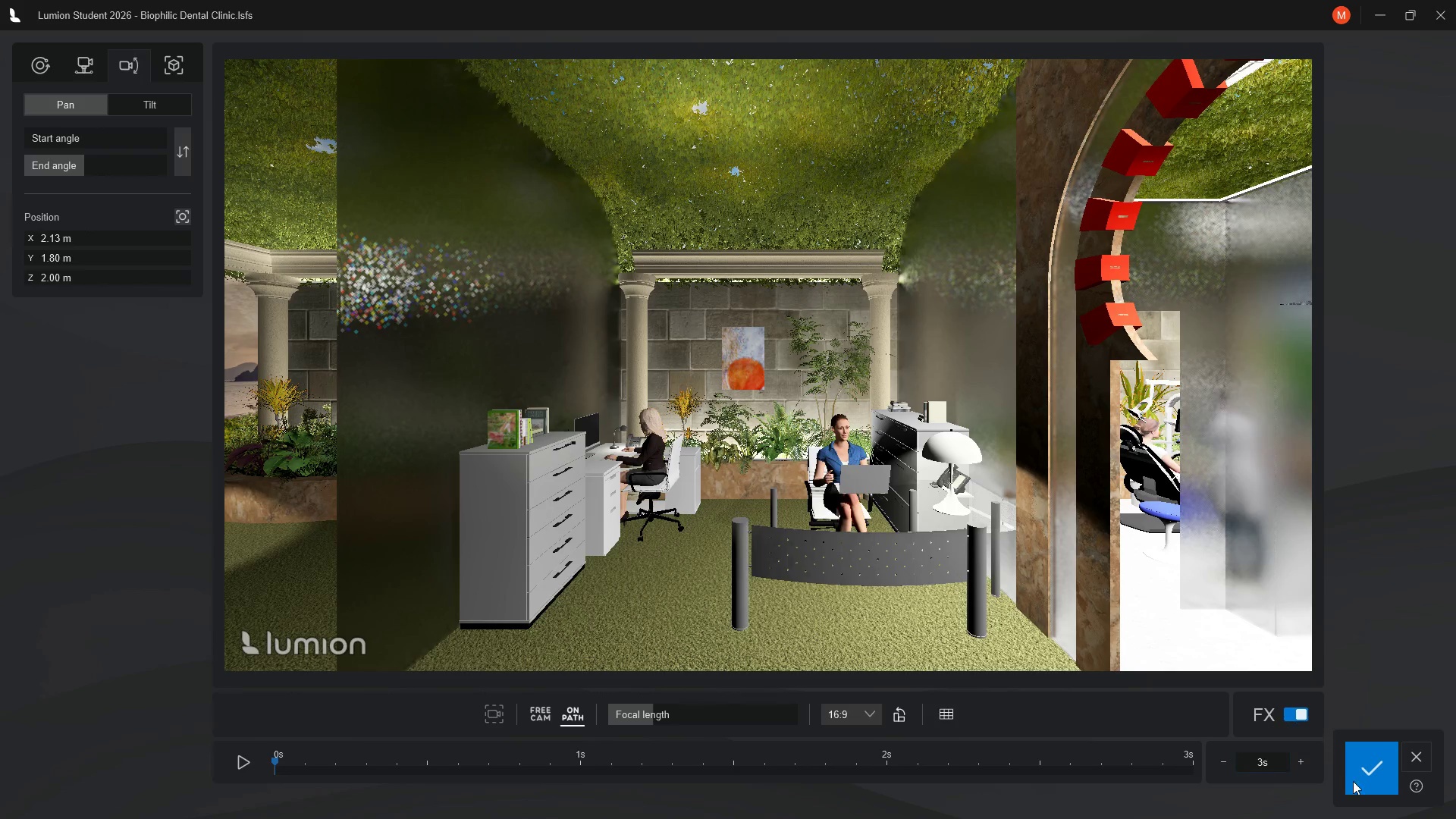 
wait(6.04)
 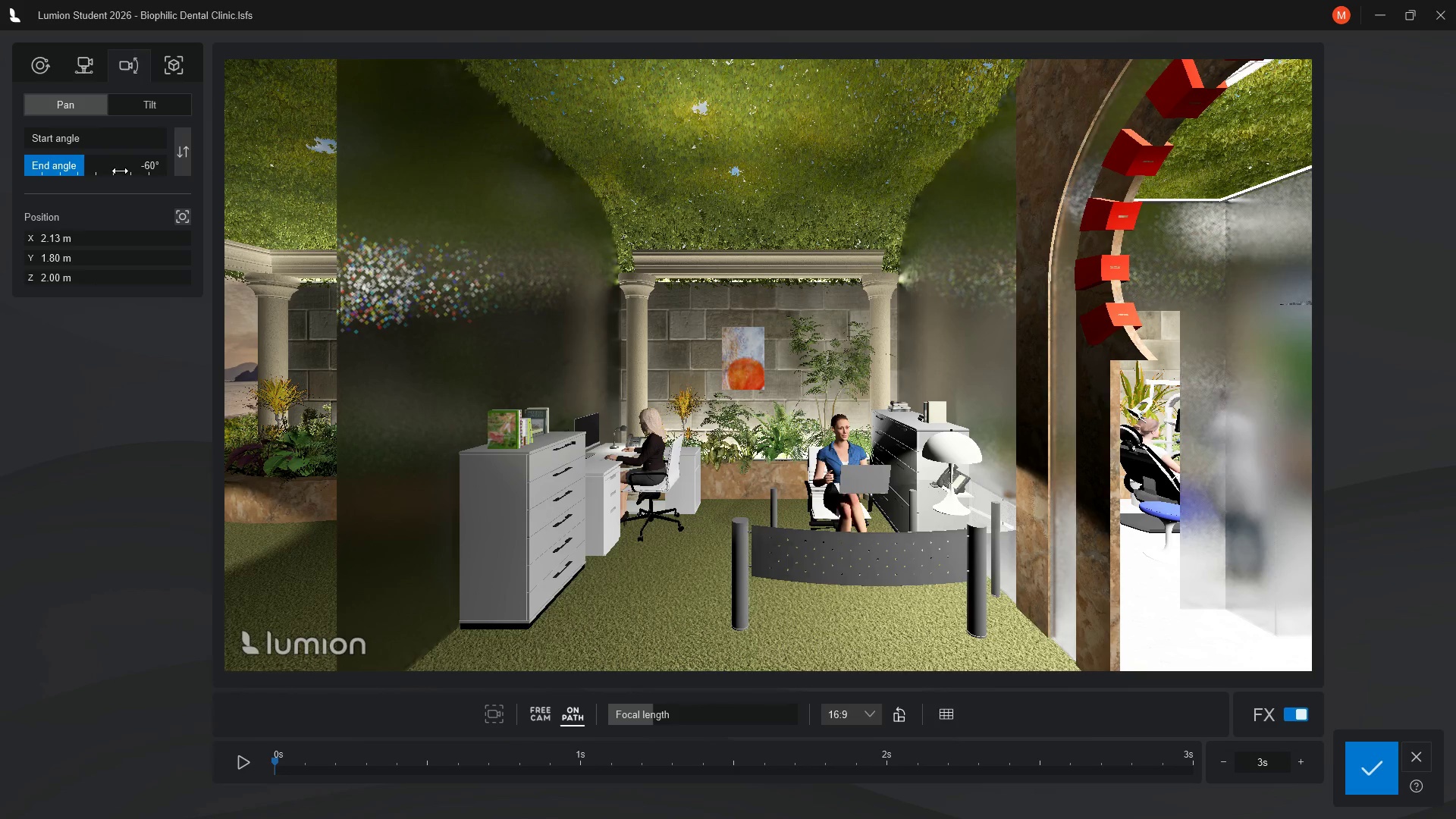 
mouse_move([180, 78])
 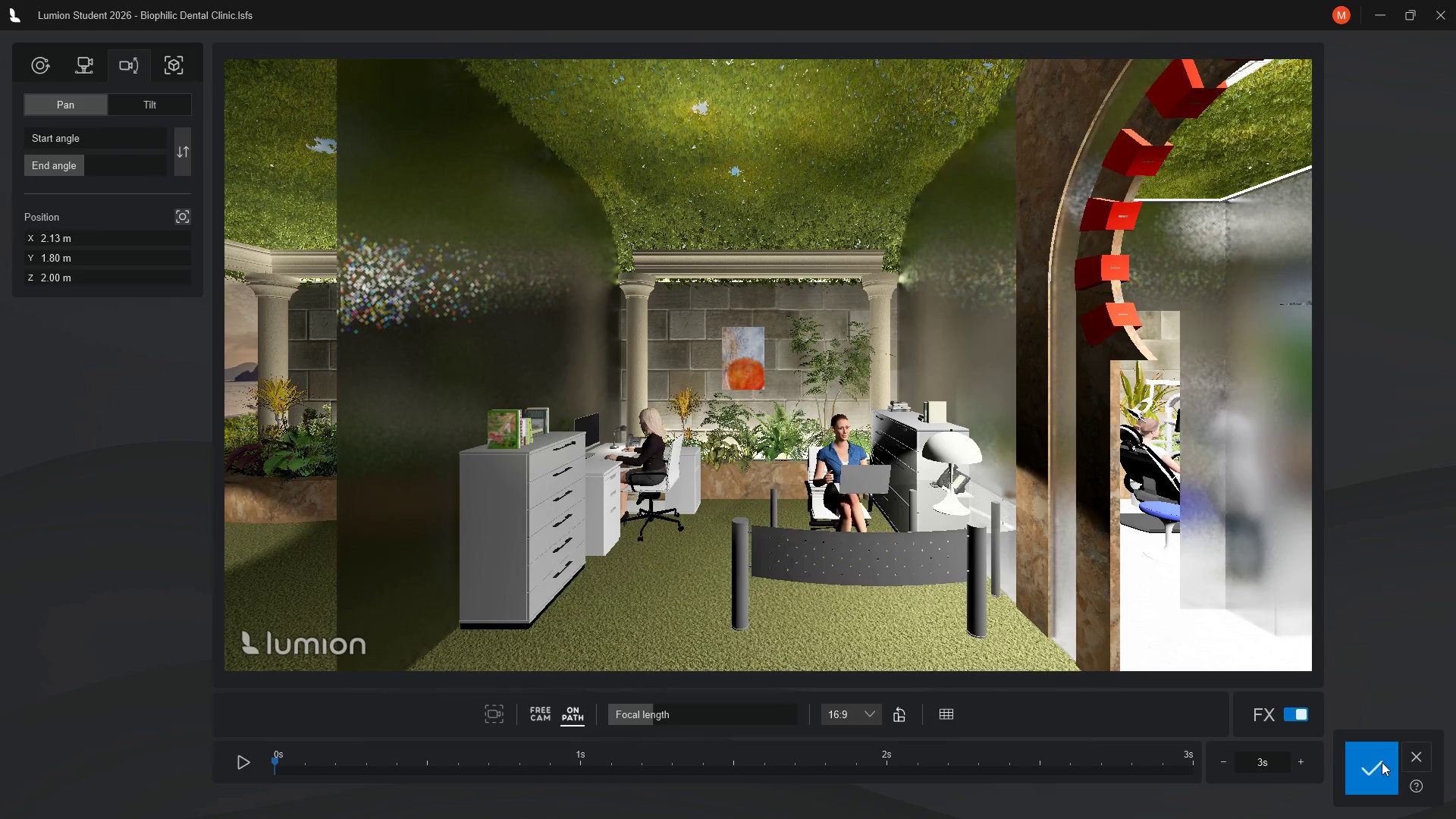 
left_click([1382, 762])
 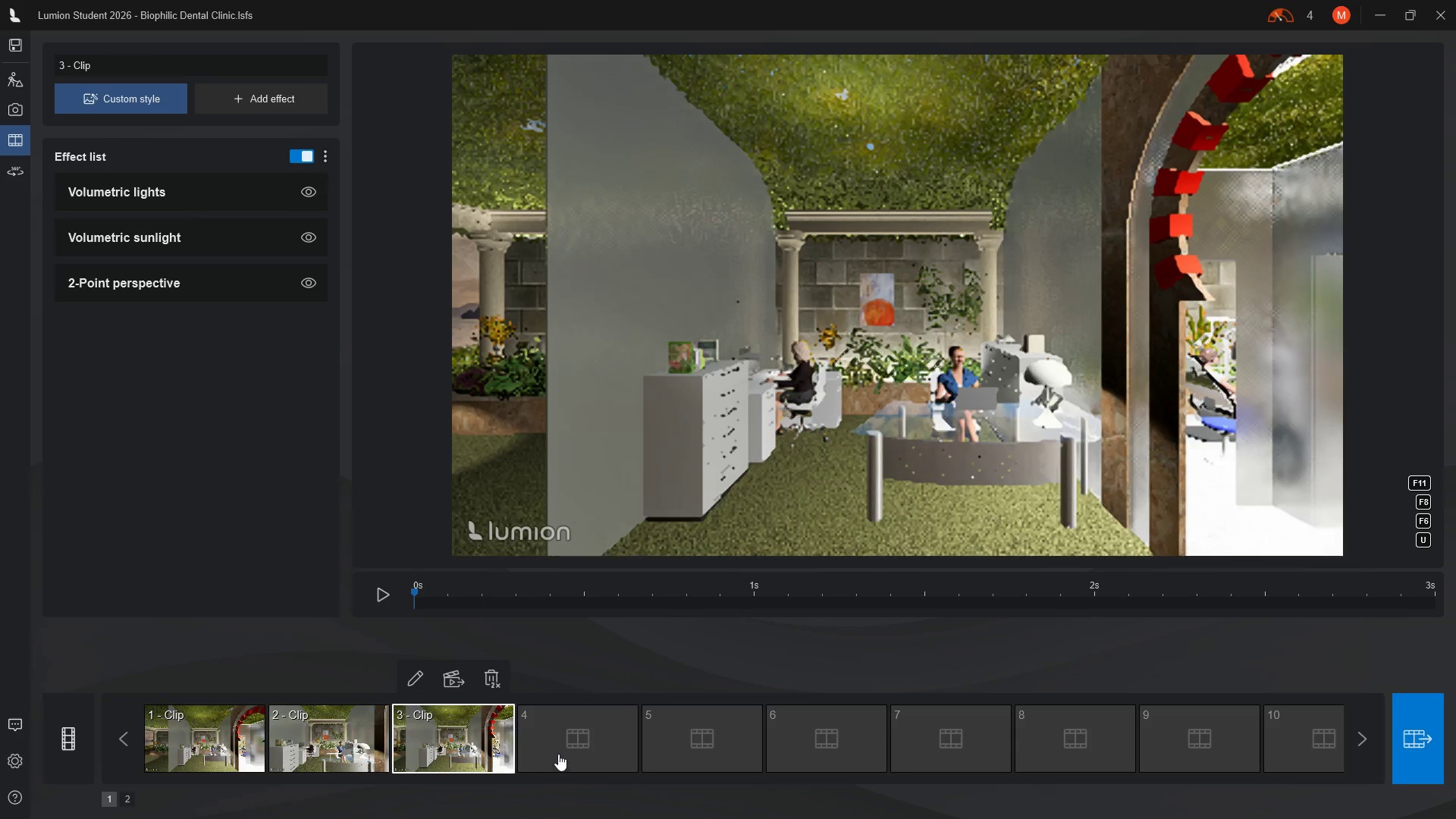 
left_click([570, 742])
 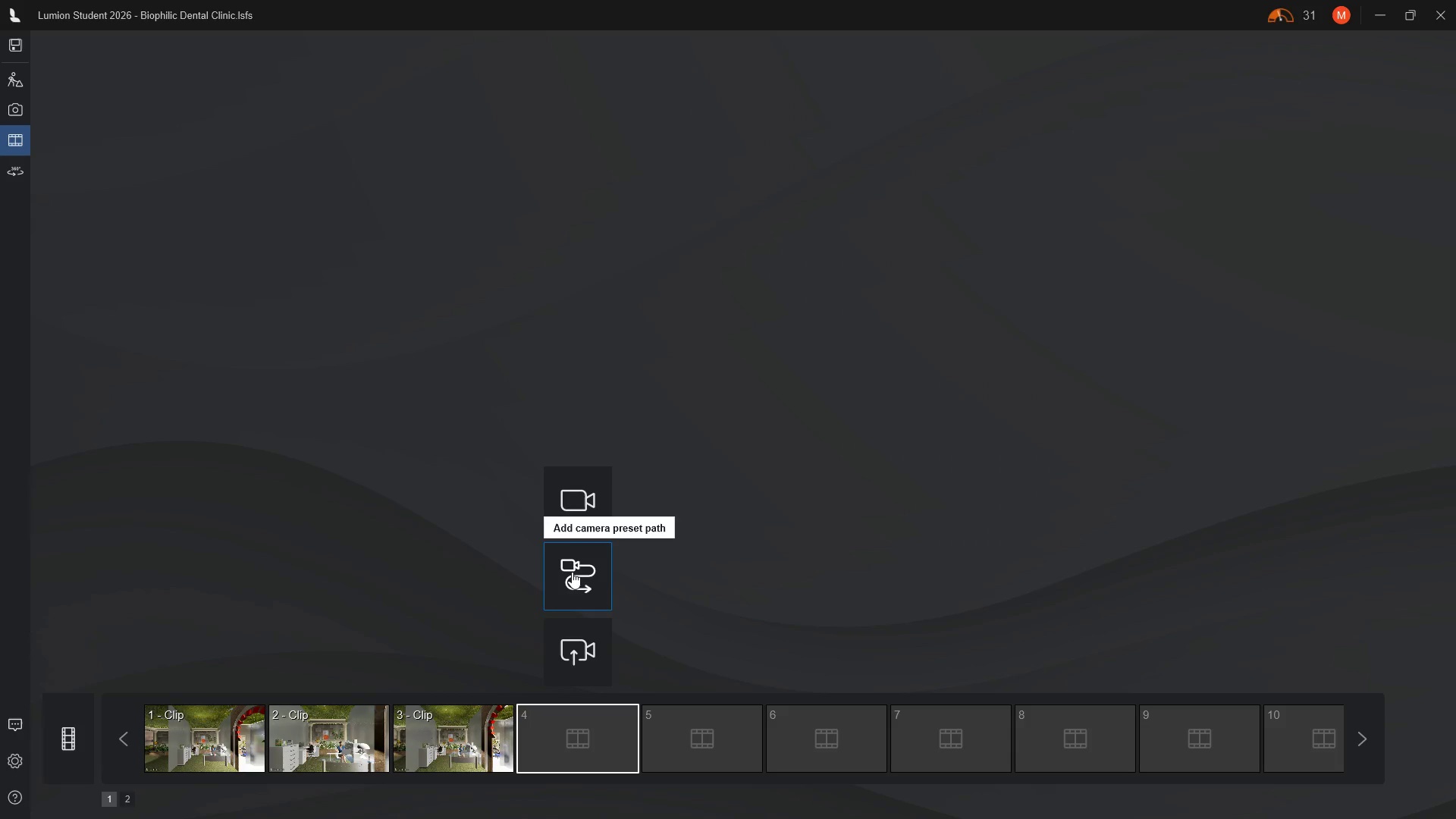 
left_click([572, 572])
 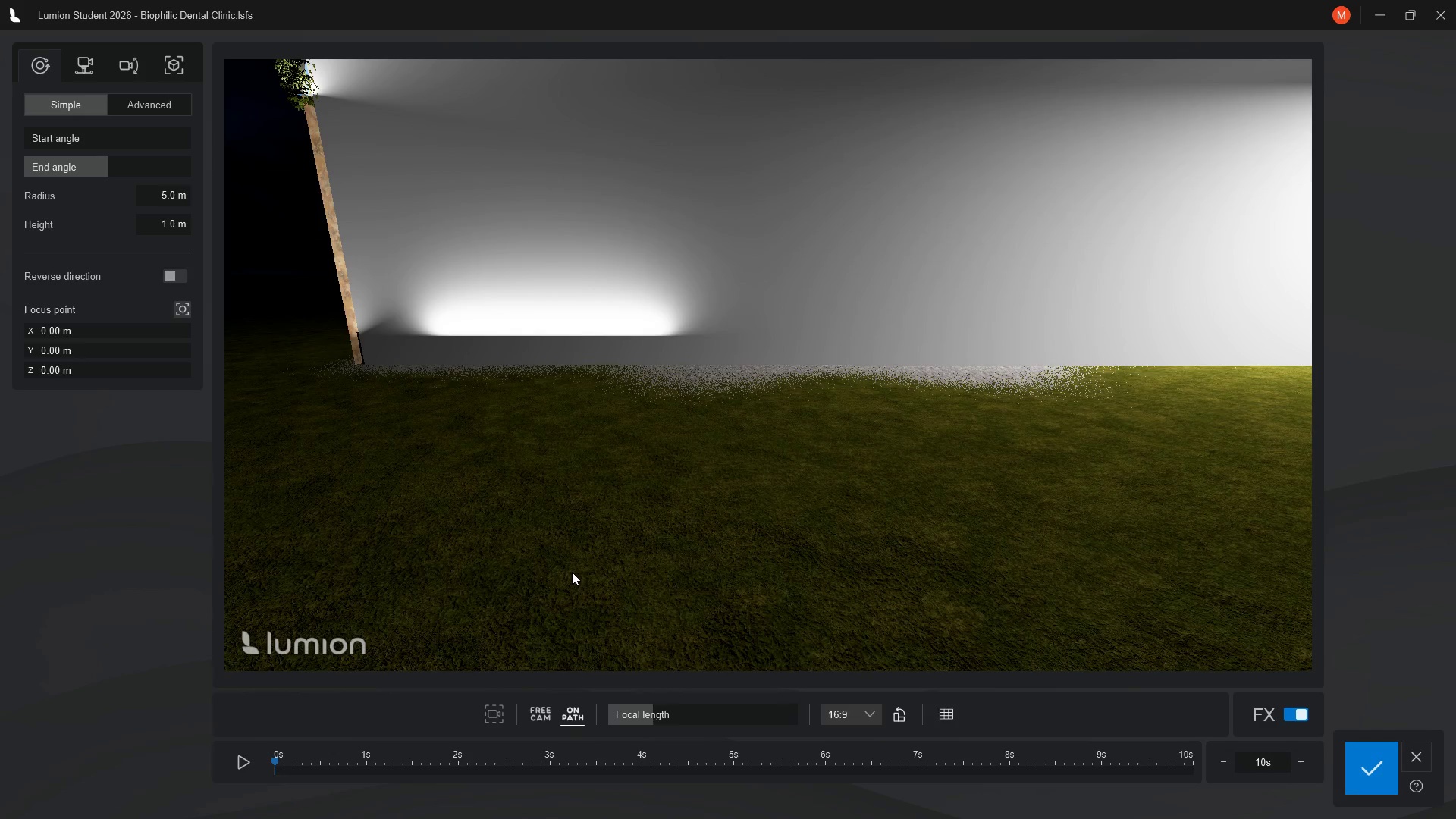 
wait(11.11)
 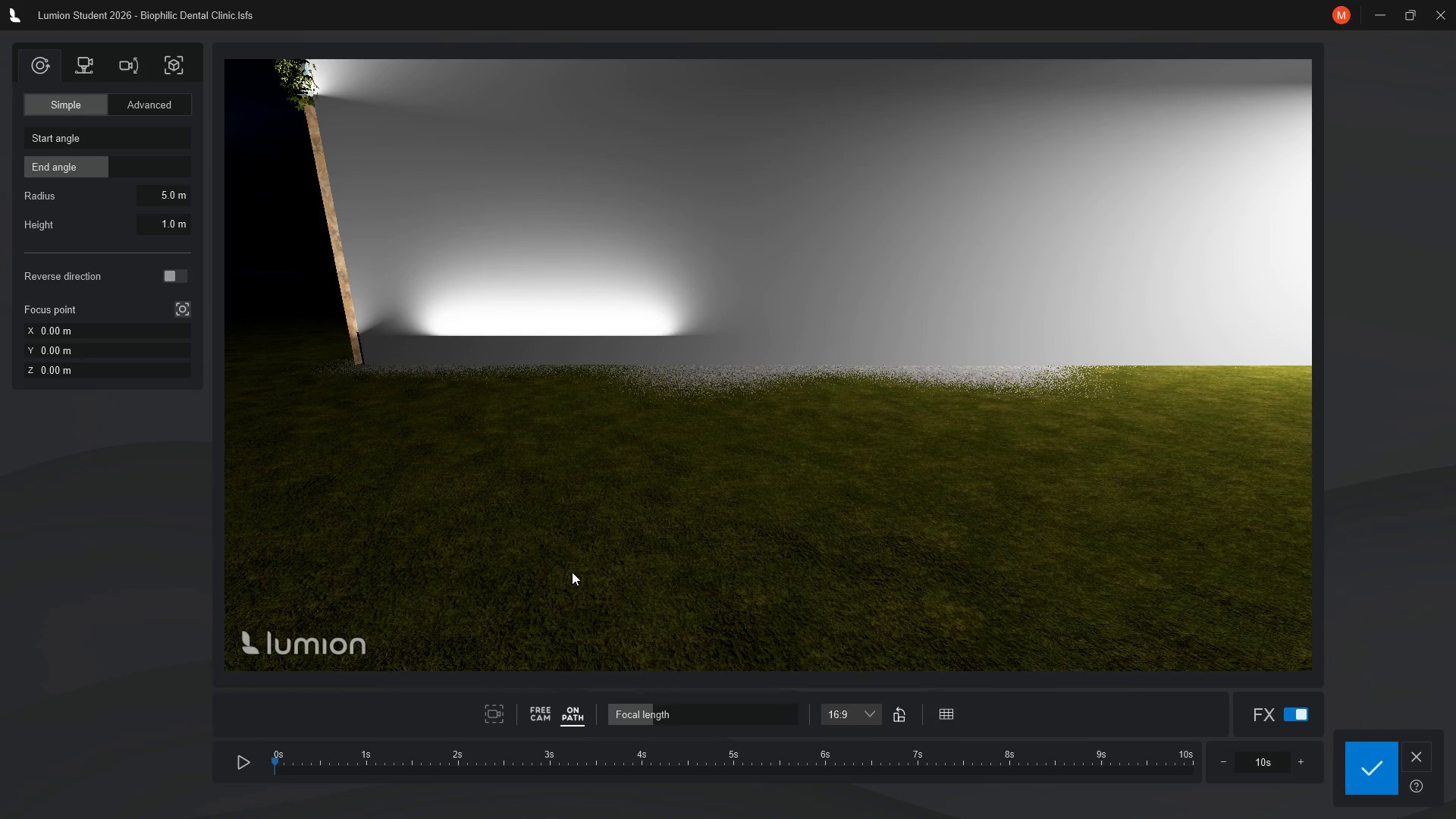 
left_click([49, 333])
 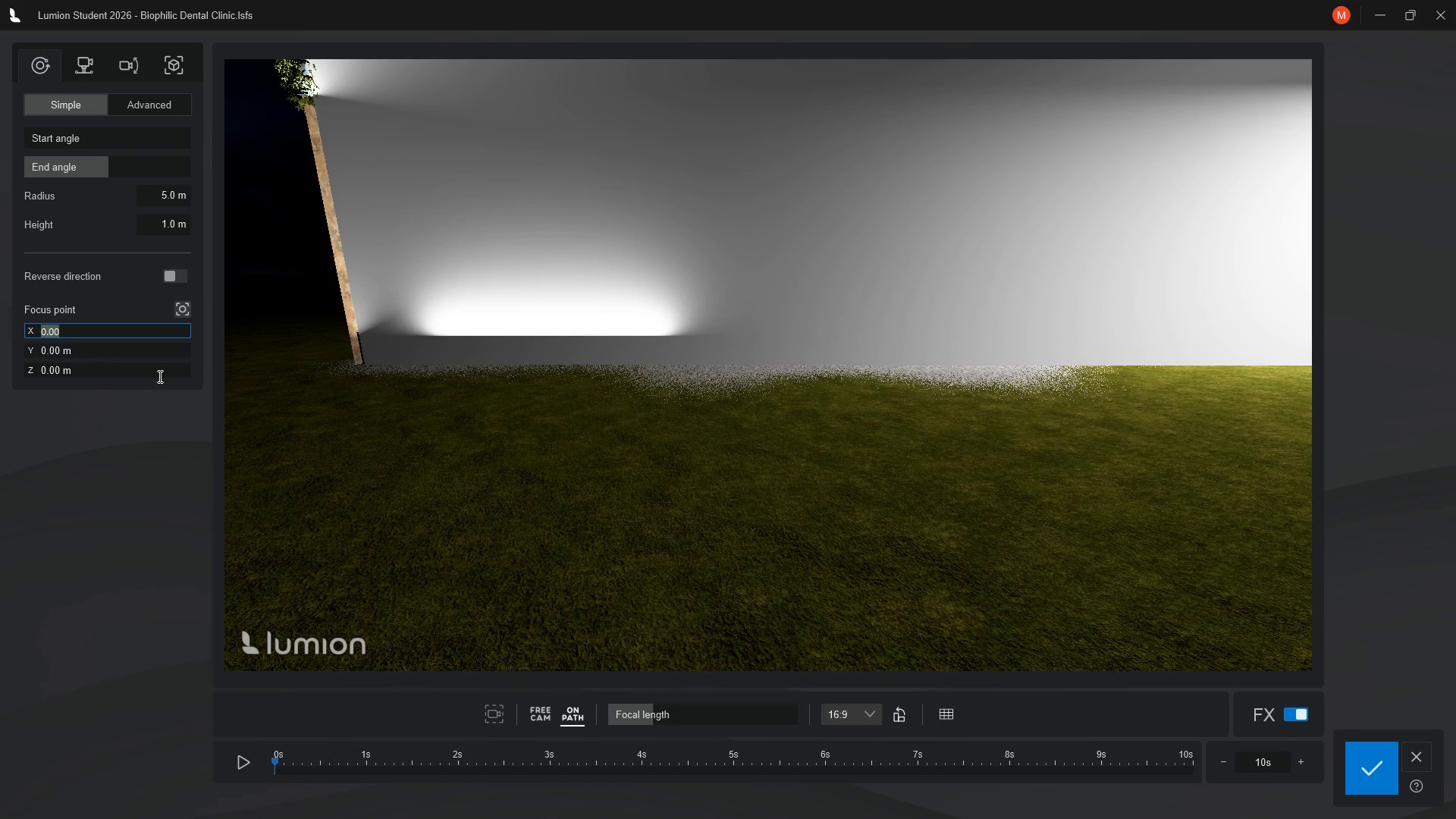 
type(2.13)
 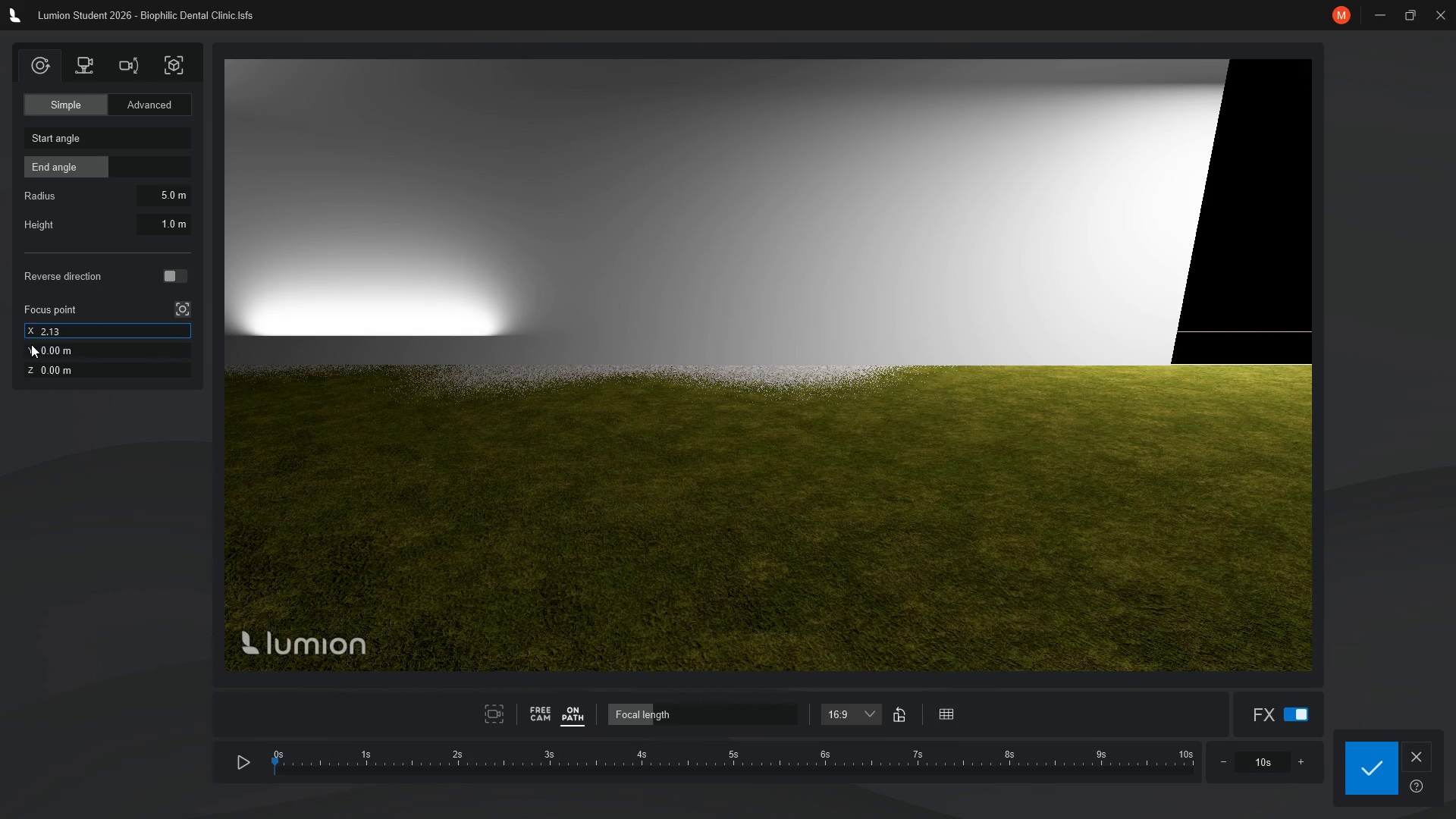 
left_click([48, 348])
 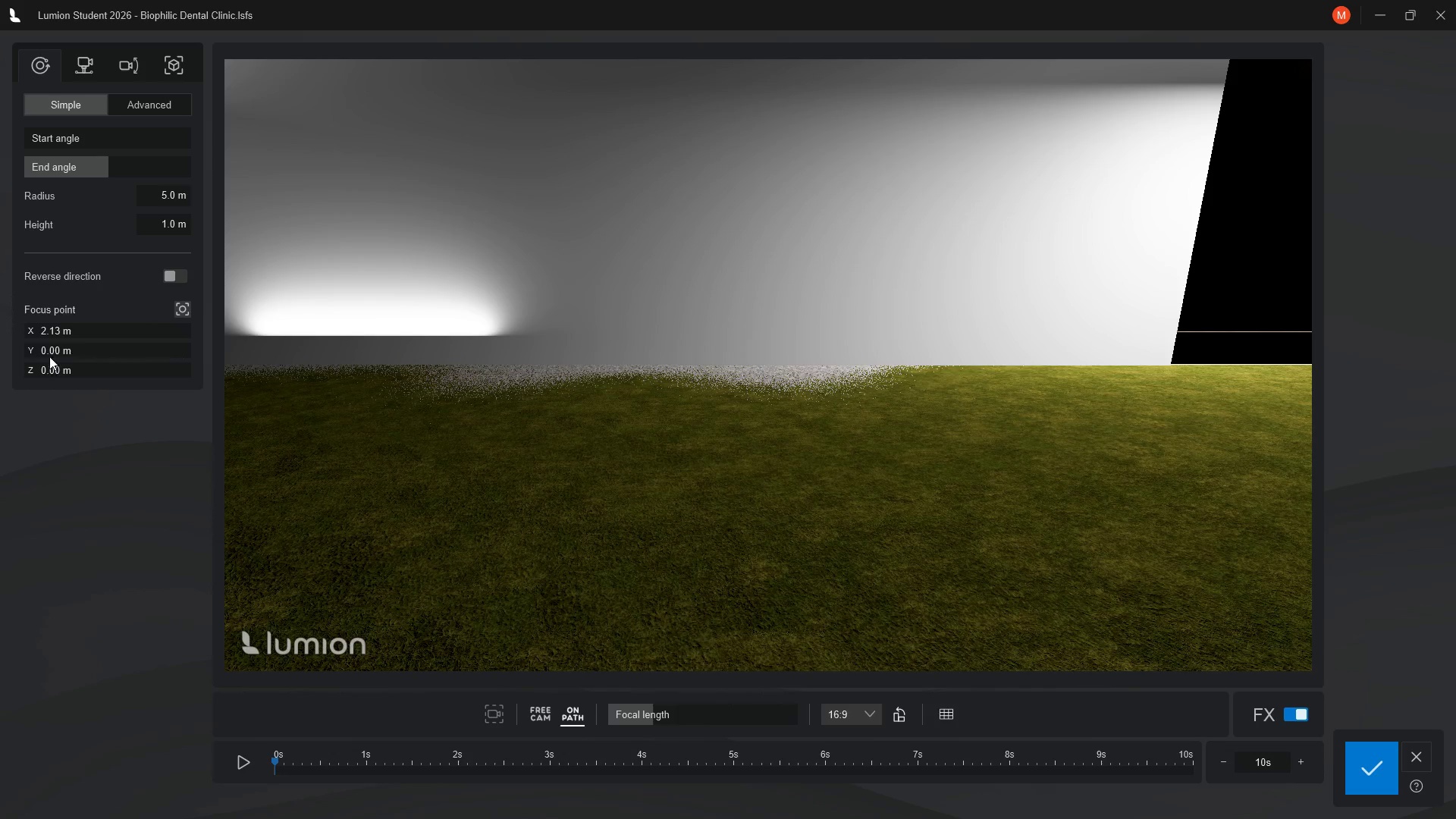 
left_click([49, 356])
 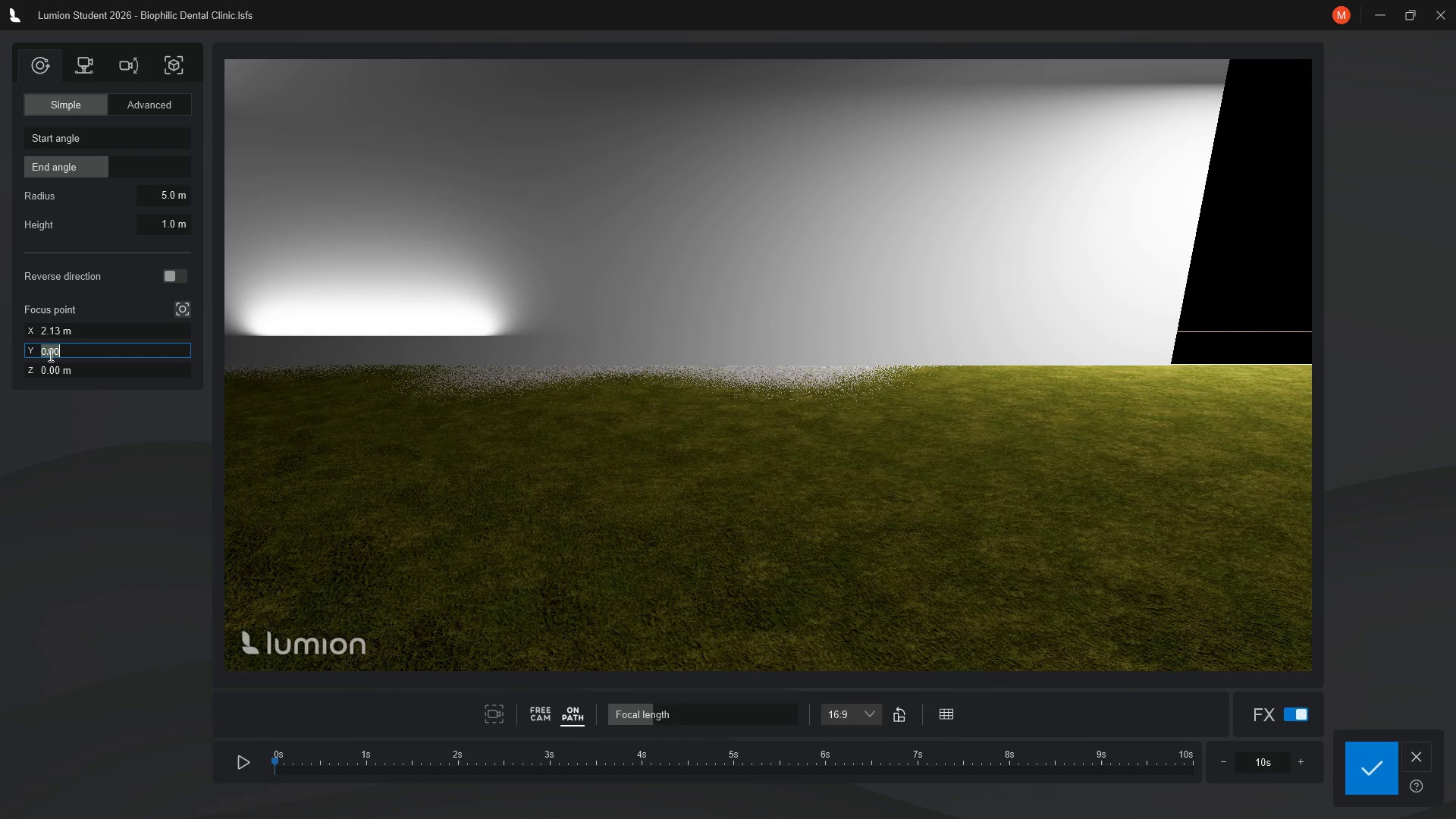 
key(1)
 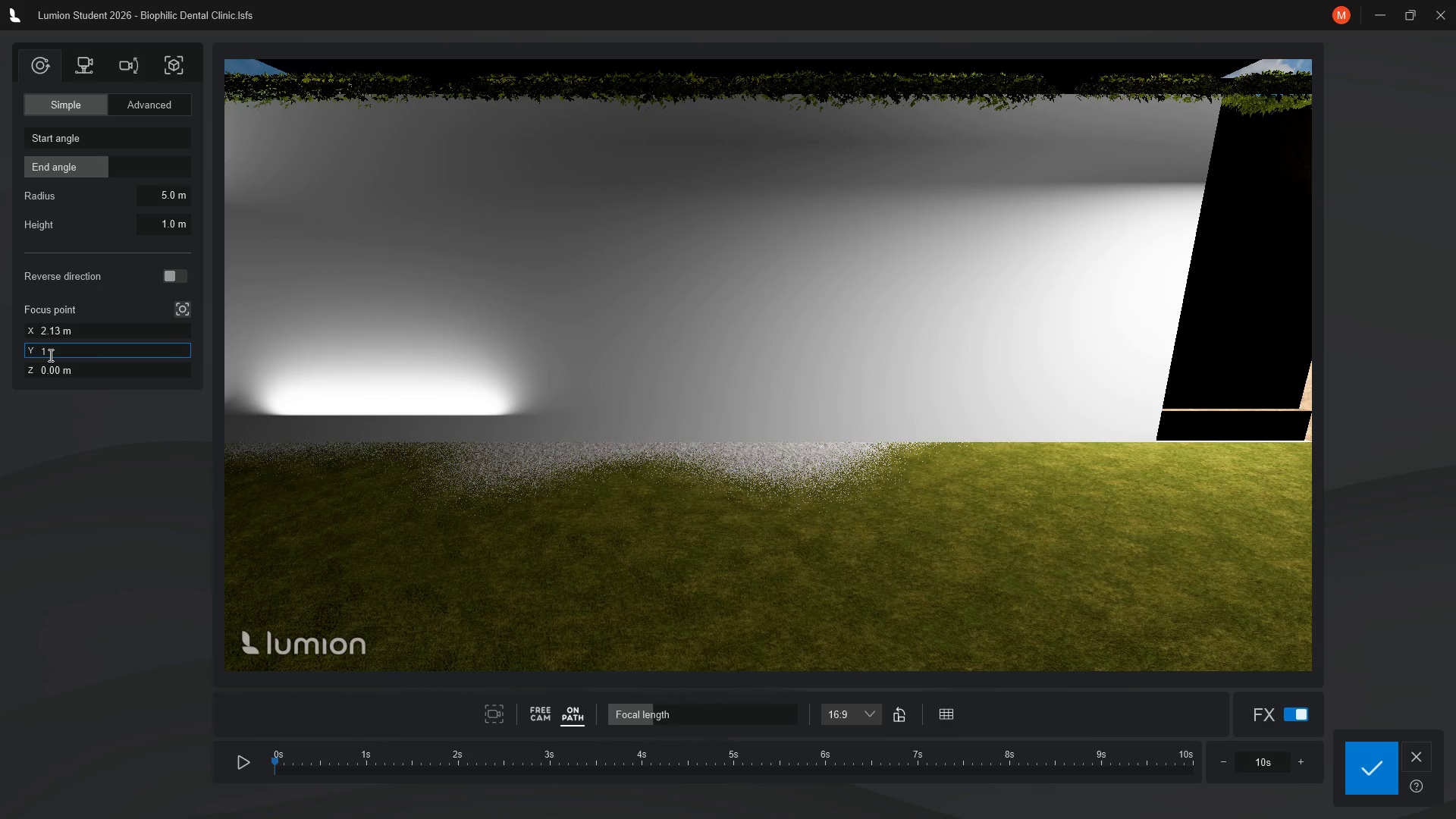 
key(Period)
 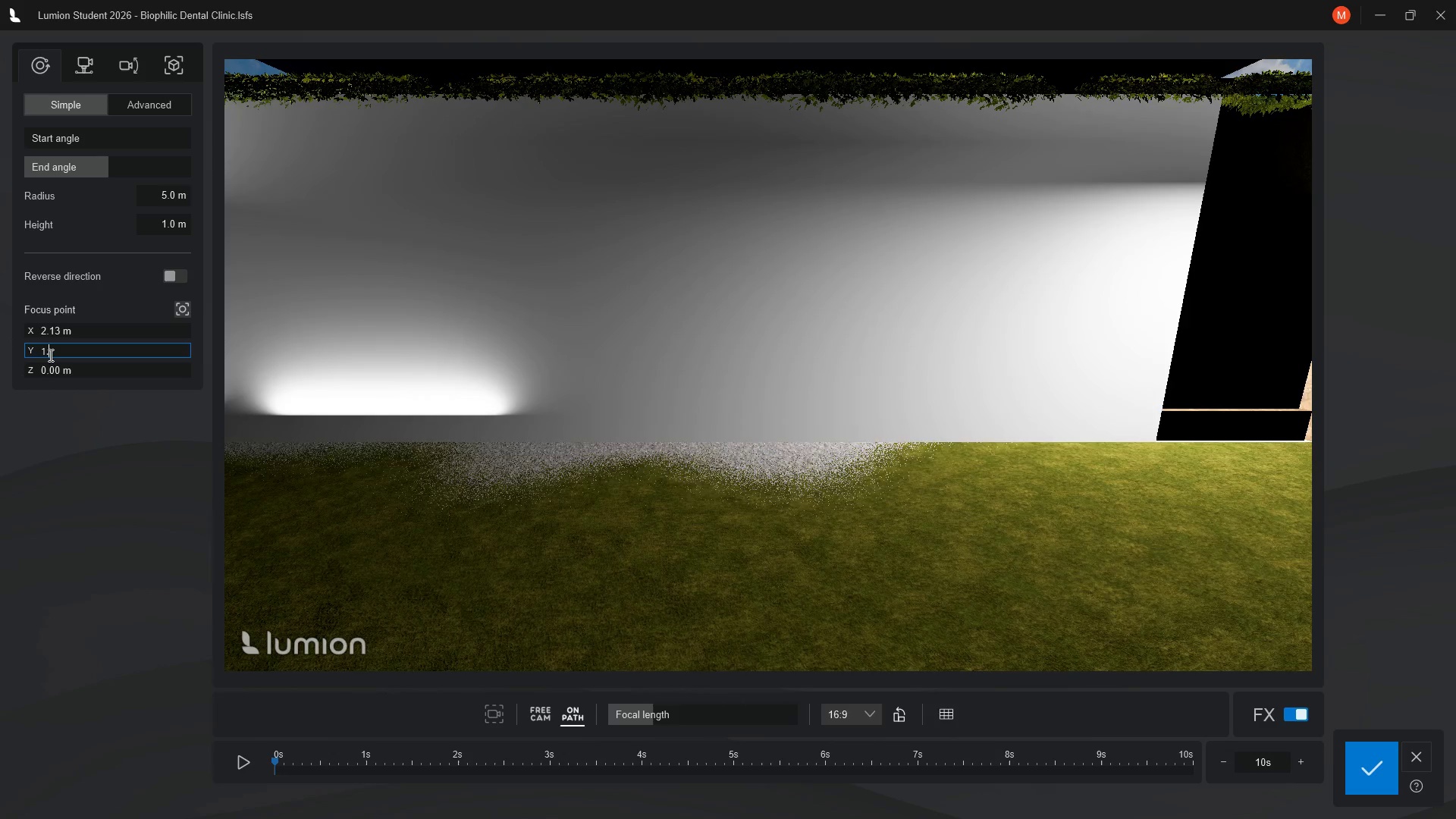 
key(8)
 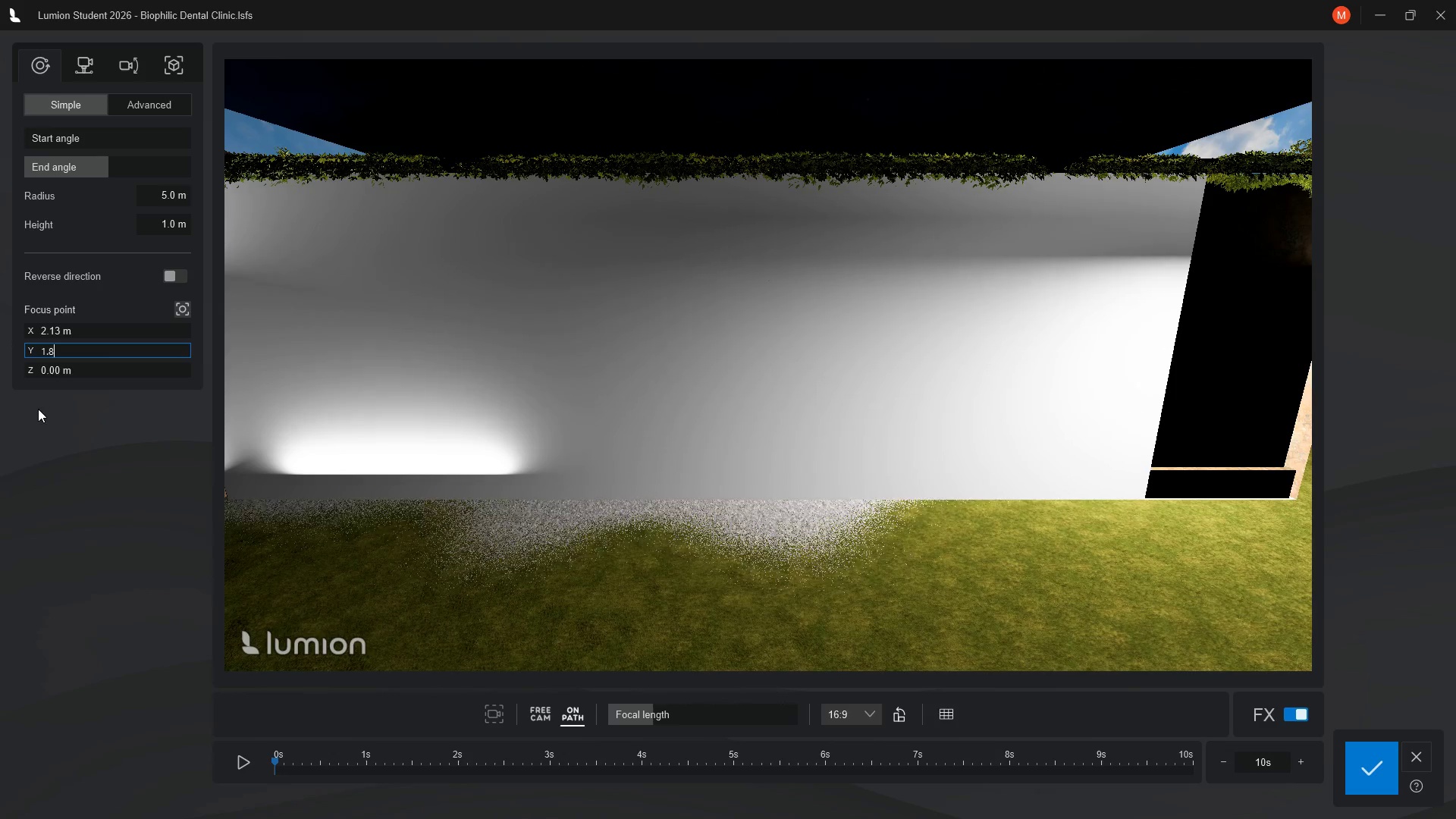 
left_click([48, 369])
 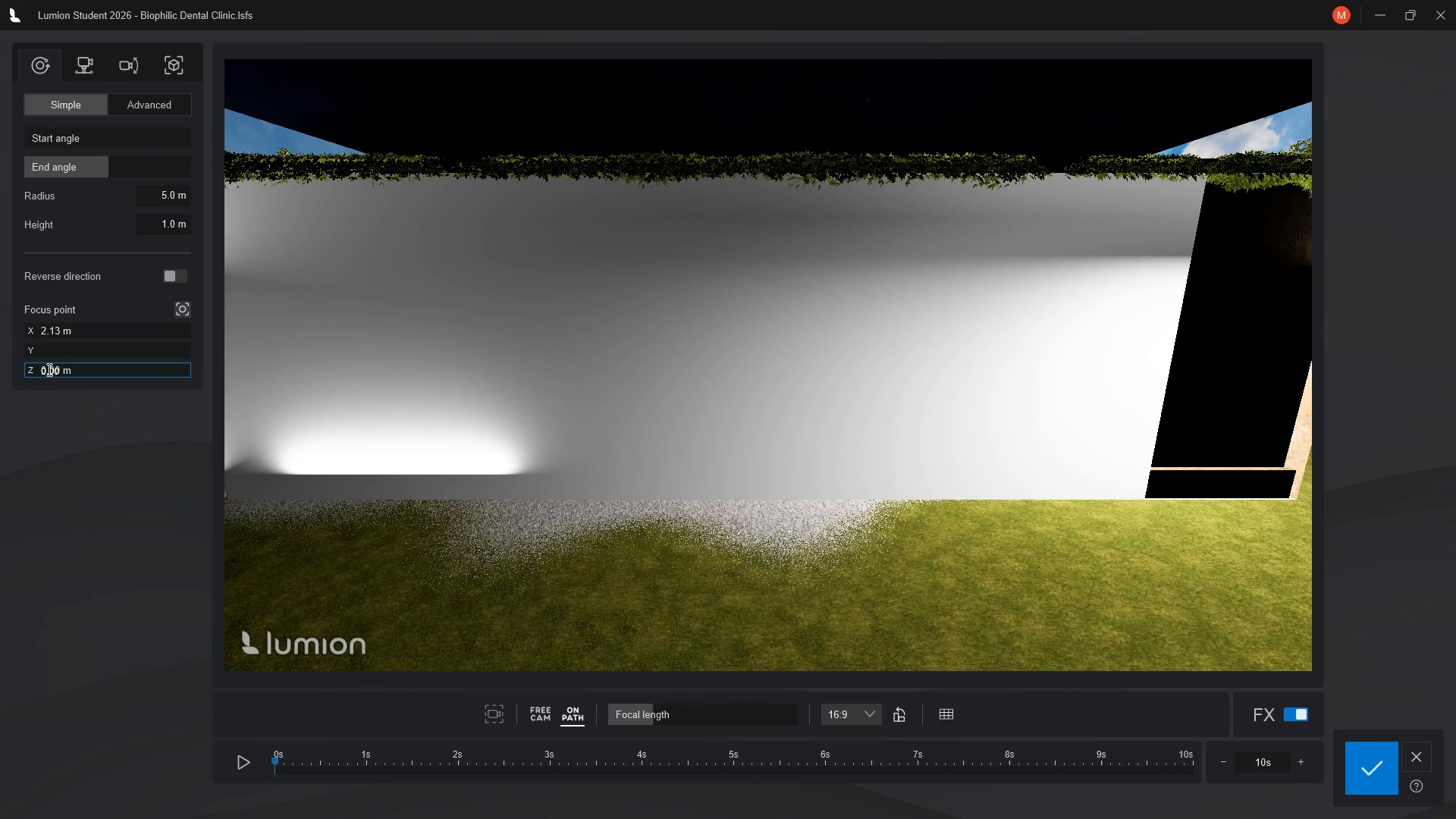 
left_click([48, 369])
 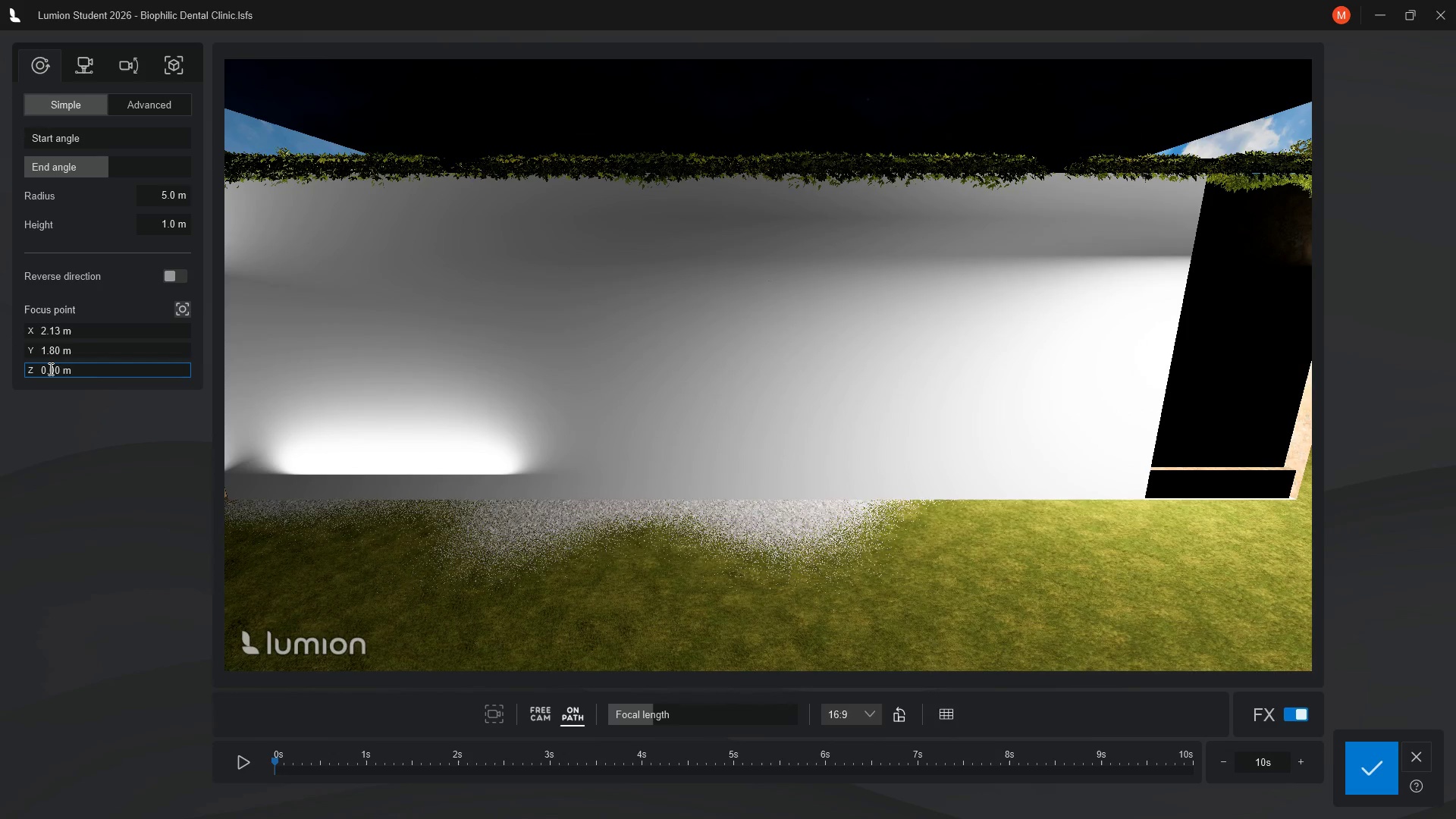 
left_click([49, 369])
 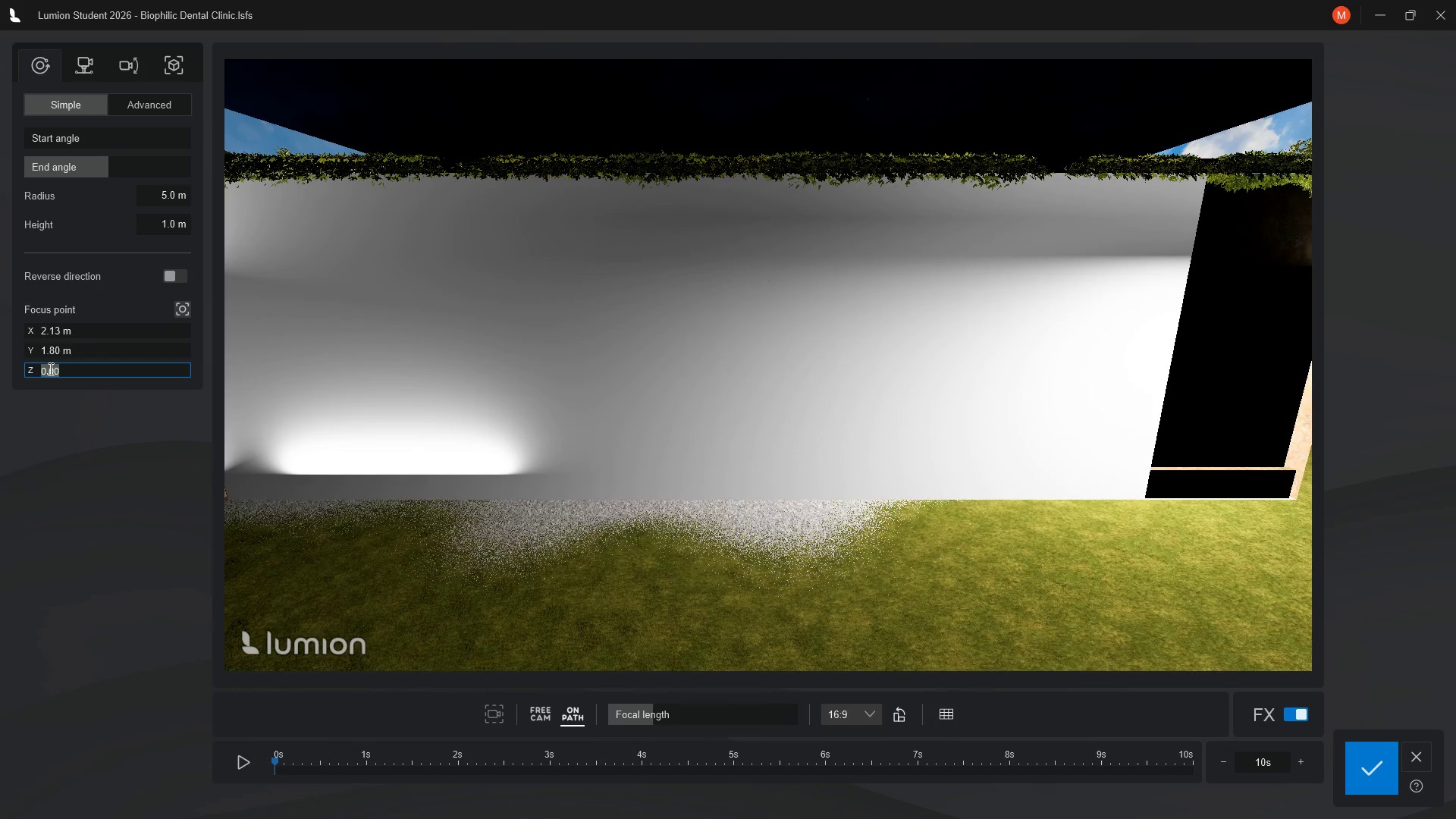 
key(2)
 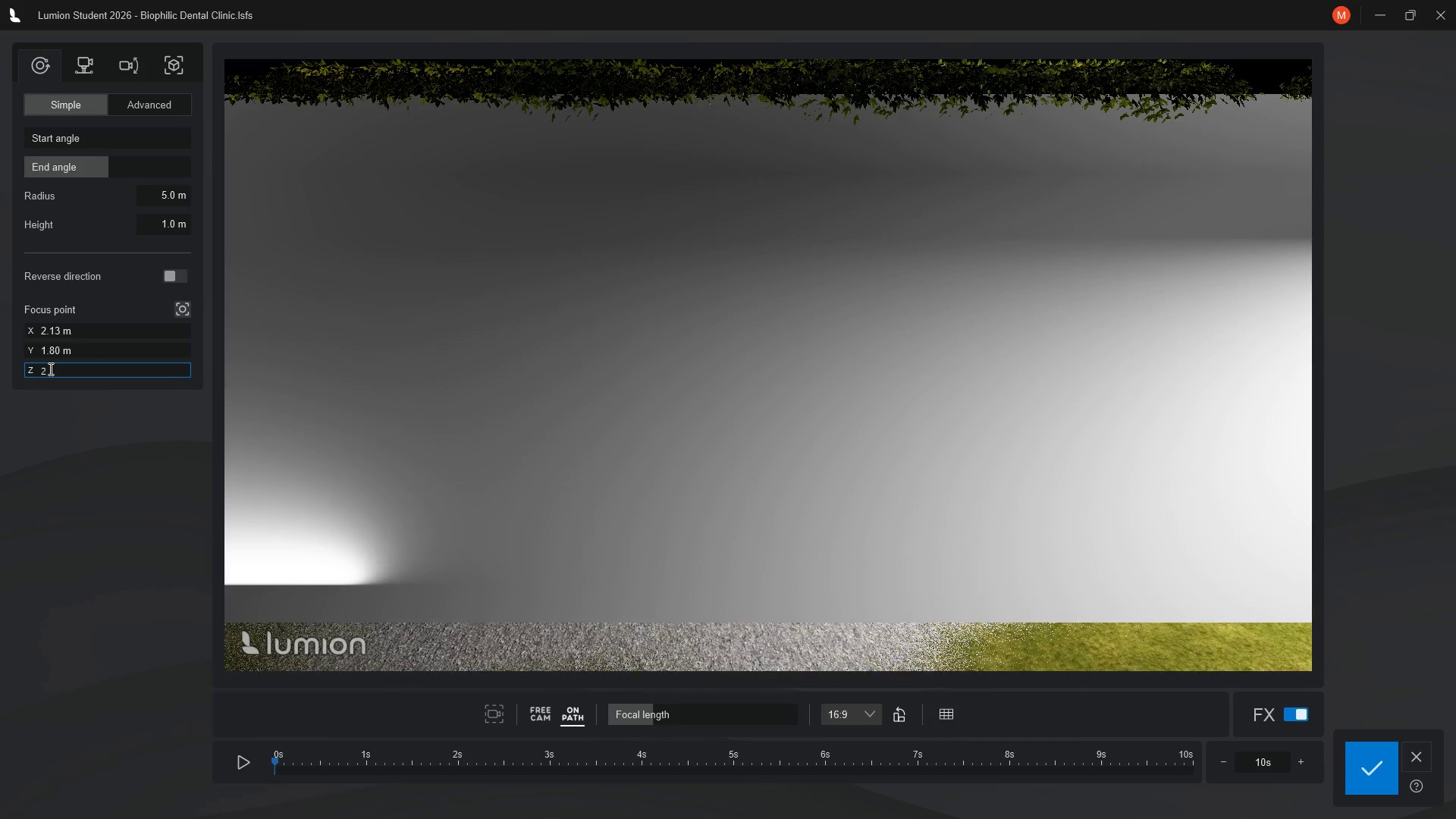 
key(Enter)
 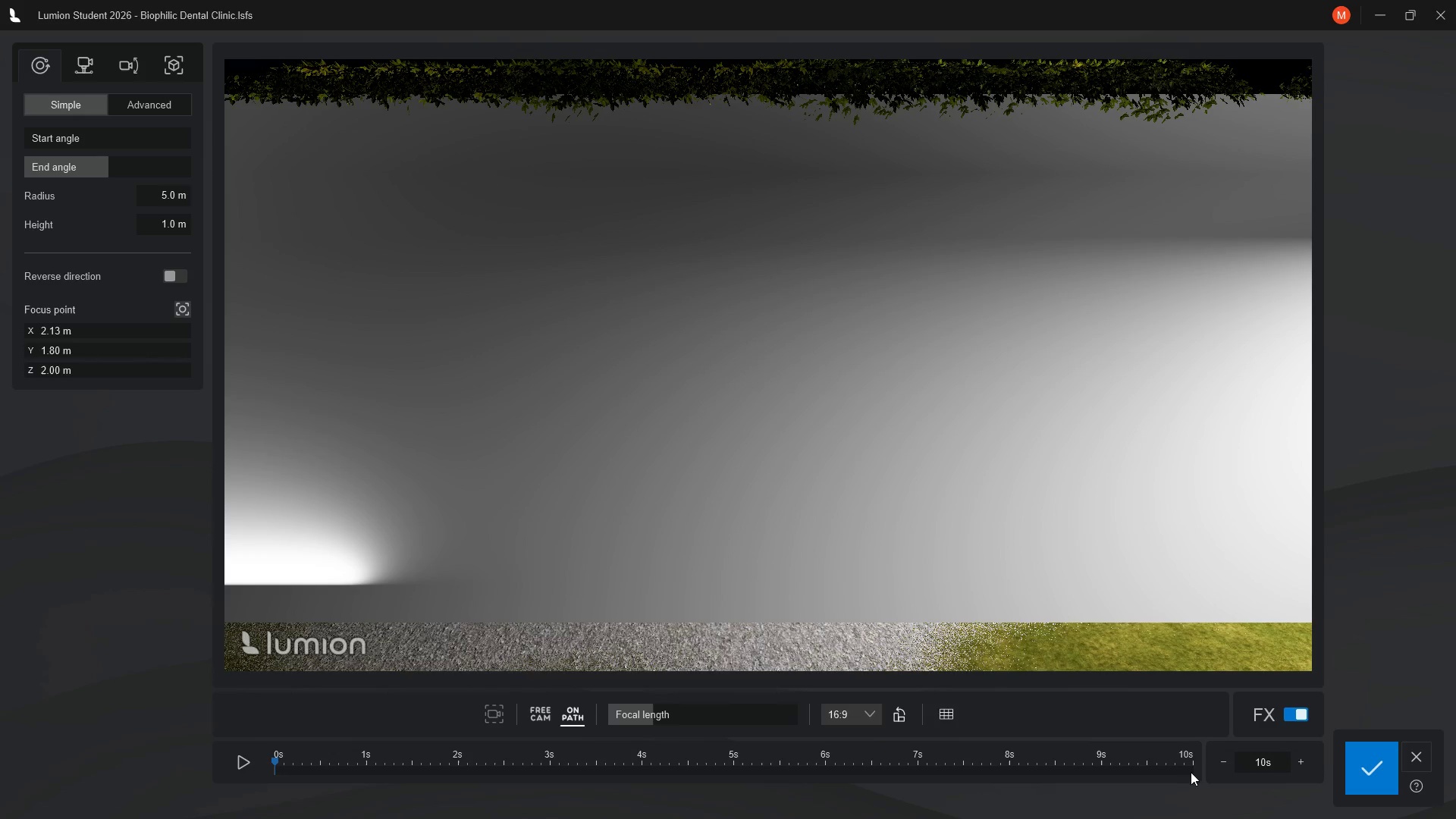 
wait(5.78)
 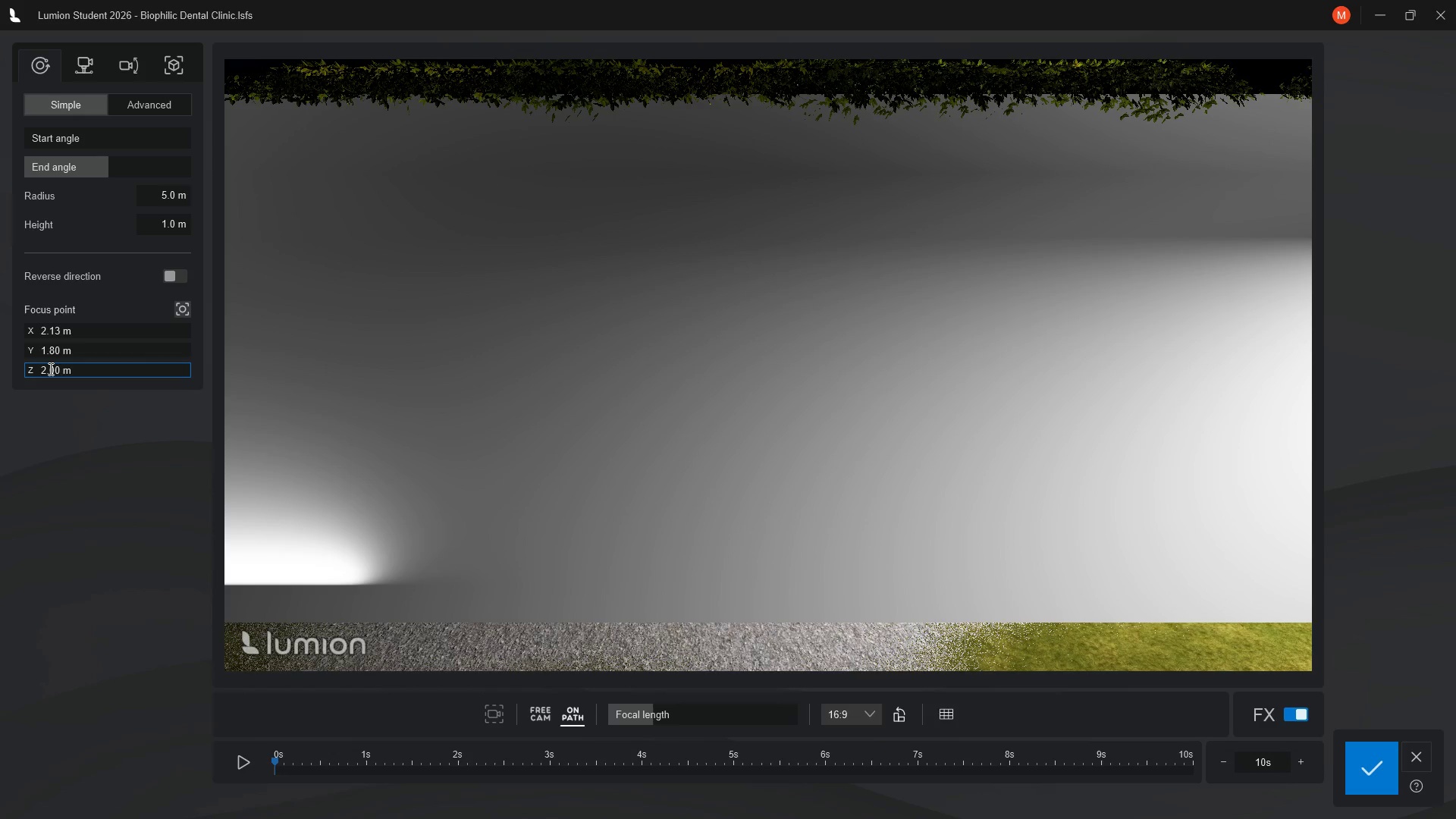 
double_click([1223, 769])
 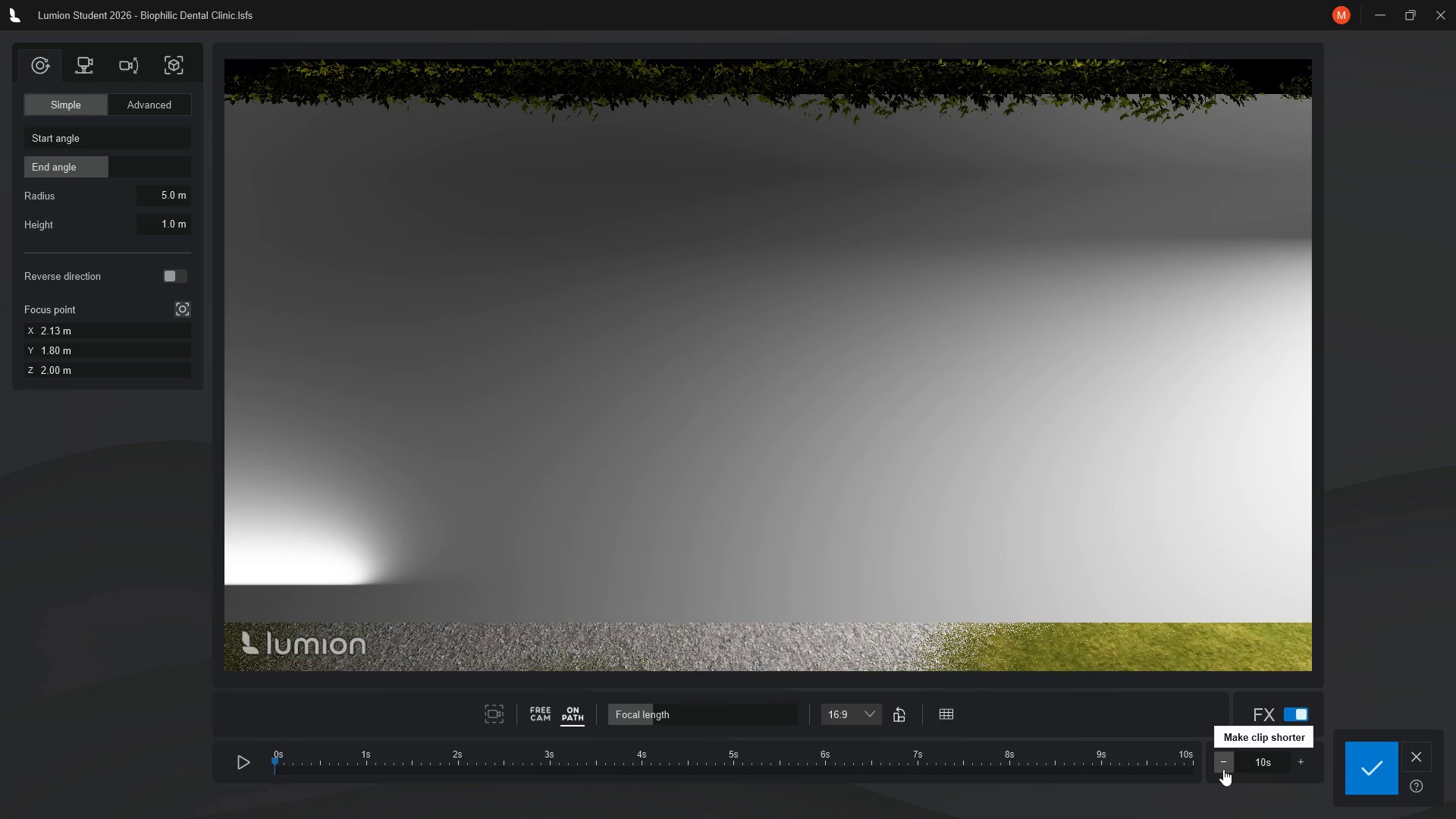 
triple_click([1223, 769])
 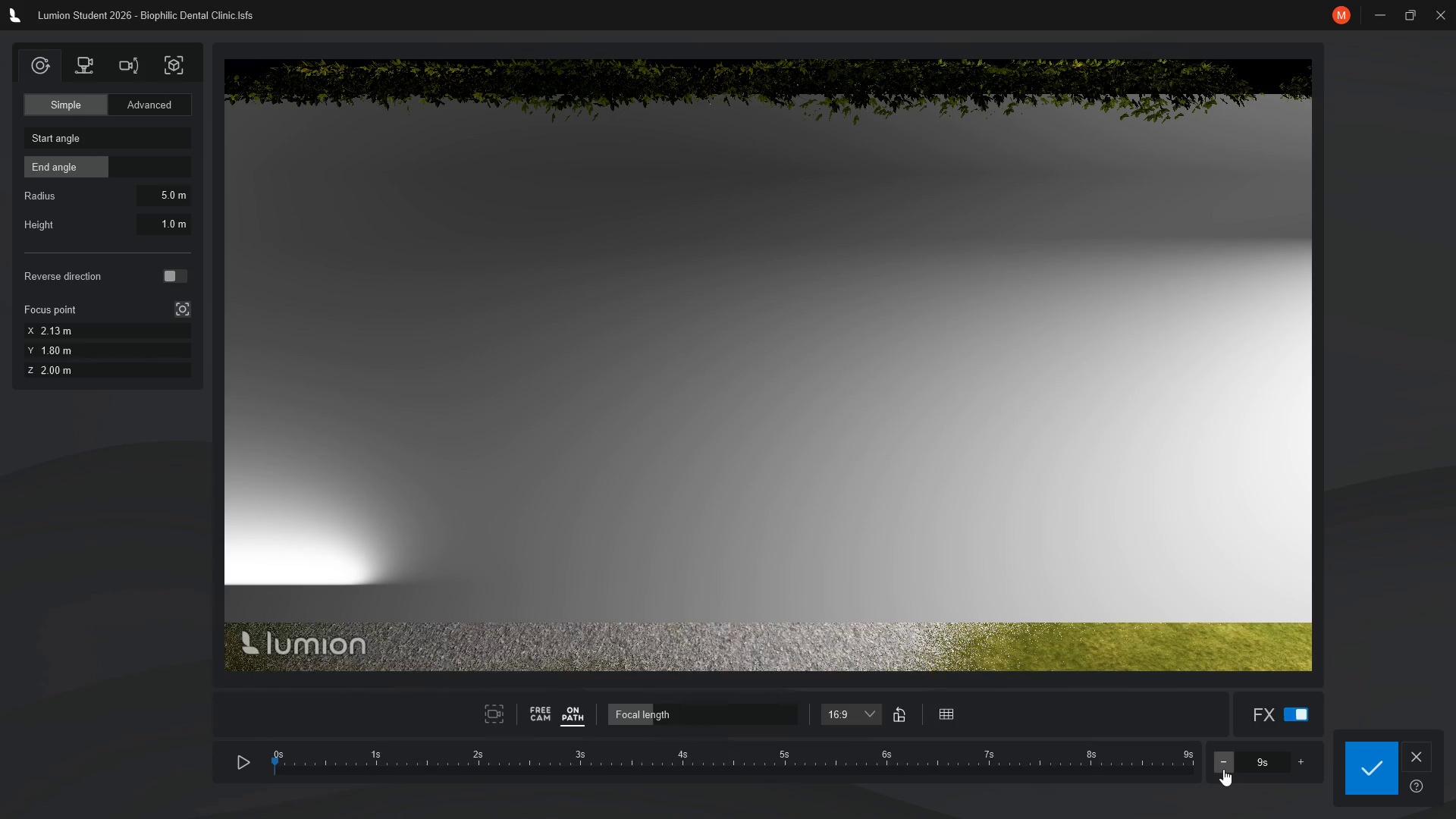 
triple_click([1223, 769])
 